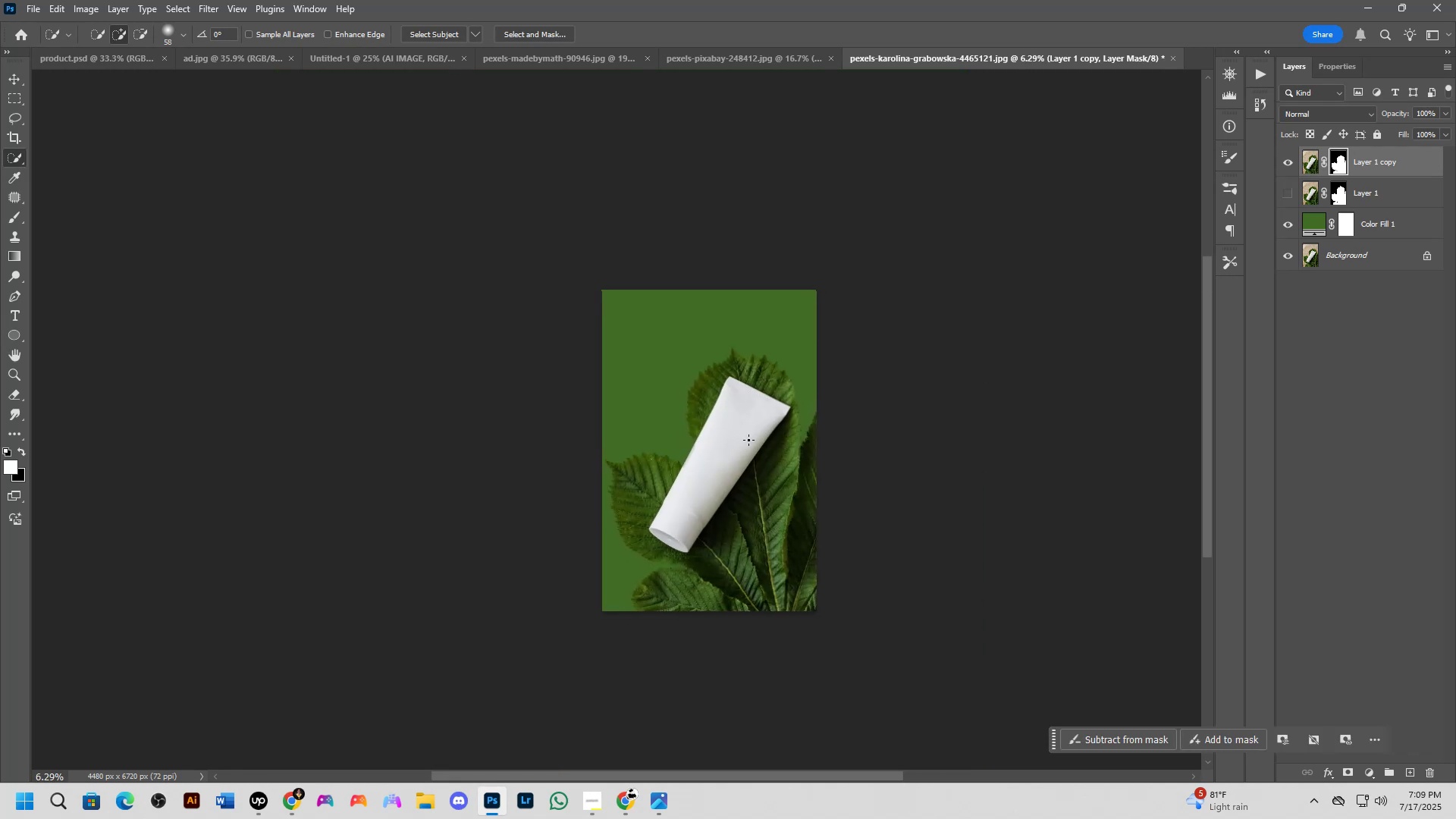 
scroll: coordinate [748, 440], scroll_direction: up, amount: 2.0
 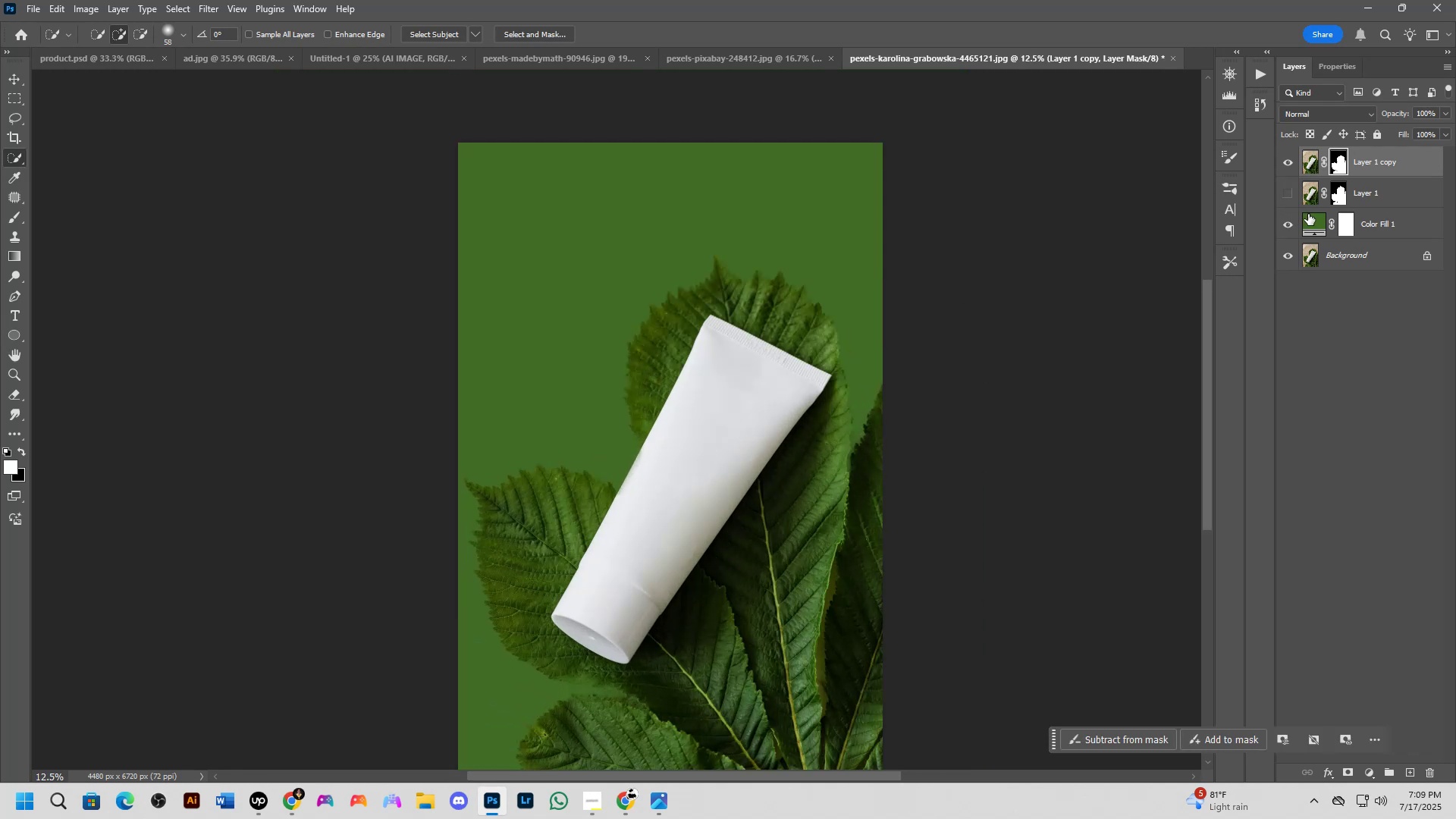 
double_click([1310, 216])
 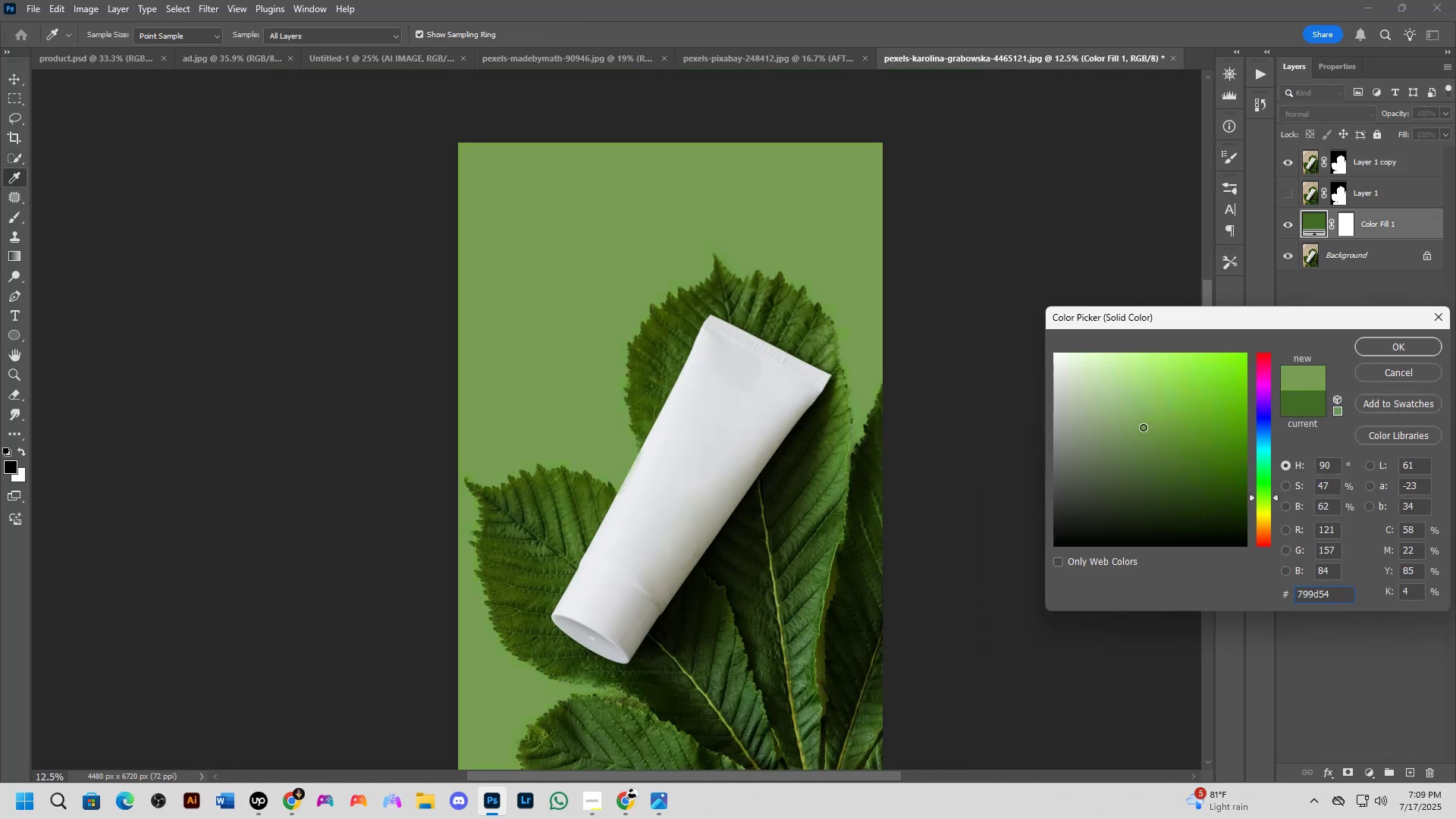 
wait(7.38)
 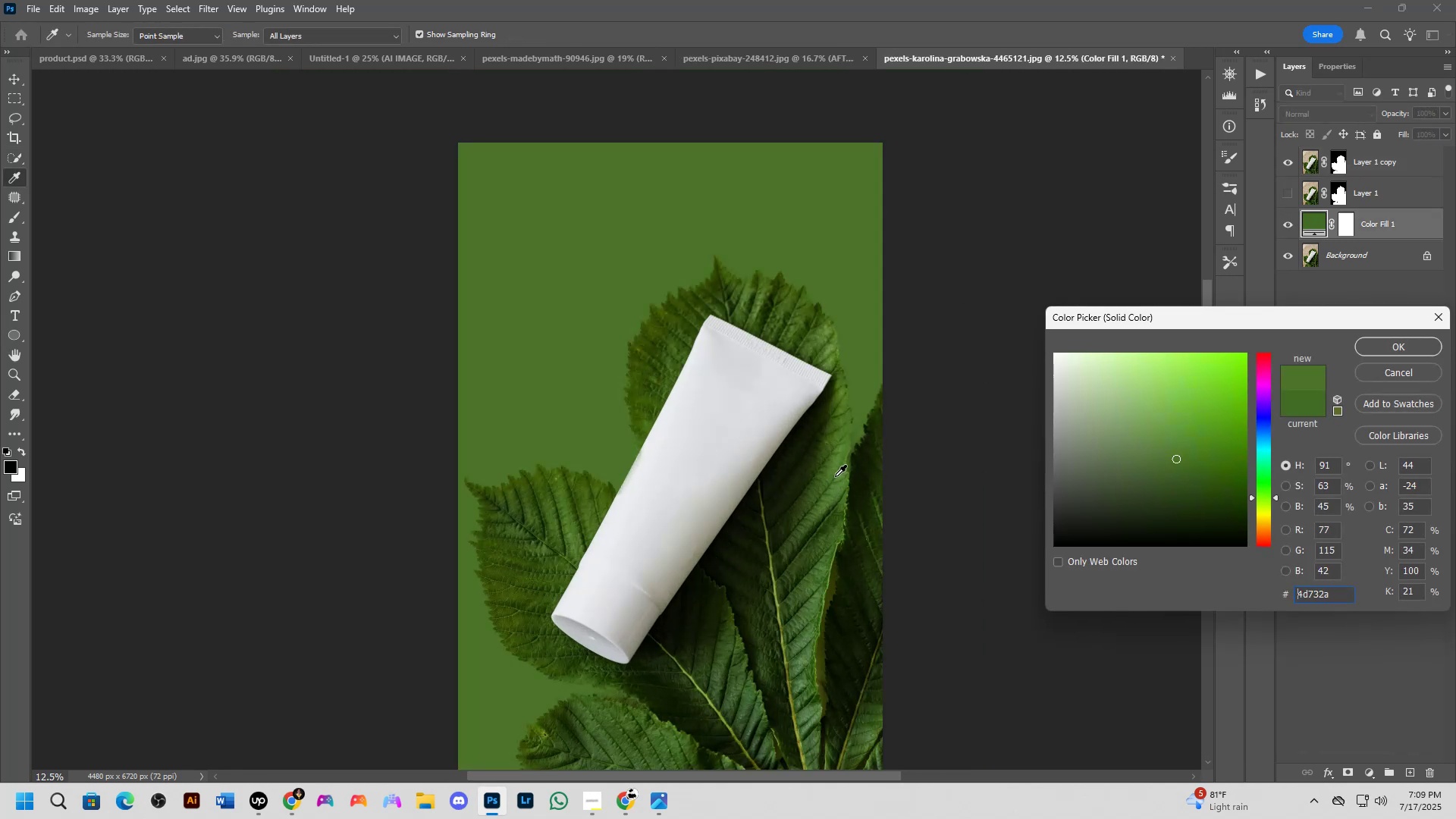 
left_click([1417, 351])
 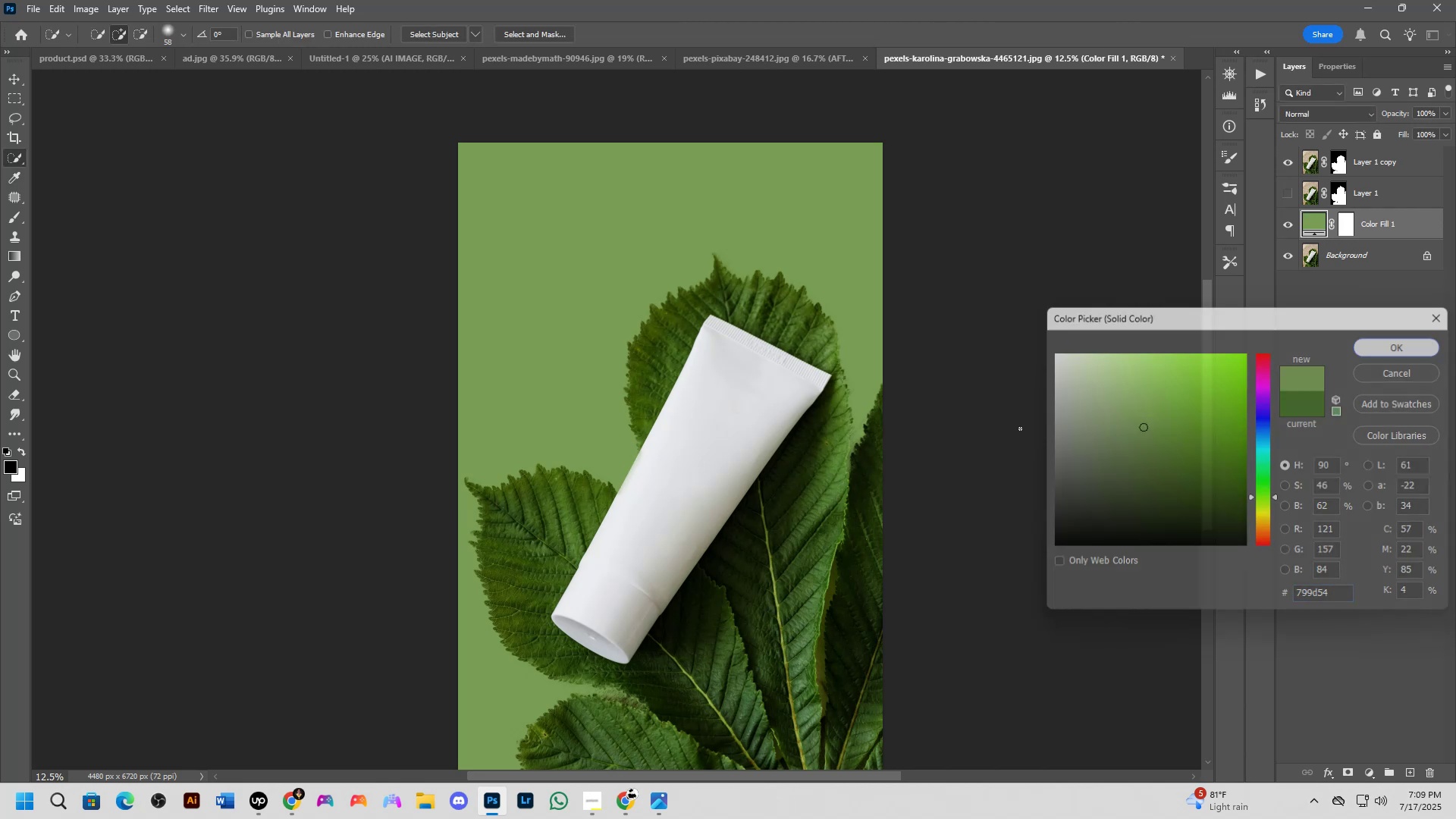 
hold_key(key=Space, duration=0.59)
 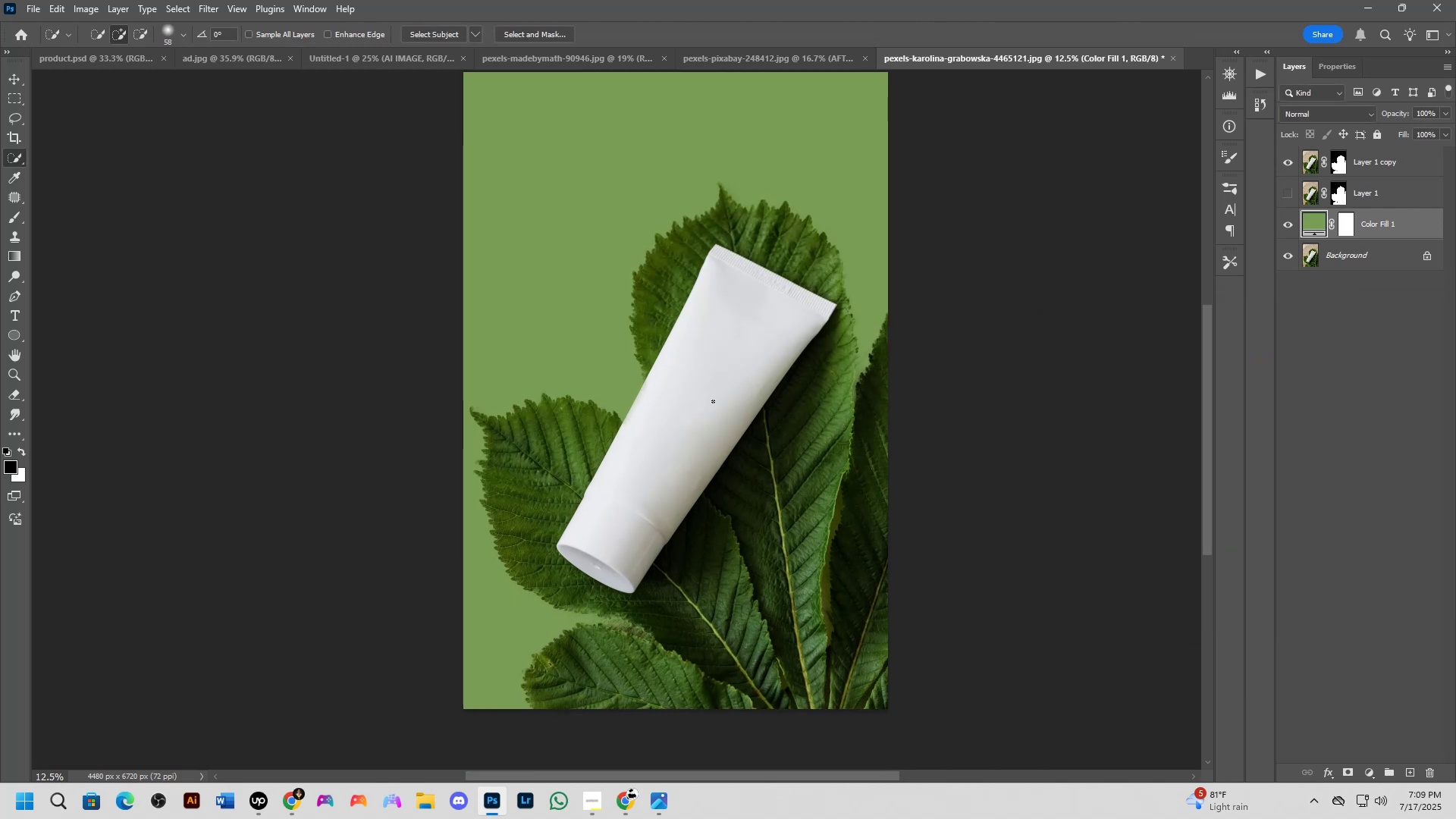 
key(Shift+ShiftLeft)
 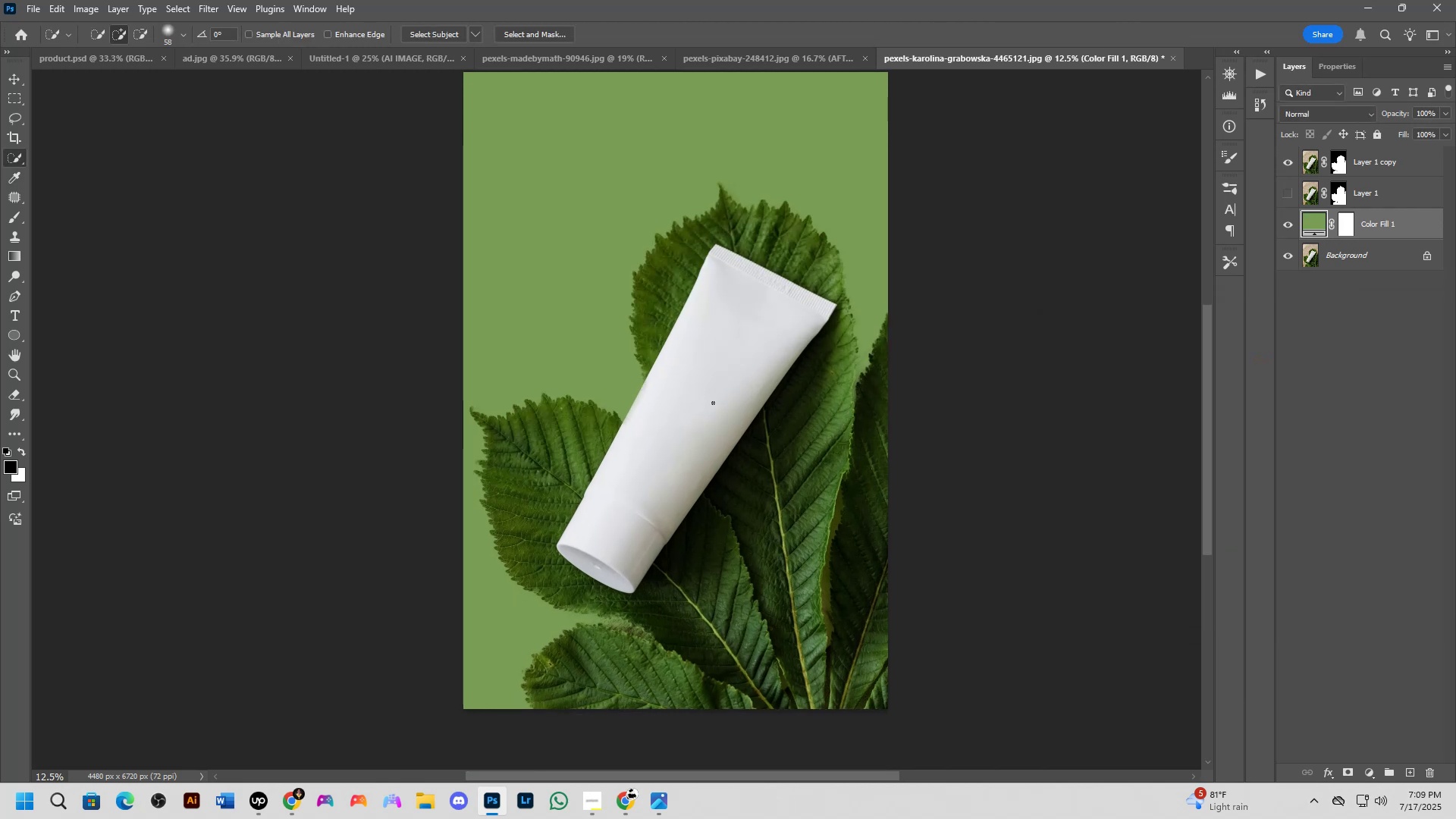 
scroll: coordinate [711, 410], scroll_direction: none, amount: 0.0
 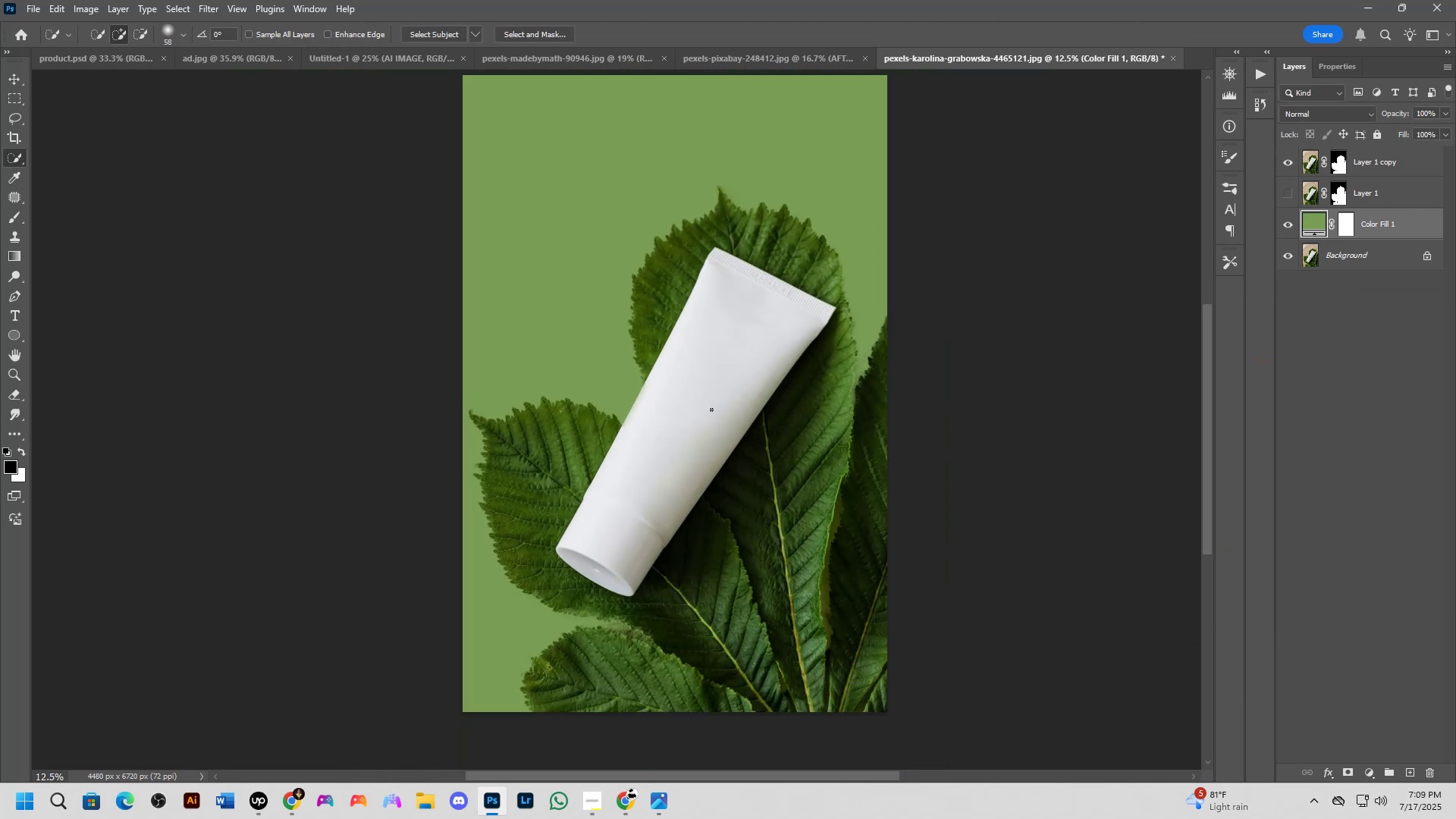 
key(Shift+ShiftLeft)
 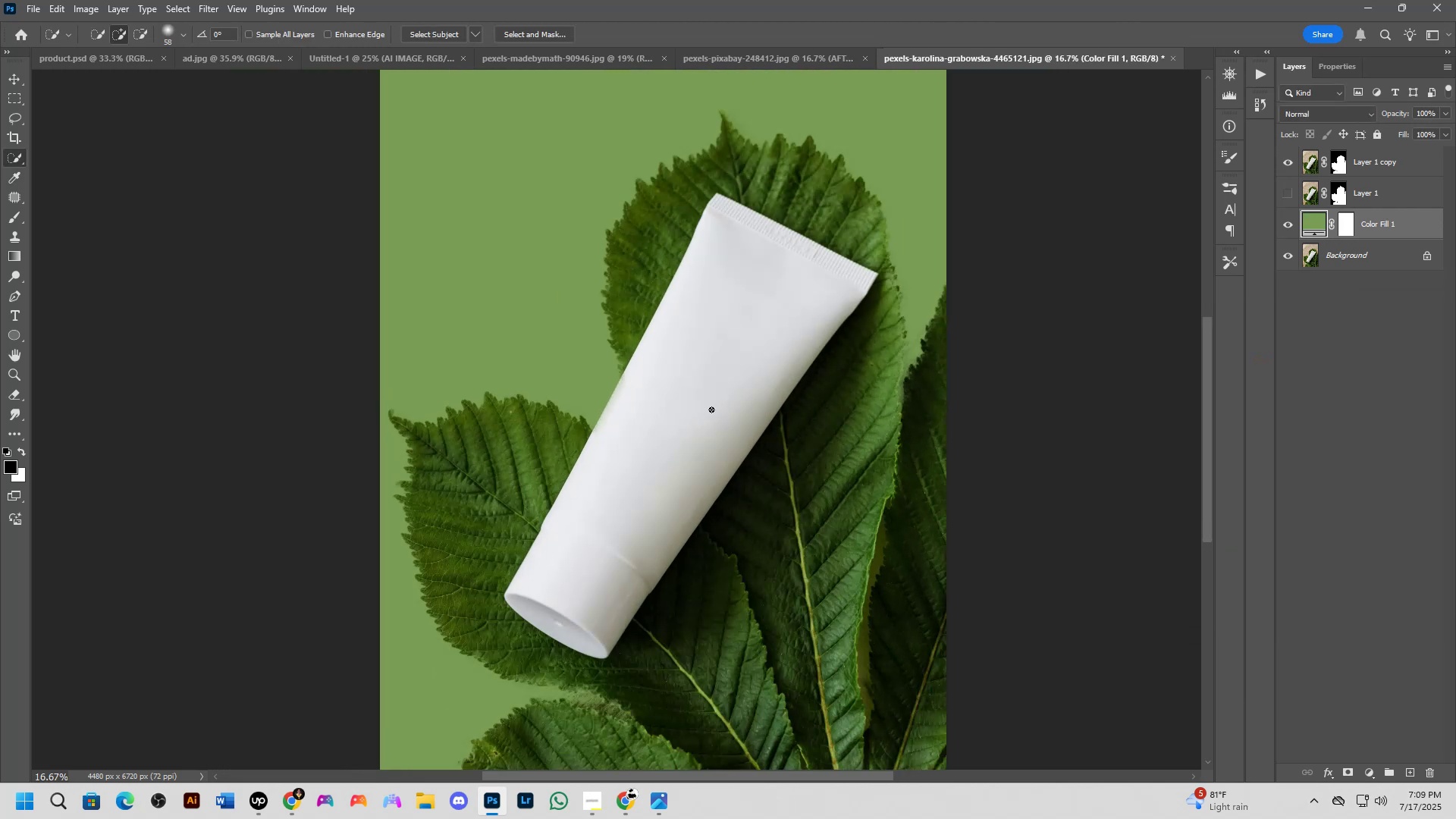 
key(Shift+ShiftLeft)
 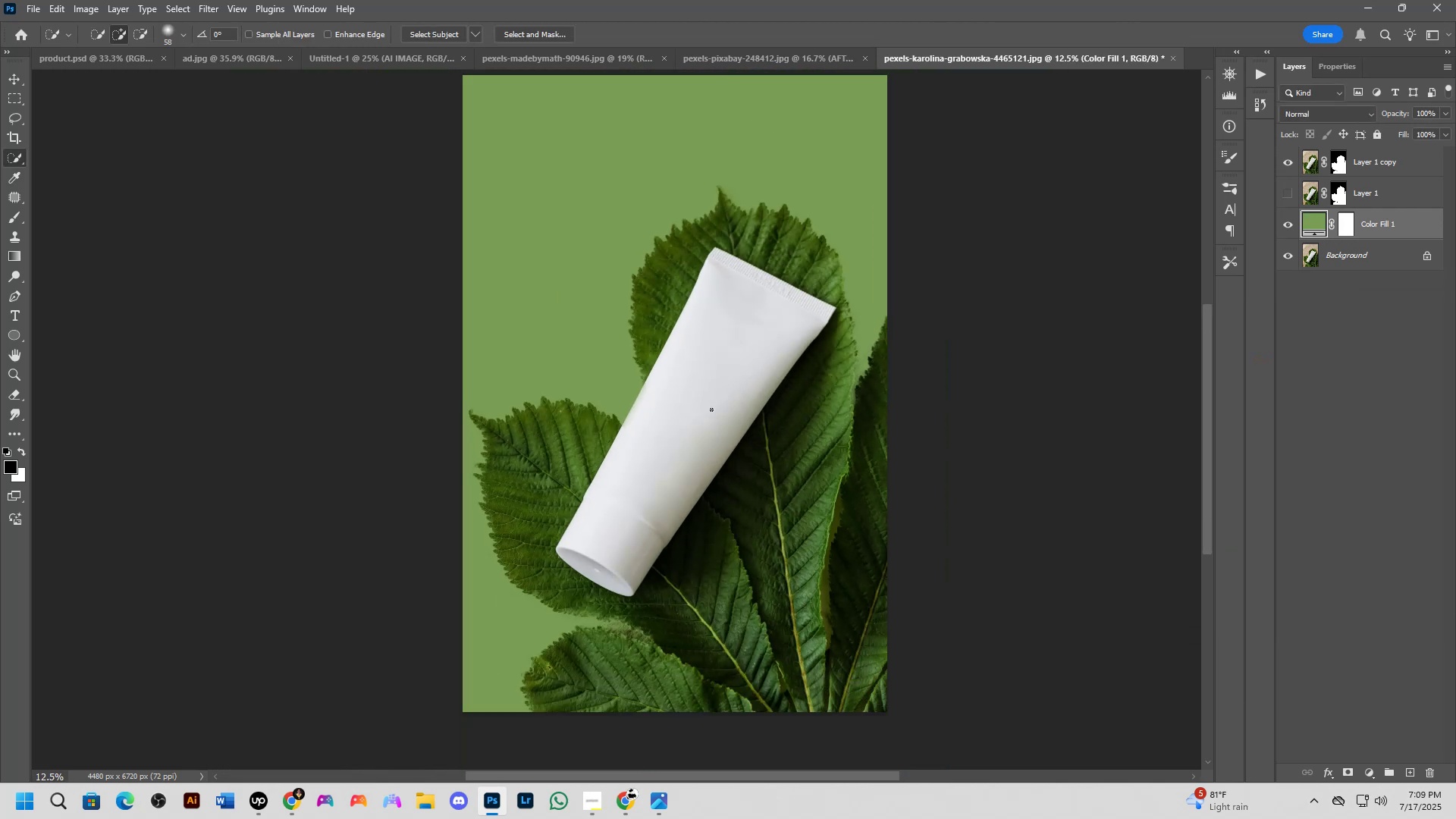 
hold_key(key=Space, duration=0.55)
 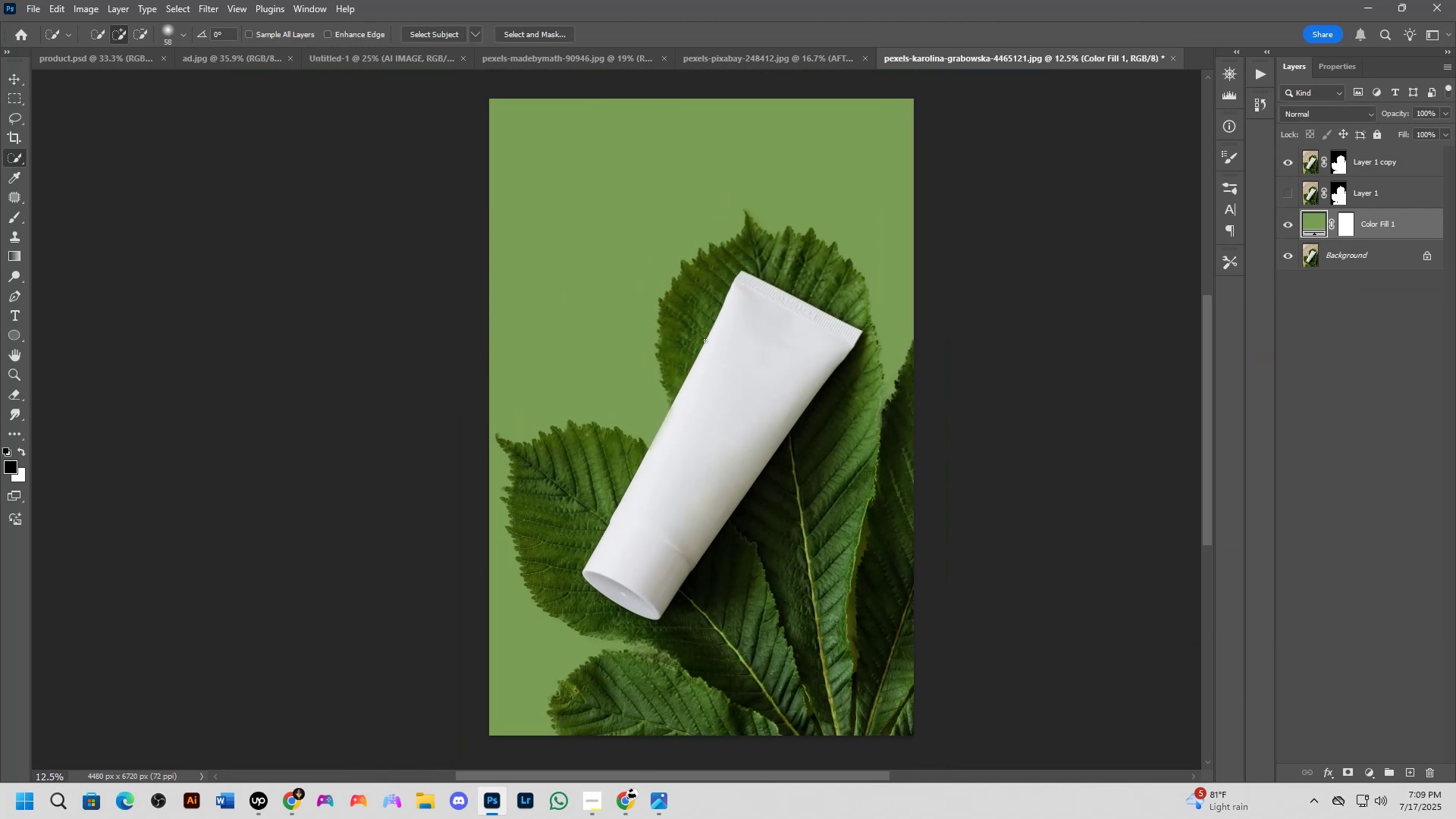 
scroll: coordinate [709, 406], scroll_direction: up, amount: 6.0
 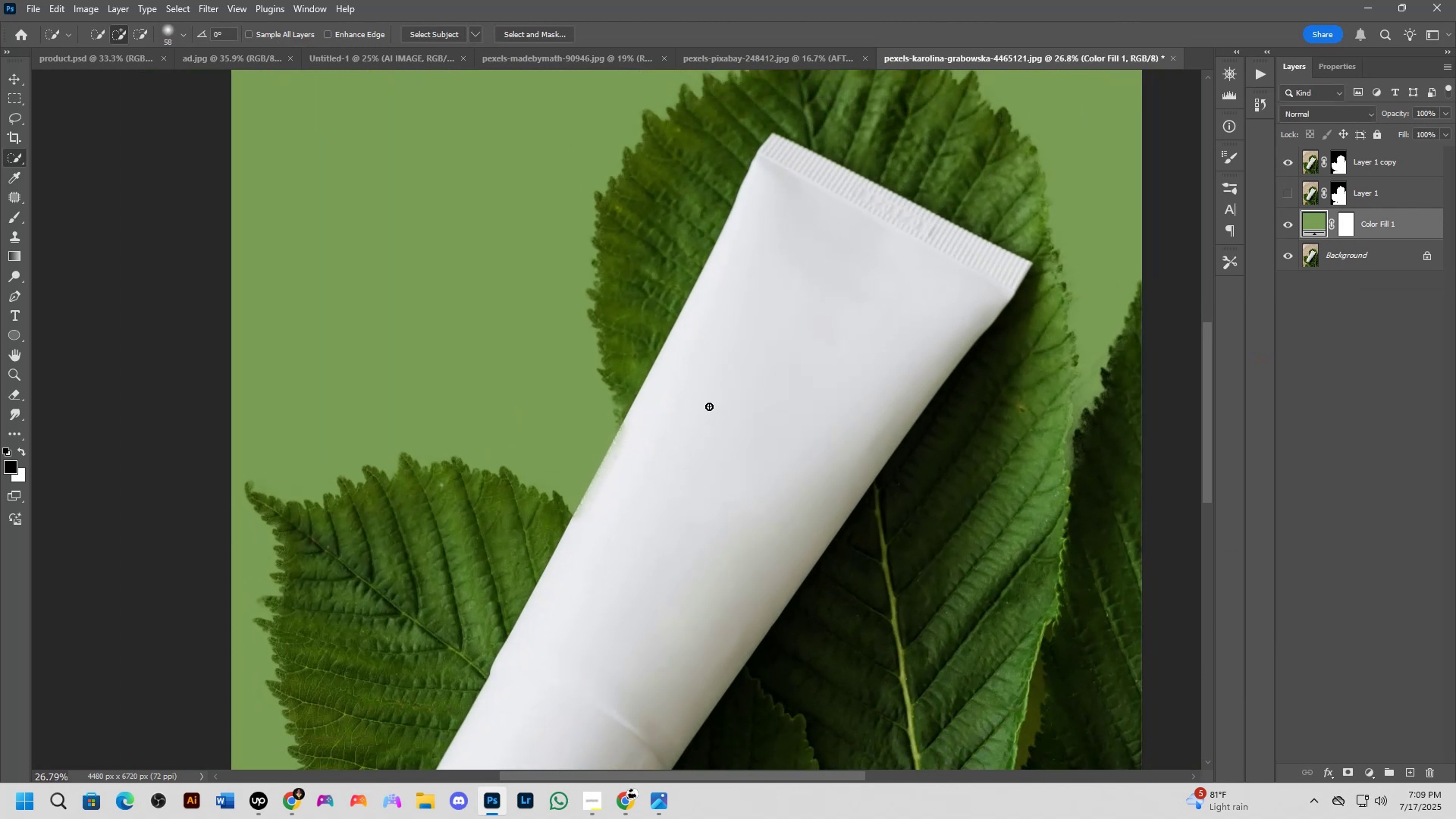 
hold_key(key=Space, duration=0.62)
 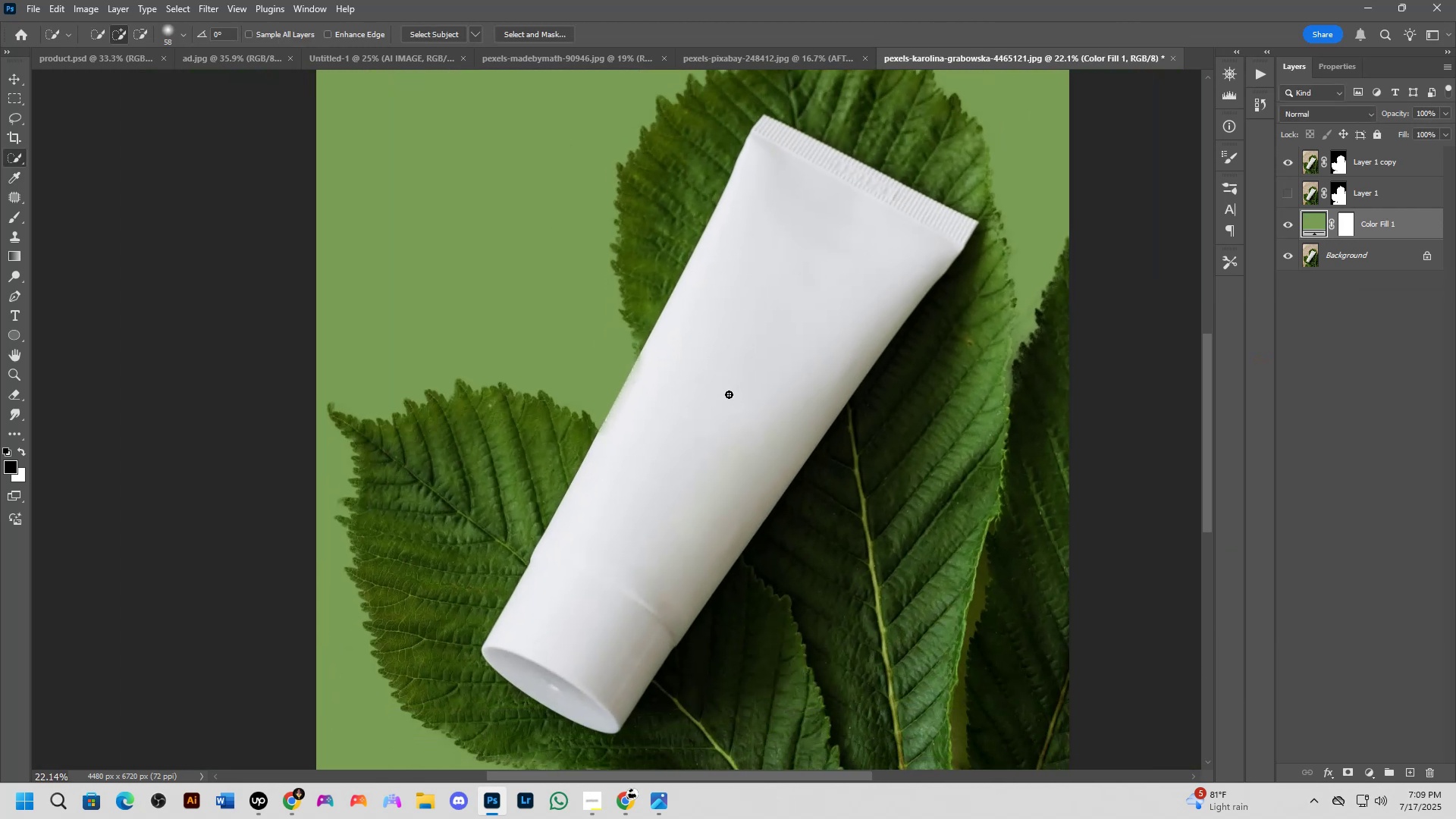 
hold_key(key=ShiftLeft, duration=1.41)
scroll: coordinate [613, 400], scroll_direction: up, amount: 3.0
 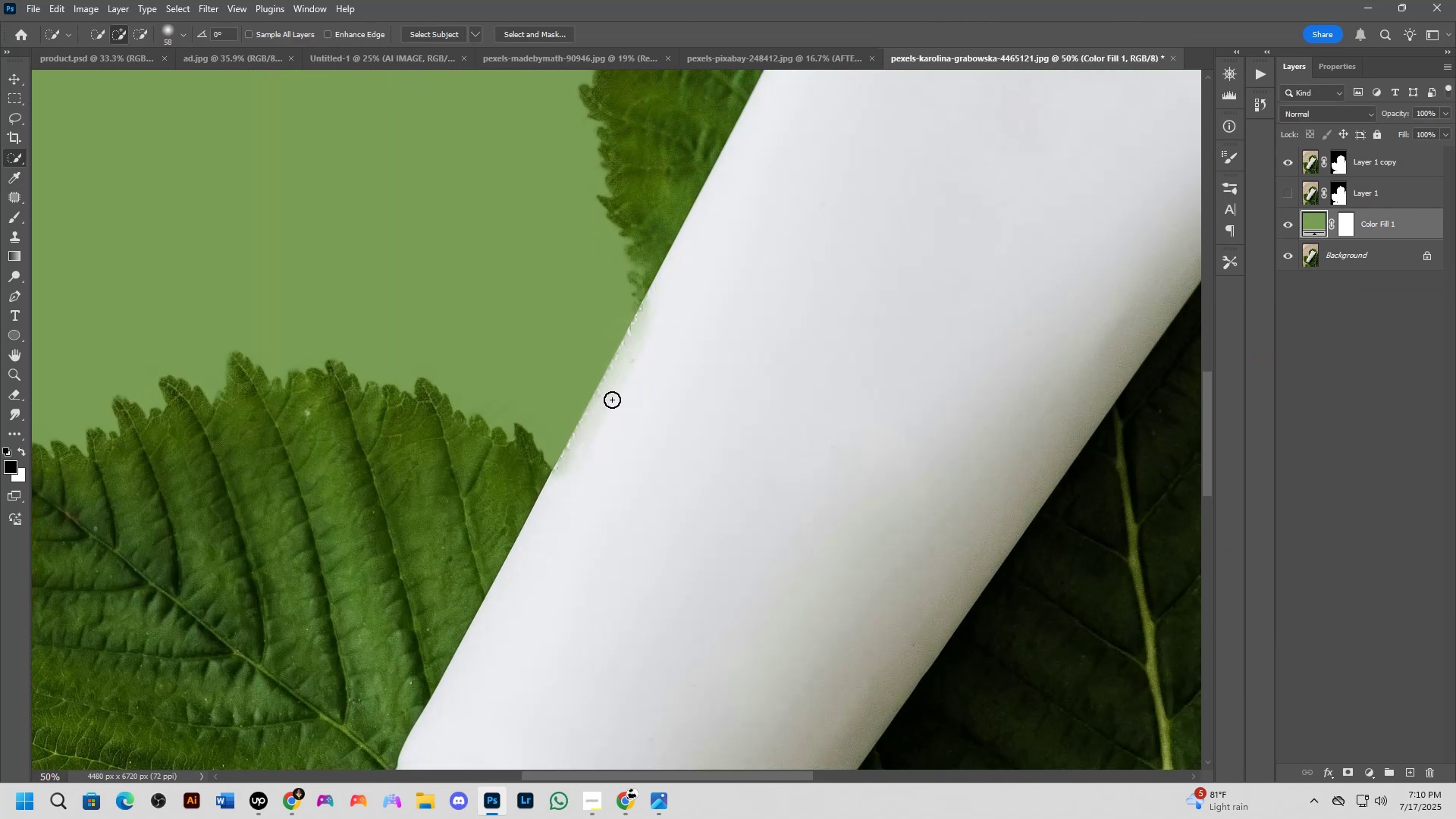 
hold_key(key=ShiftLeft, duration=0.46)
scroll: coordinate [610, 397], scroll_direction: up, amount: 1.0
 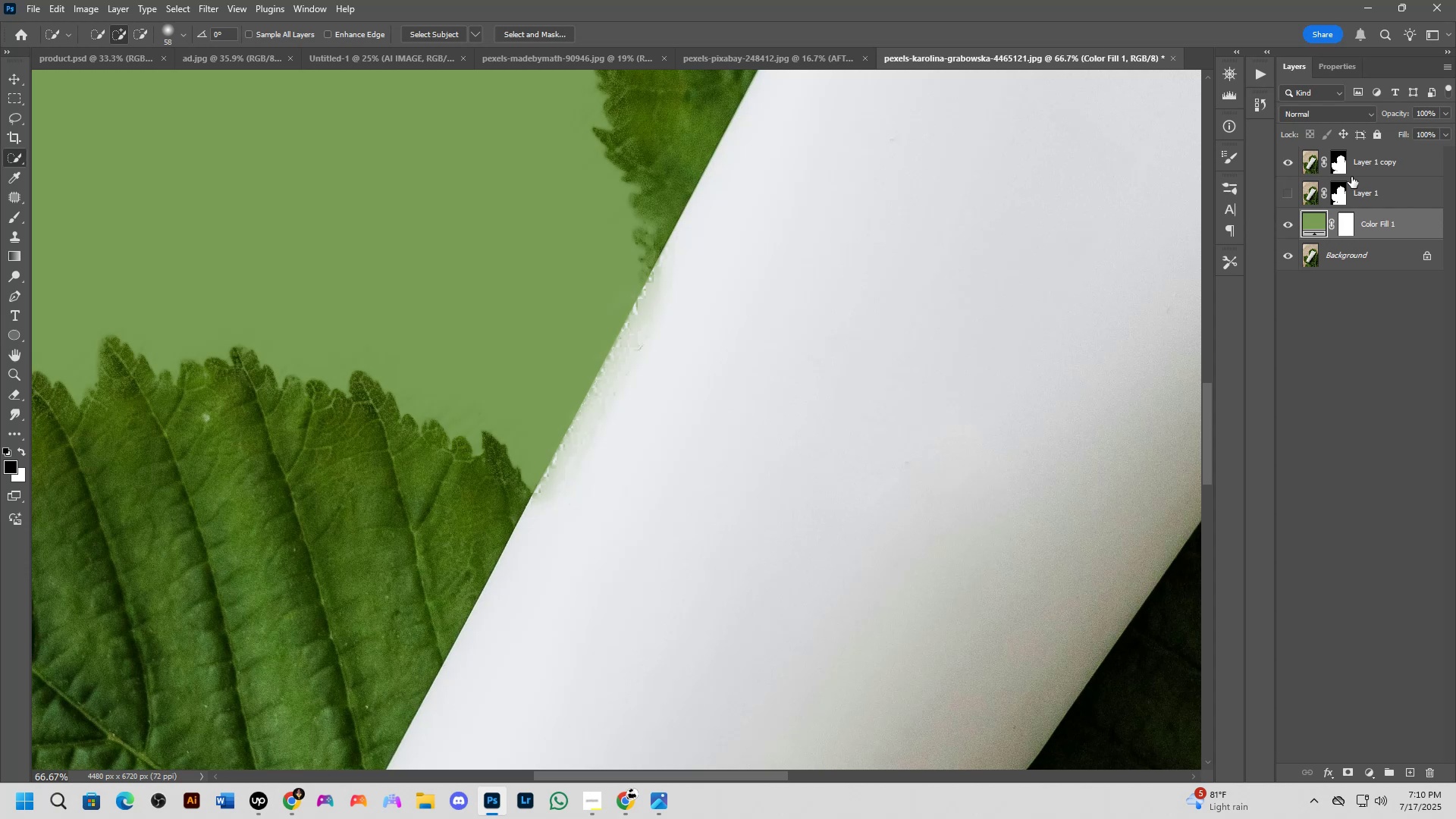 
left_click([1342, 164])
 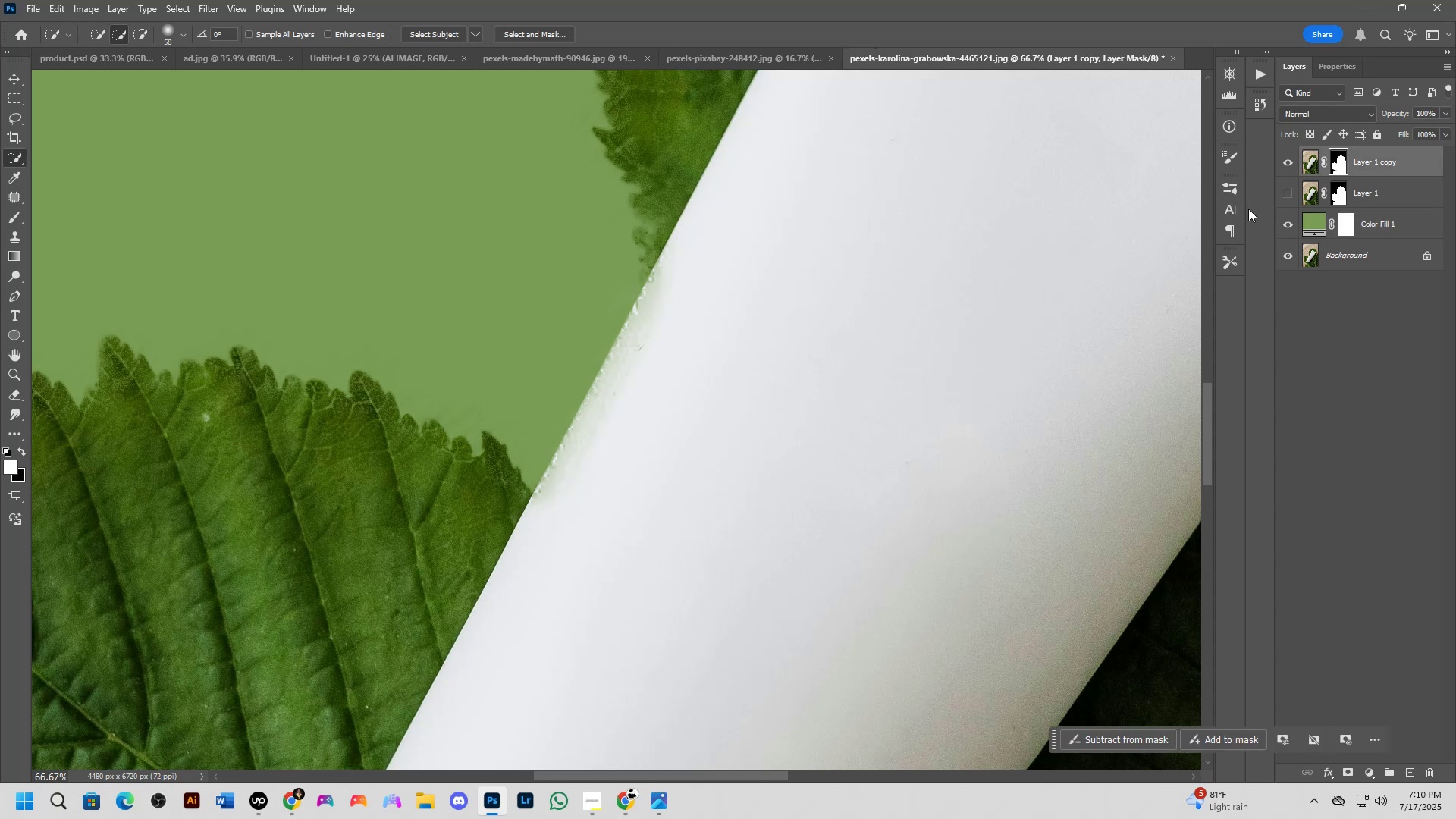 
key(B)
 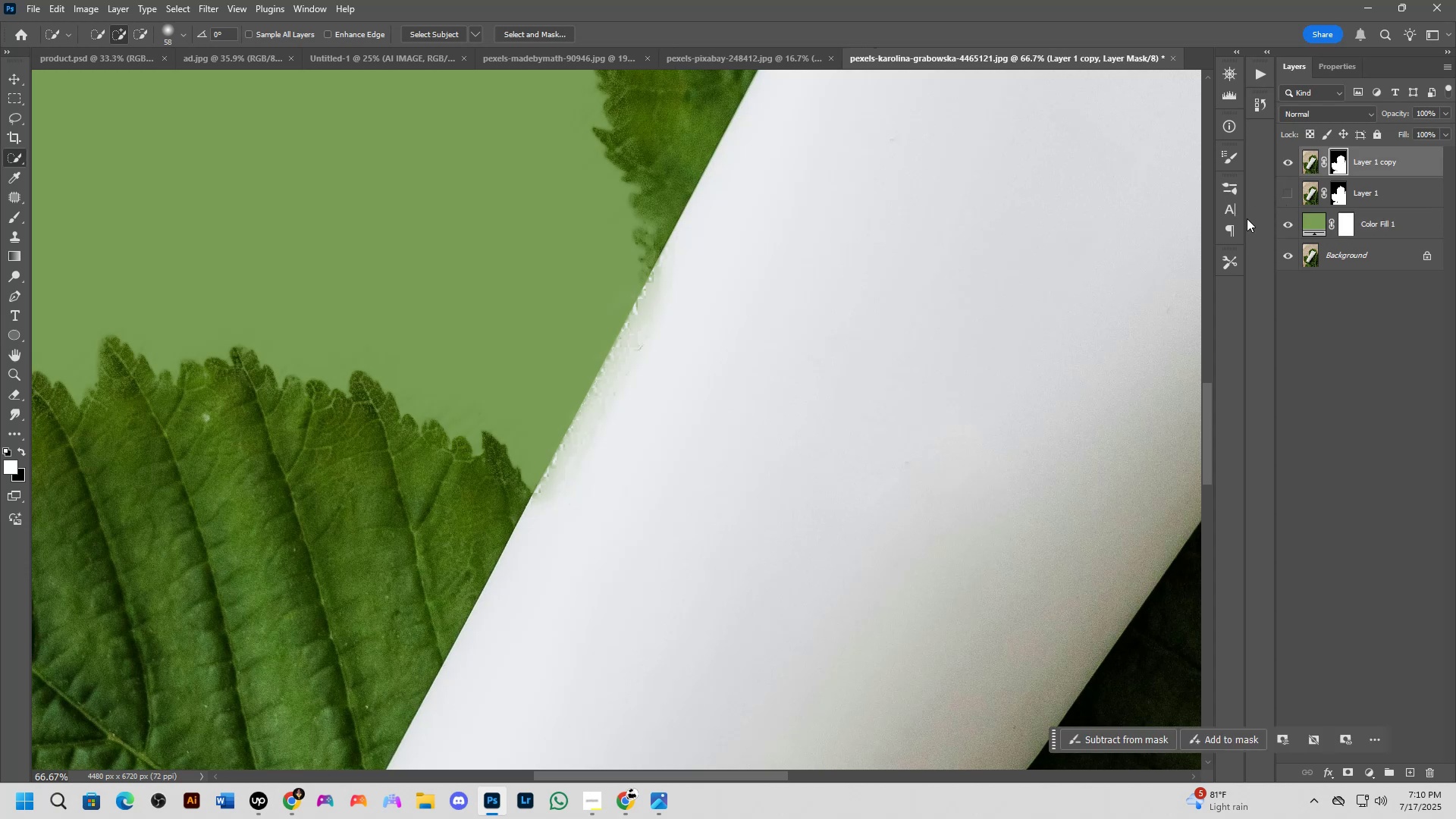 
scroll: coordinate [868, 292], scroll_direction: up, amount: 3.0
 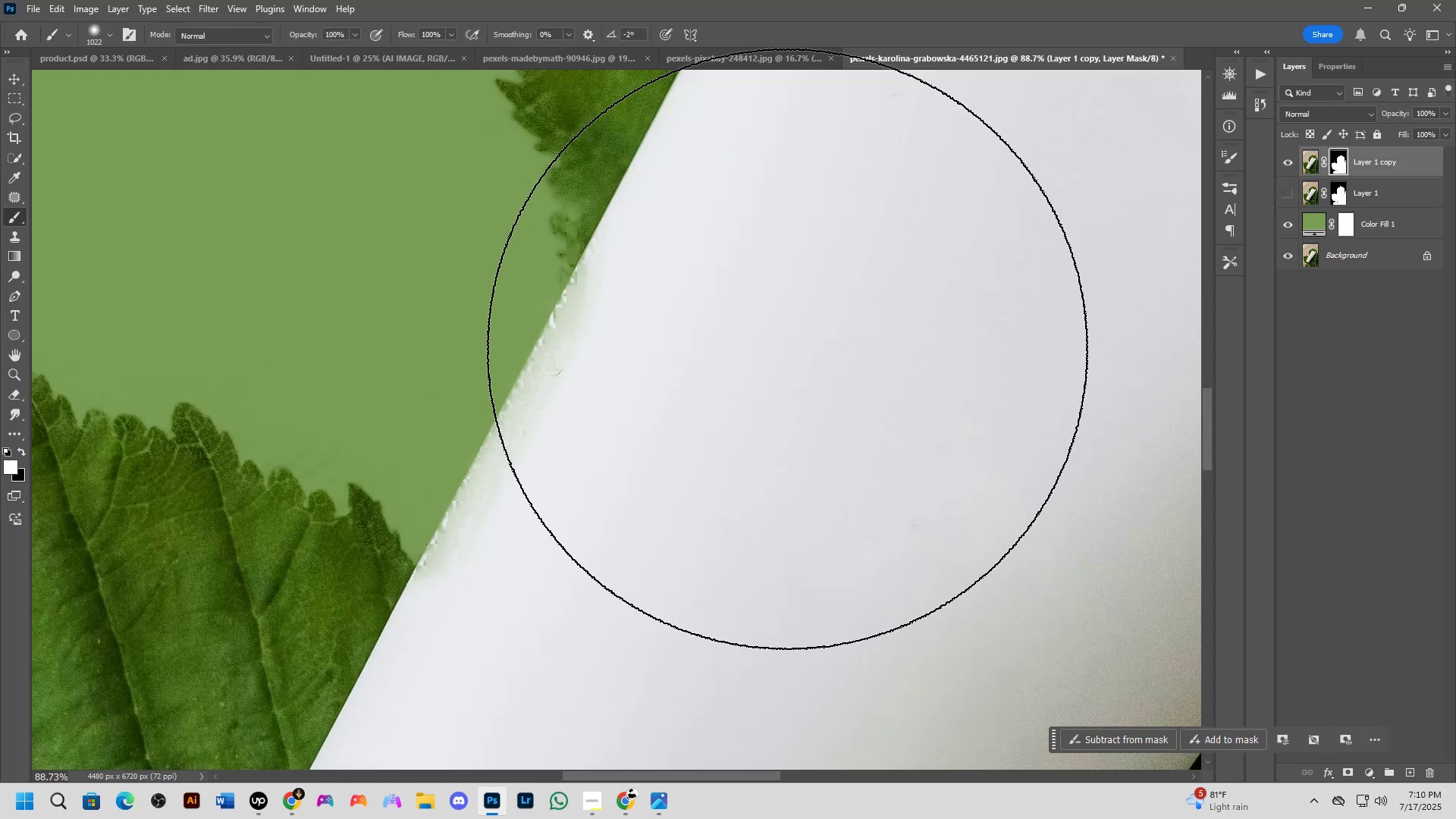 
hold_key(key=AltLeft, duration=0.62)
 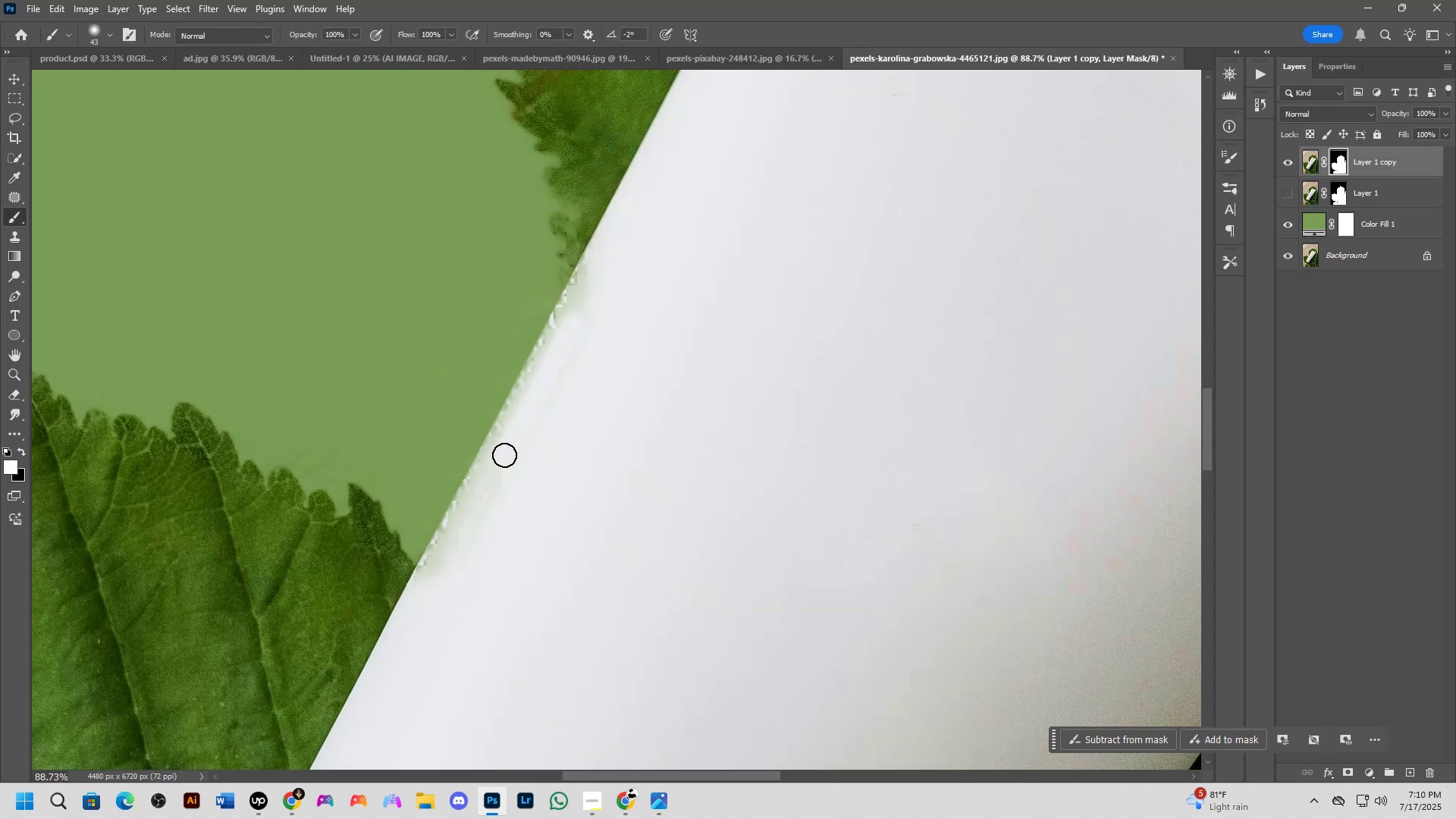 
hold_key(key=AltLeft, duration=0.57)
 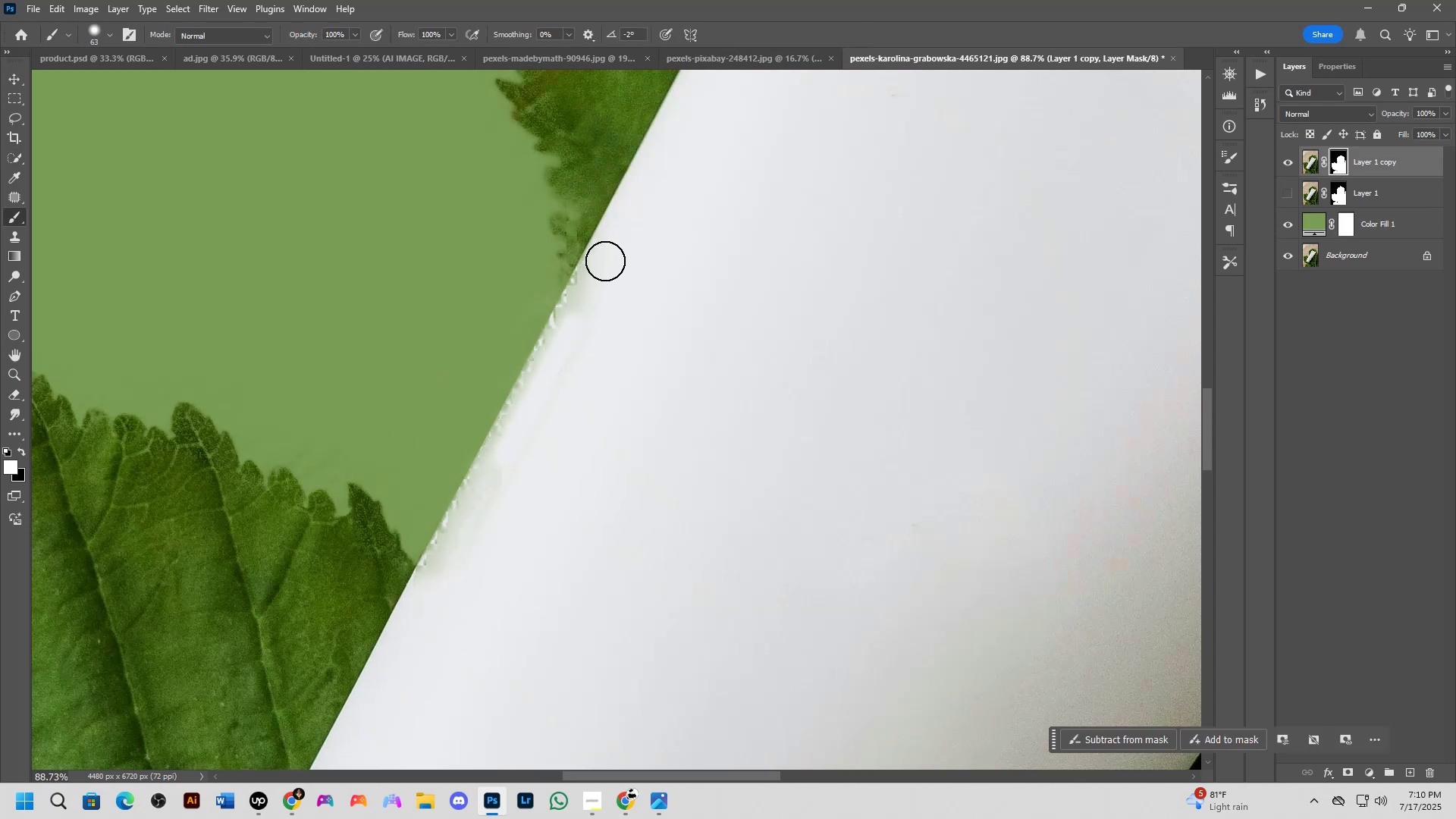 
left_click([610, 253])
 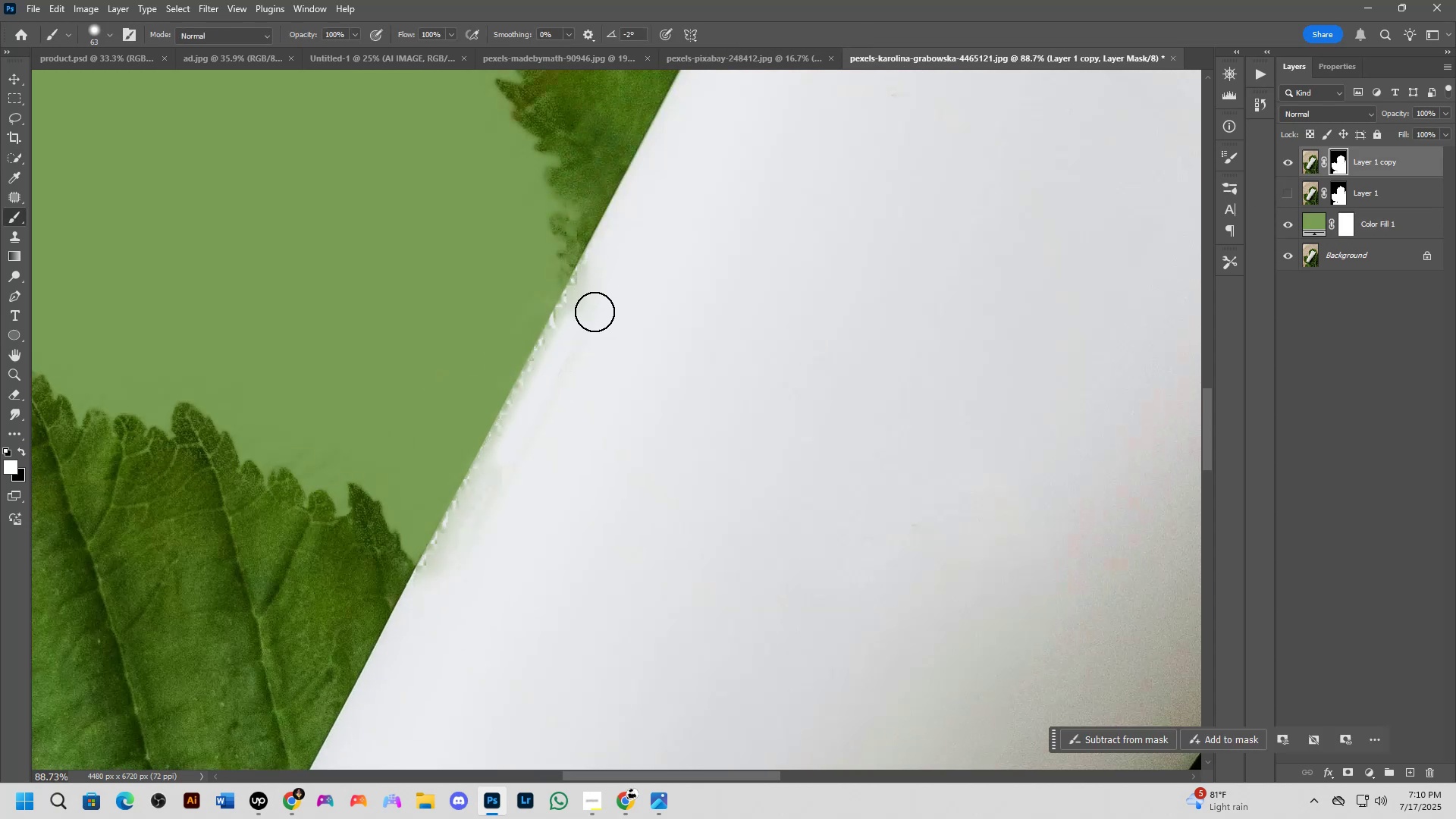 
hold_key(key=ShiftLeft, duration=0.98)
left_click([435, 579])
 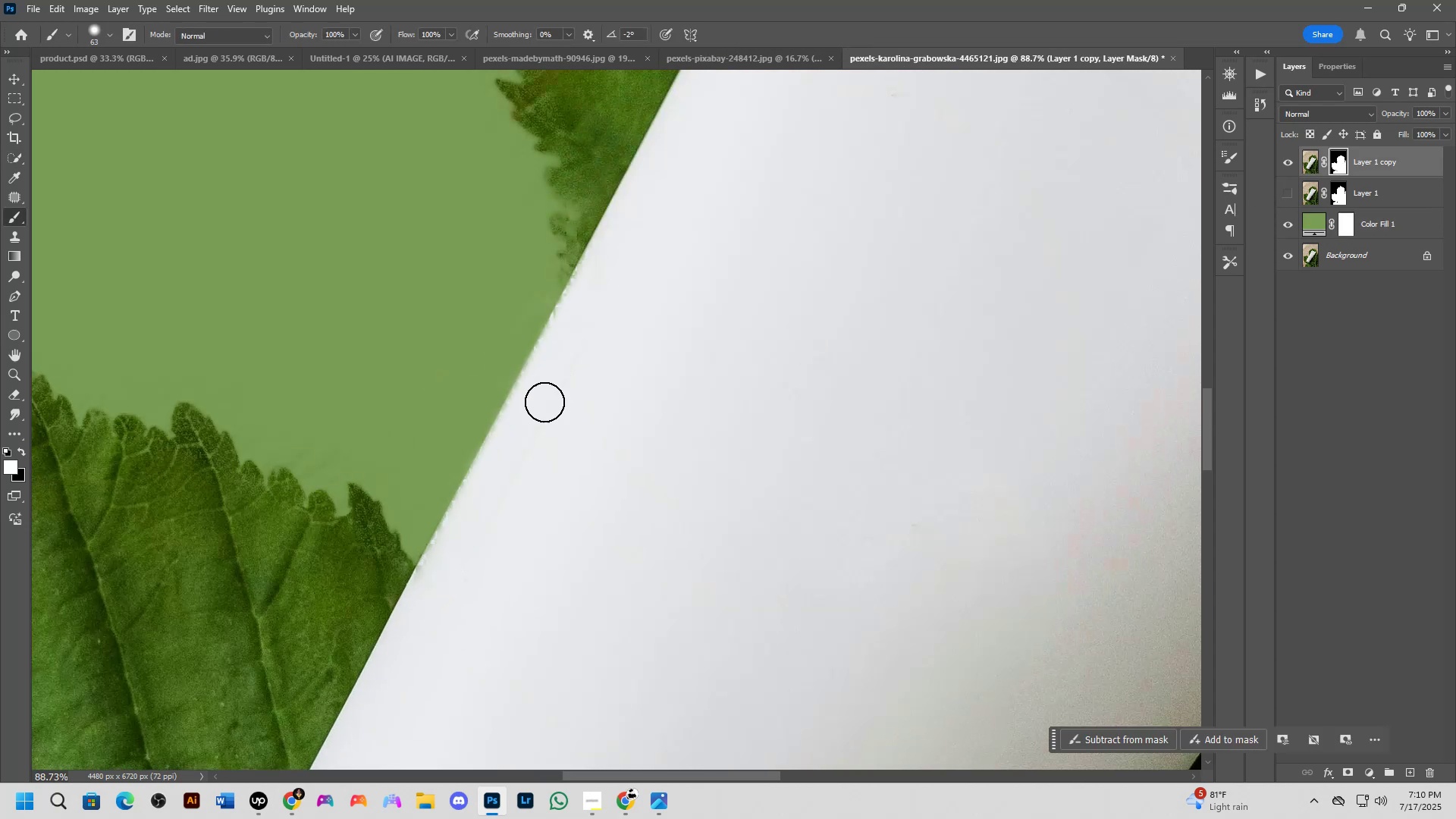 
hold_key(key=ShiftLeft, duration=0.52)
left_click([634, 224])
 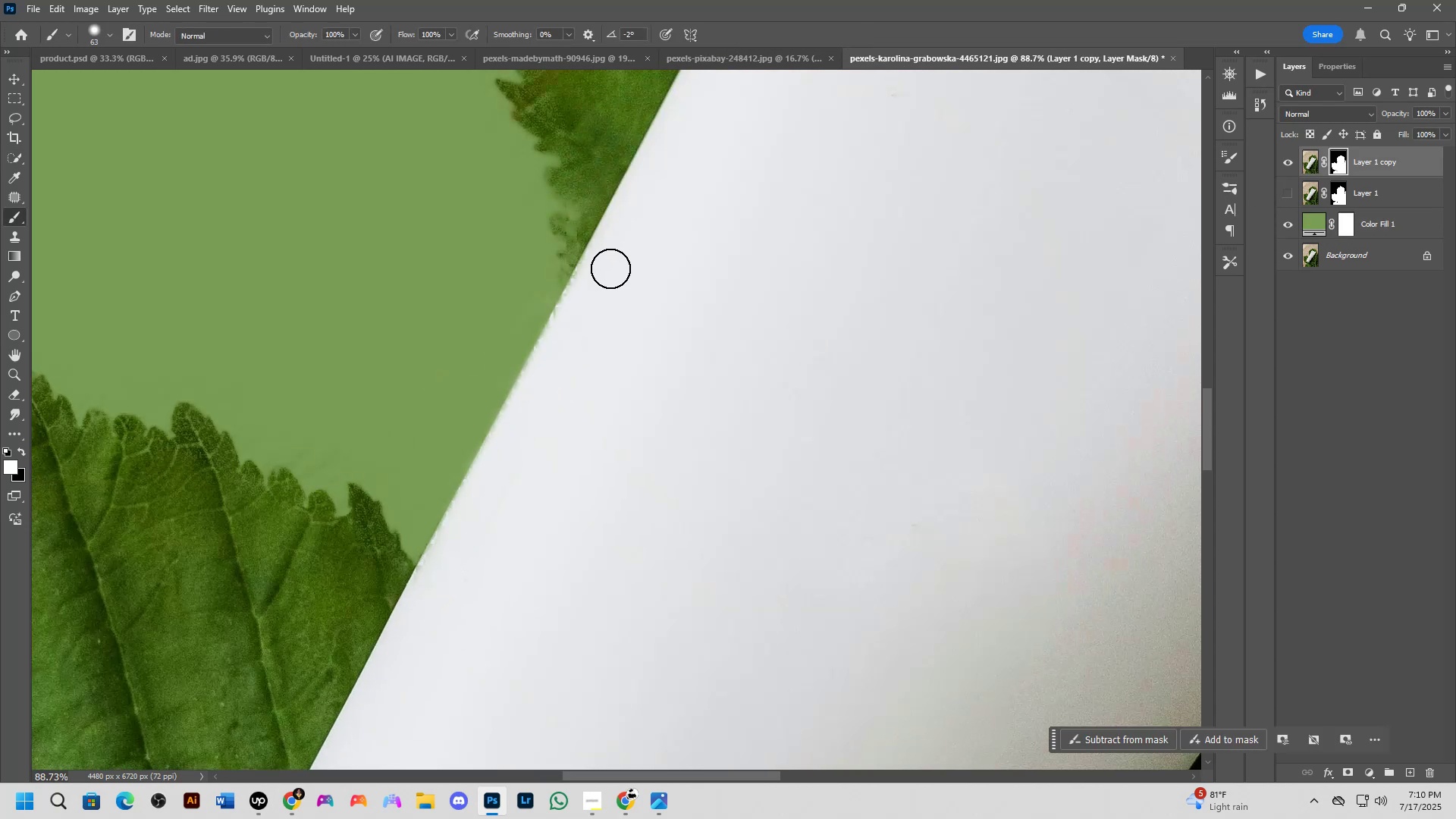 
hold_key(key=AltLeft, duration=0.45)
 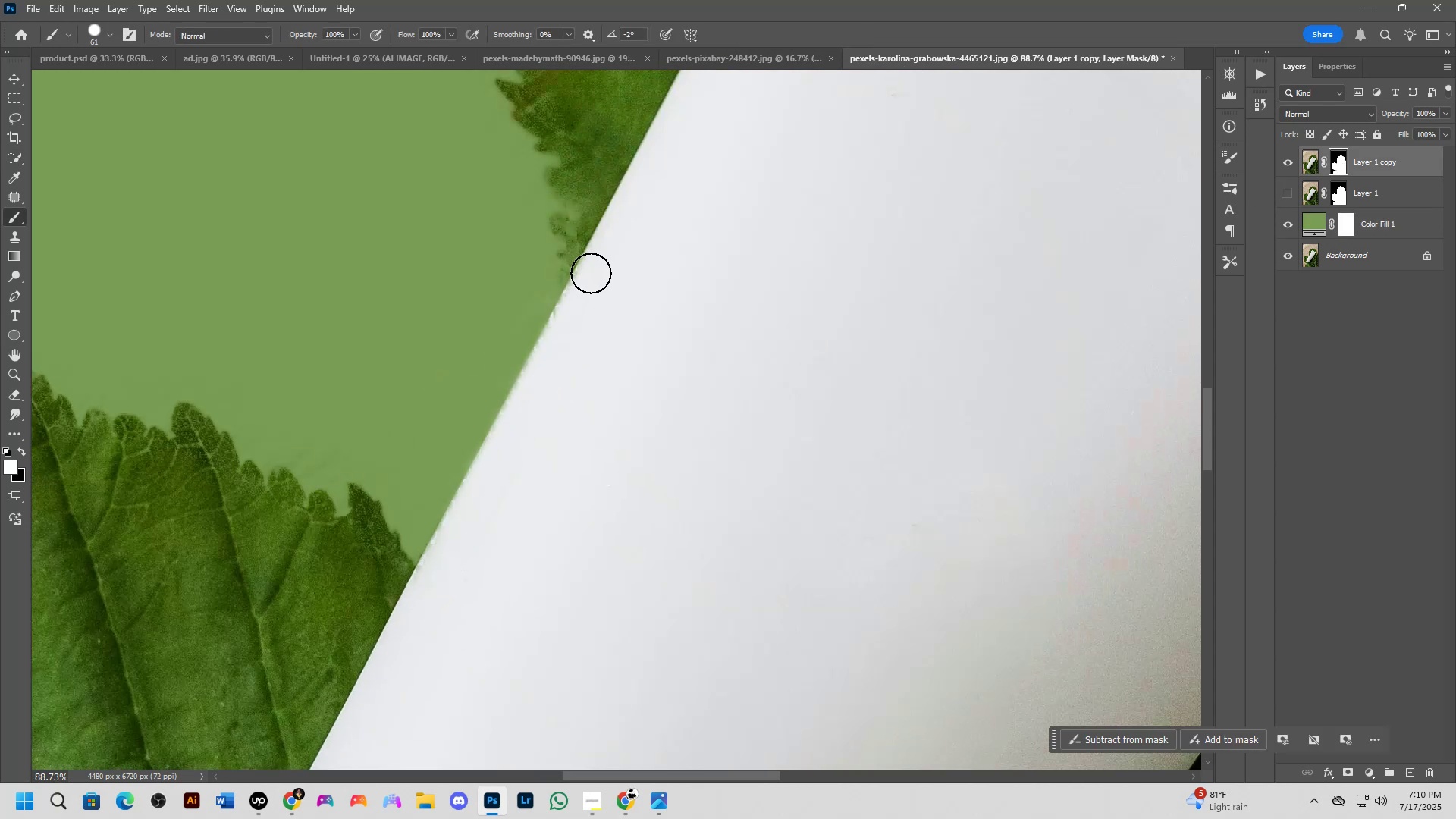 
left_click([593, 273])
 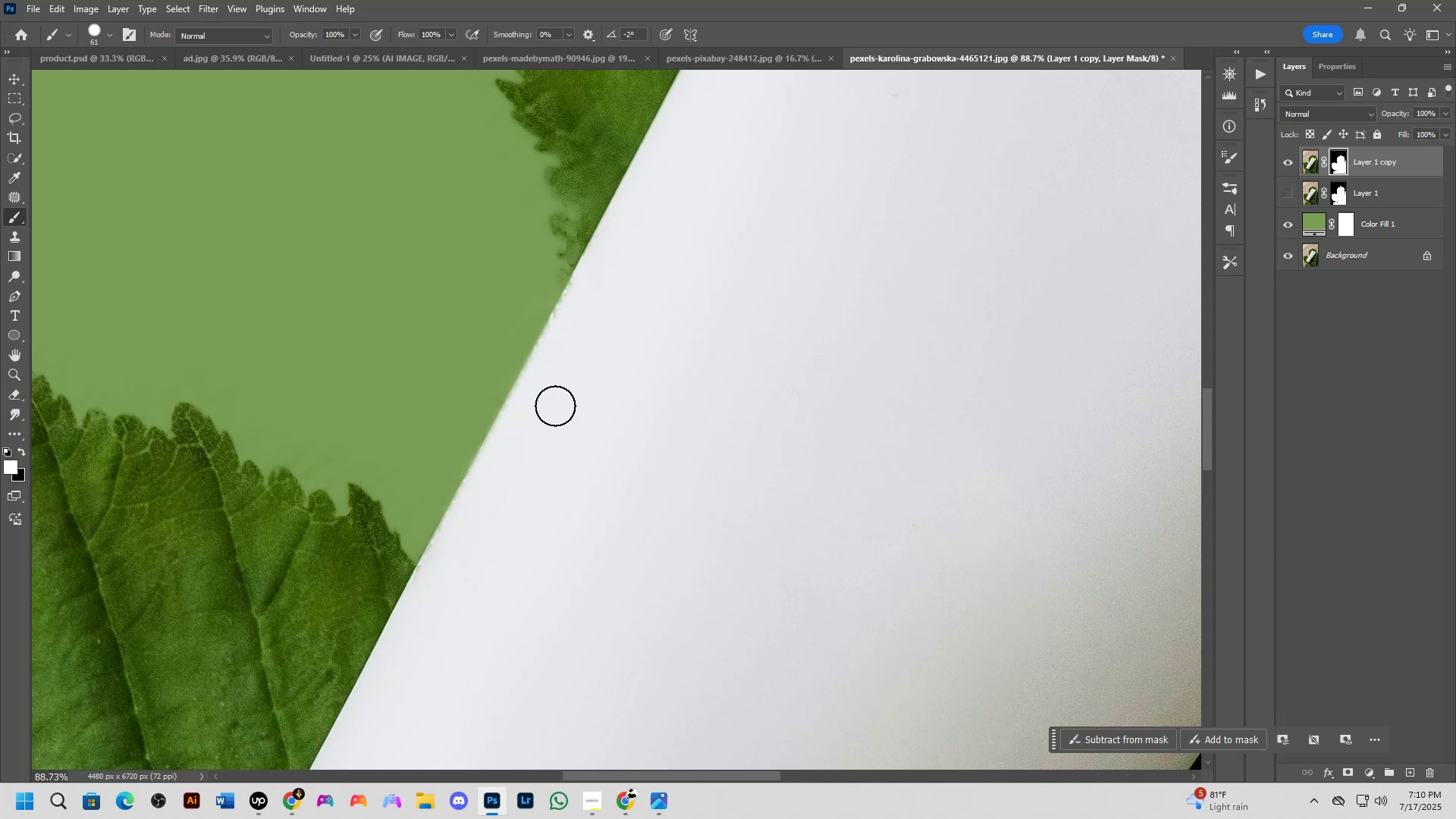 
hold_key(key=ShiftLeft, duration=0.92)
left_click([424, 582])
 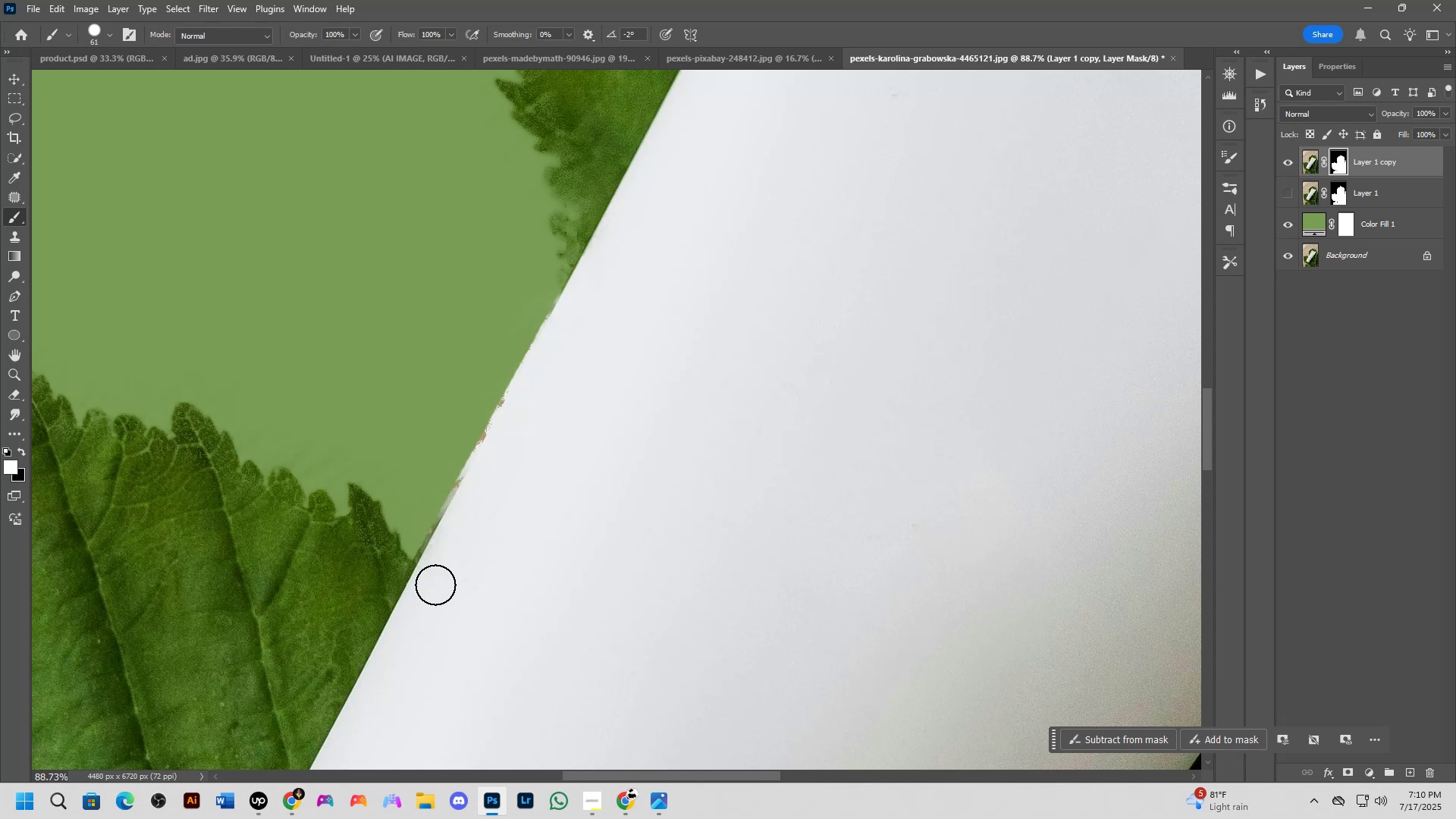 
hold_key(key=ControlLeft, duration=0.35)
 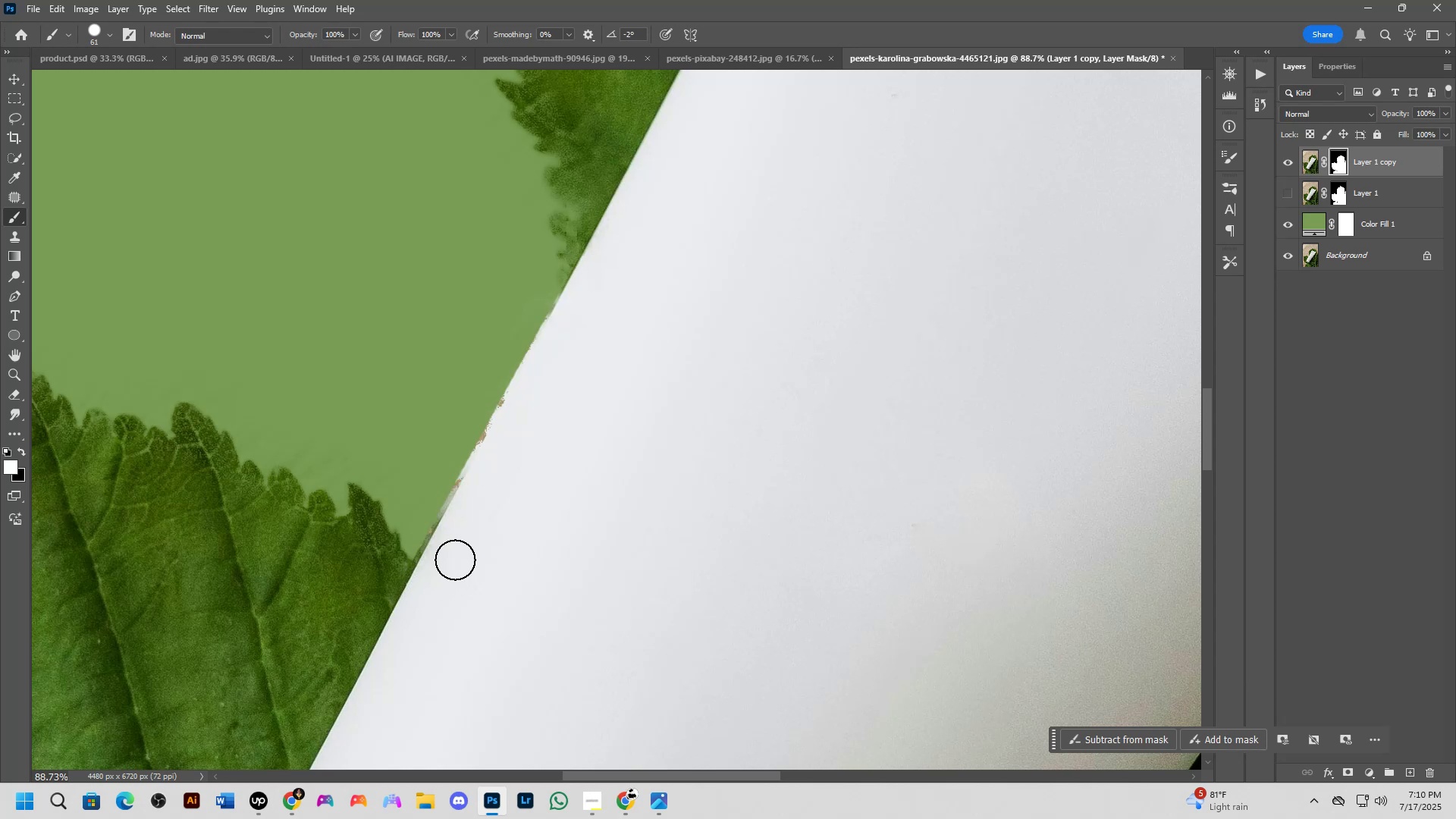 
key(Shift+ShiftLeft)
 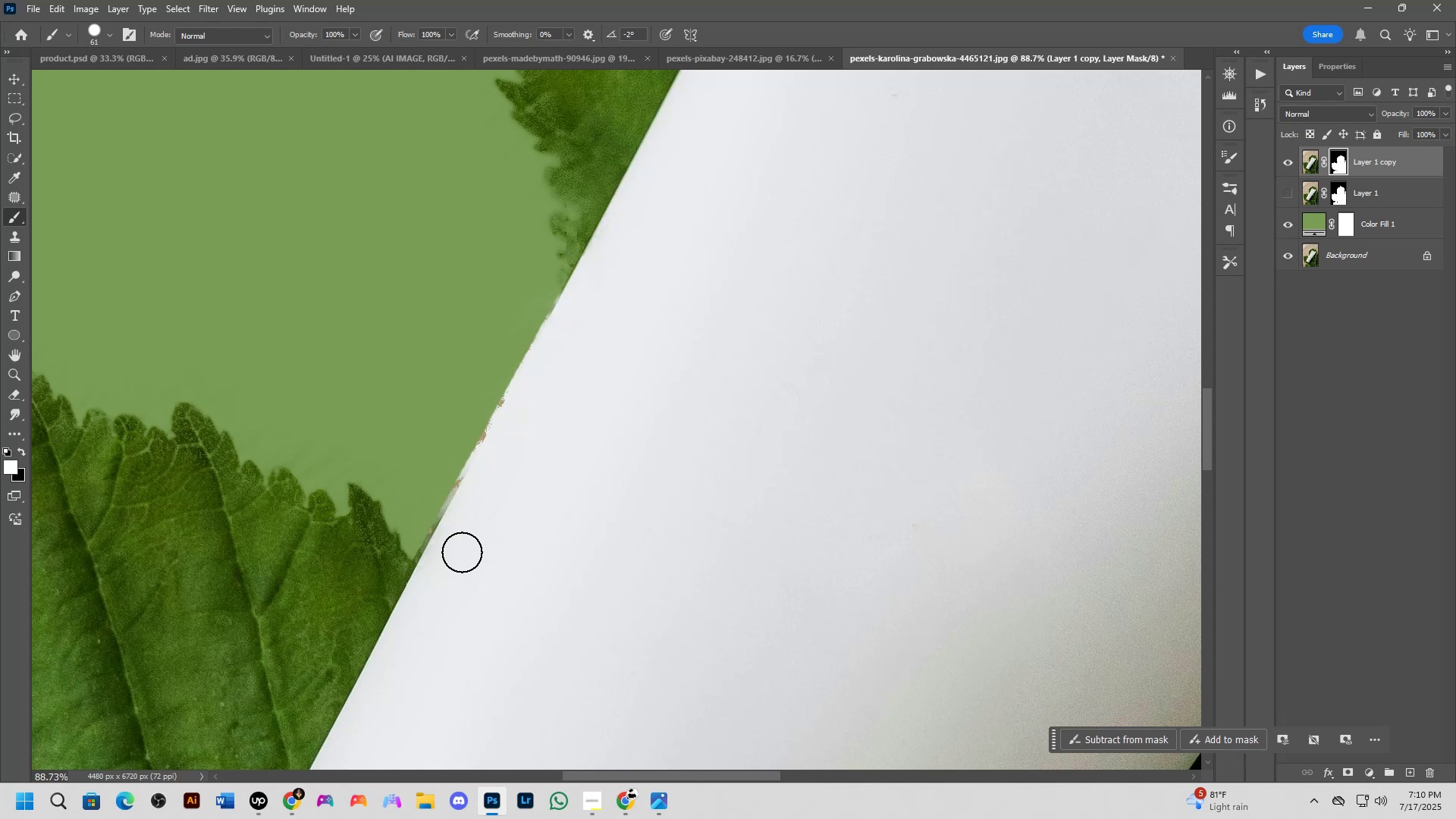 
key(Control+Z)
 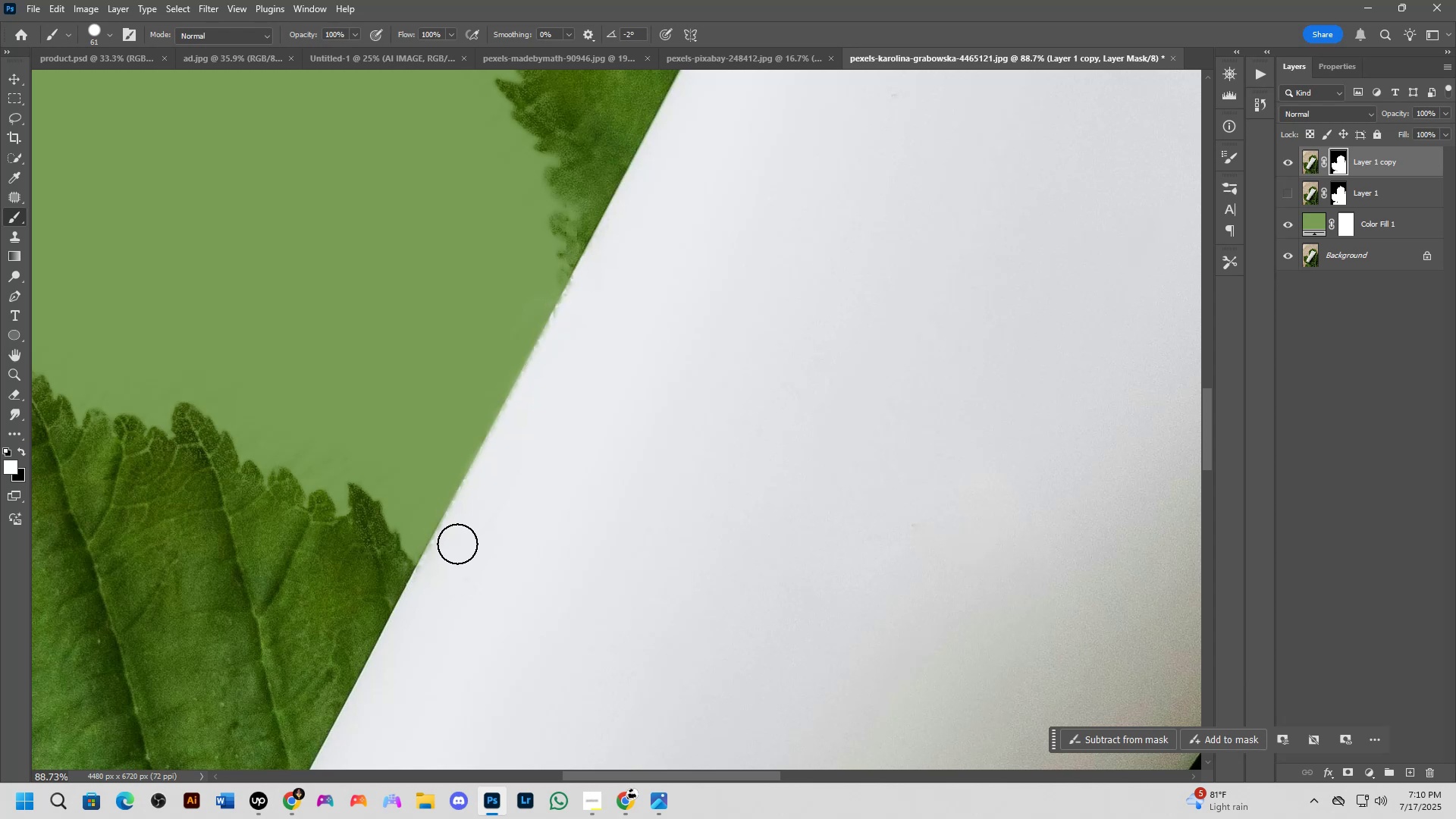 
left_click([452, 549])
 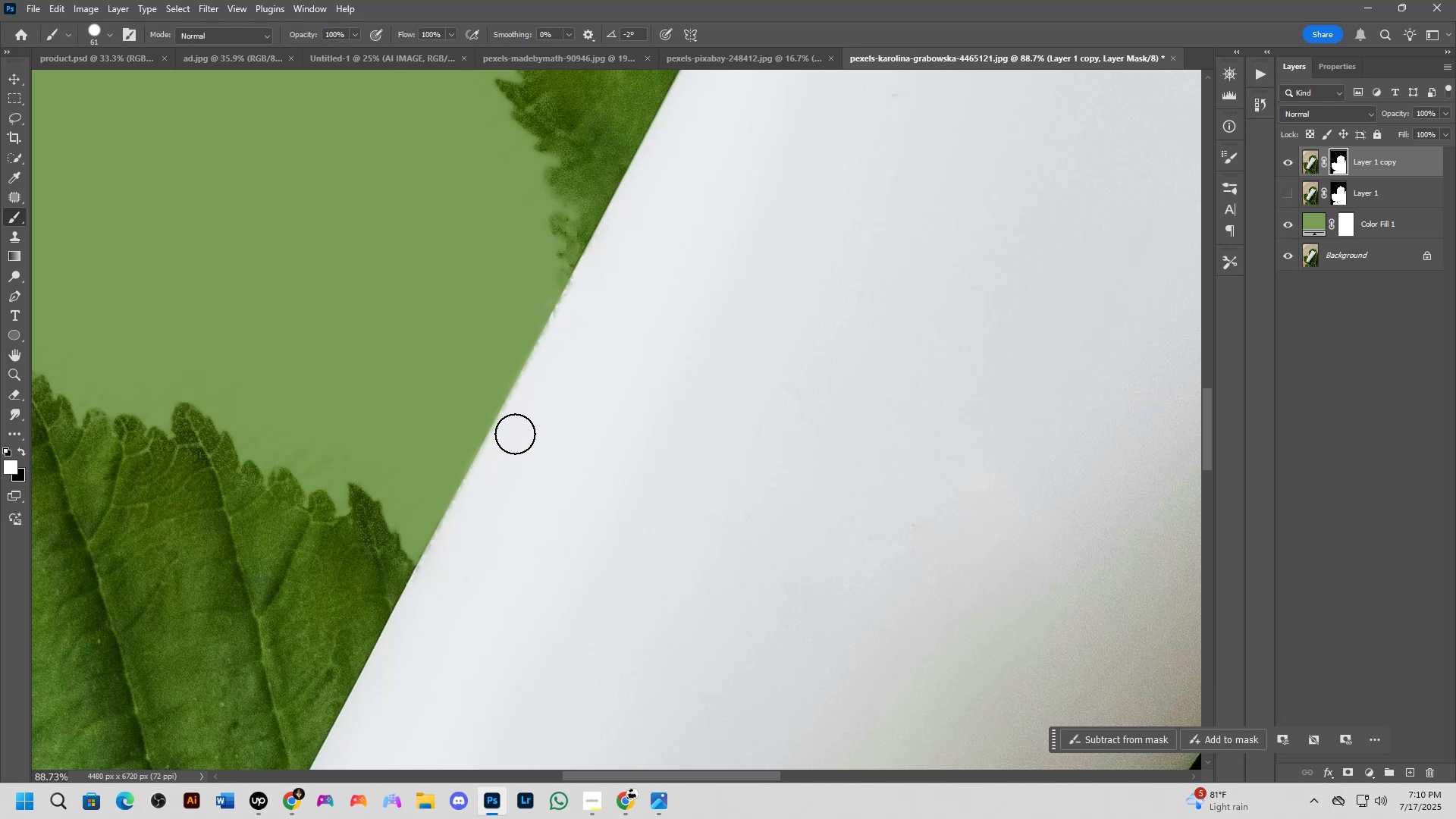 
hold_key(key=ShiftLeft, duration=0.59)
left_click([615, 250])
 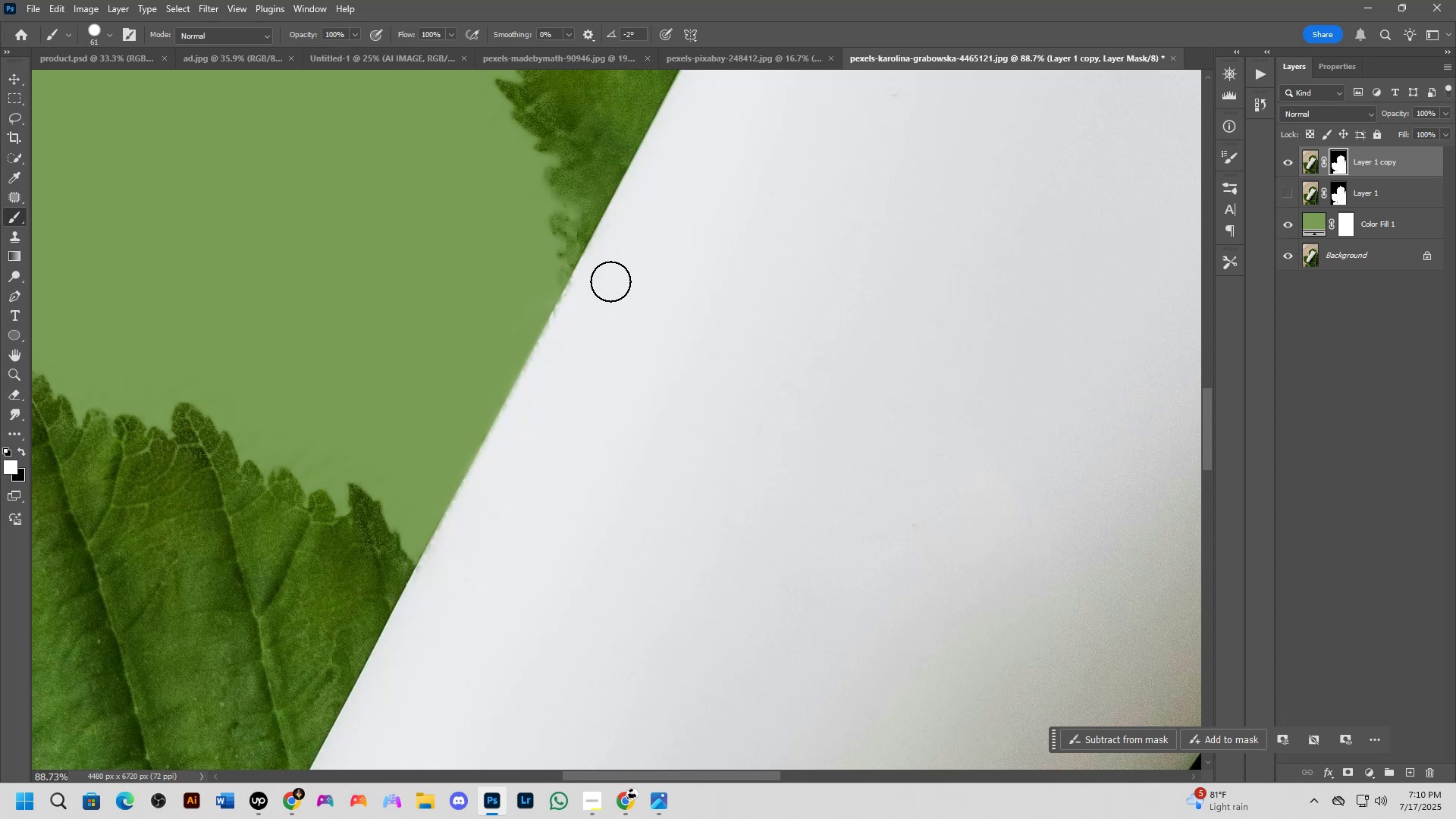 
scroll: coordinate [579, 434], scroll_direction: down, amount: 19.0
 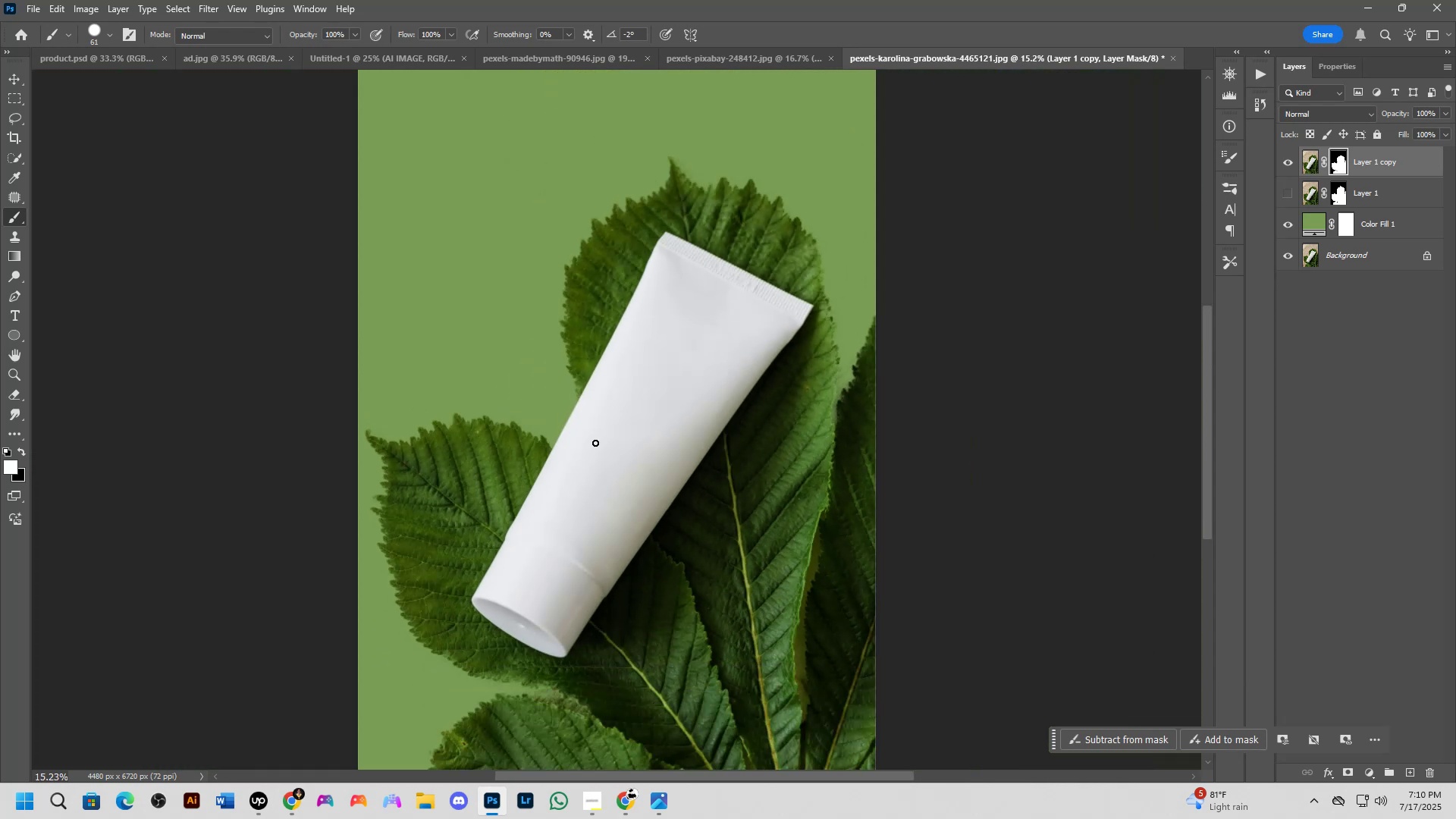 
hold_key(key=Space, duration=0.5)
 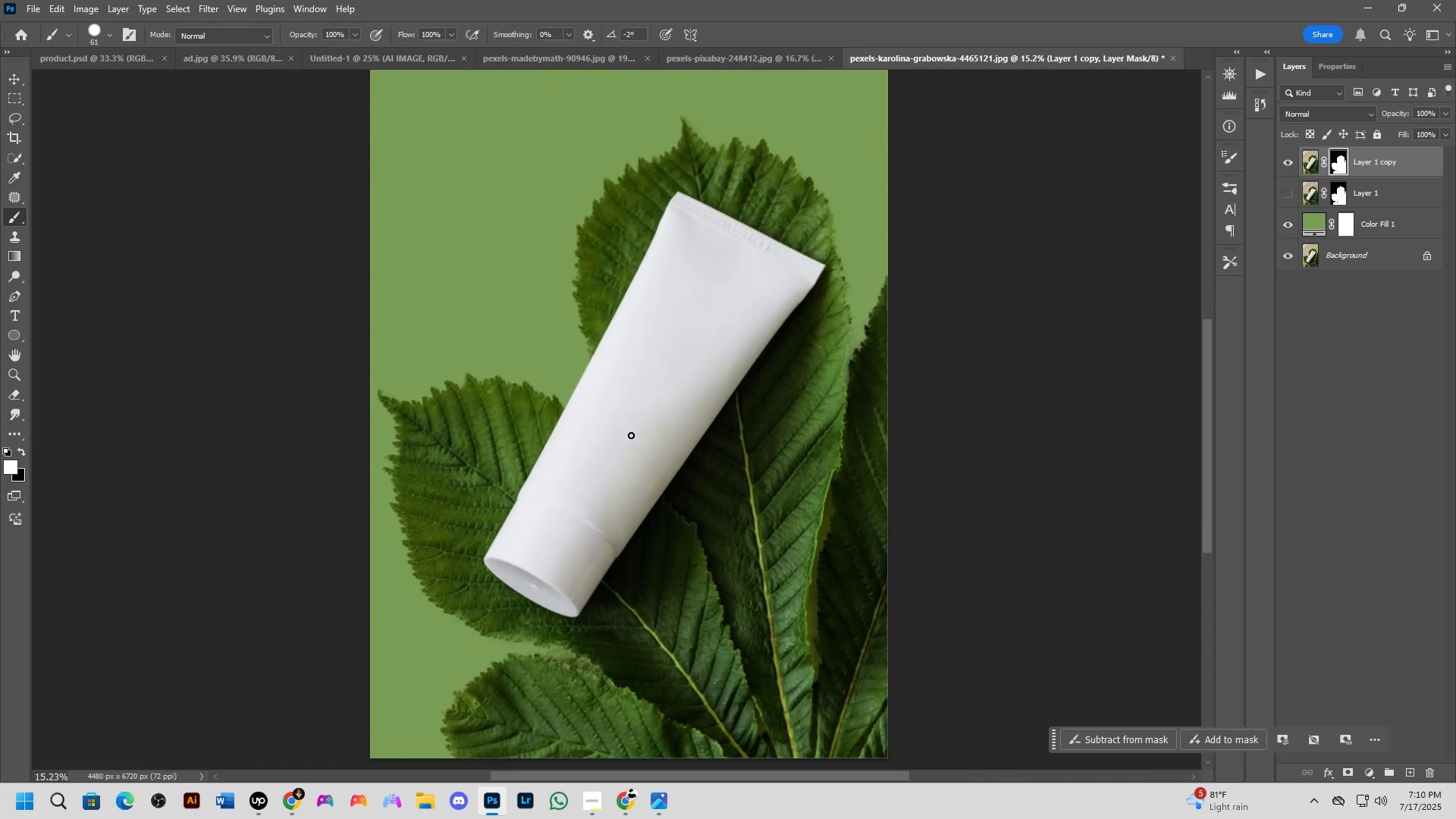 
scroll: coordinate [631, 439], scroll_direction: down, amount: 4.0
 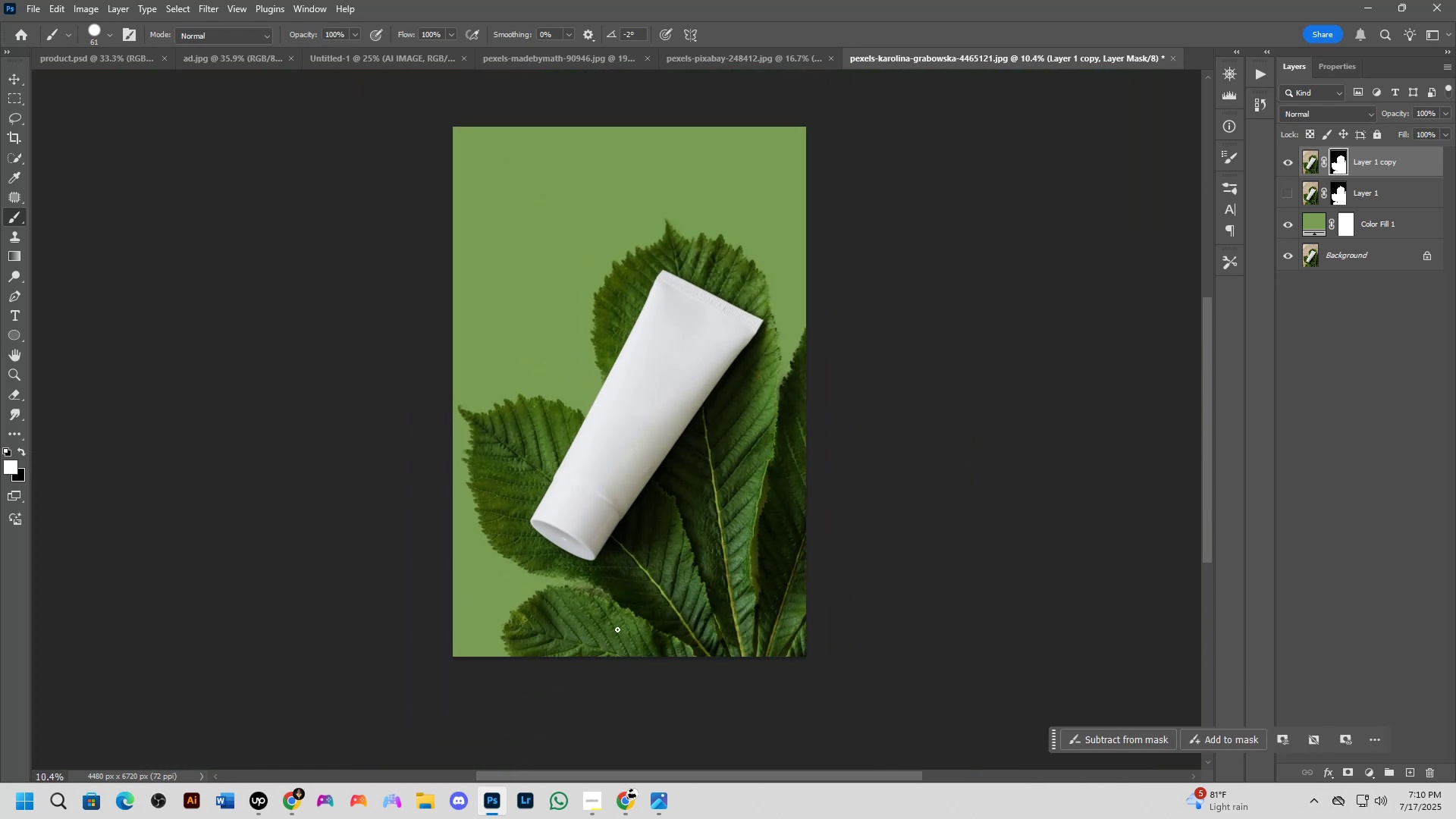 
scroll: coordinate [580, 523], scroll_direction: up, amount: 1.0
 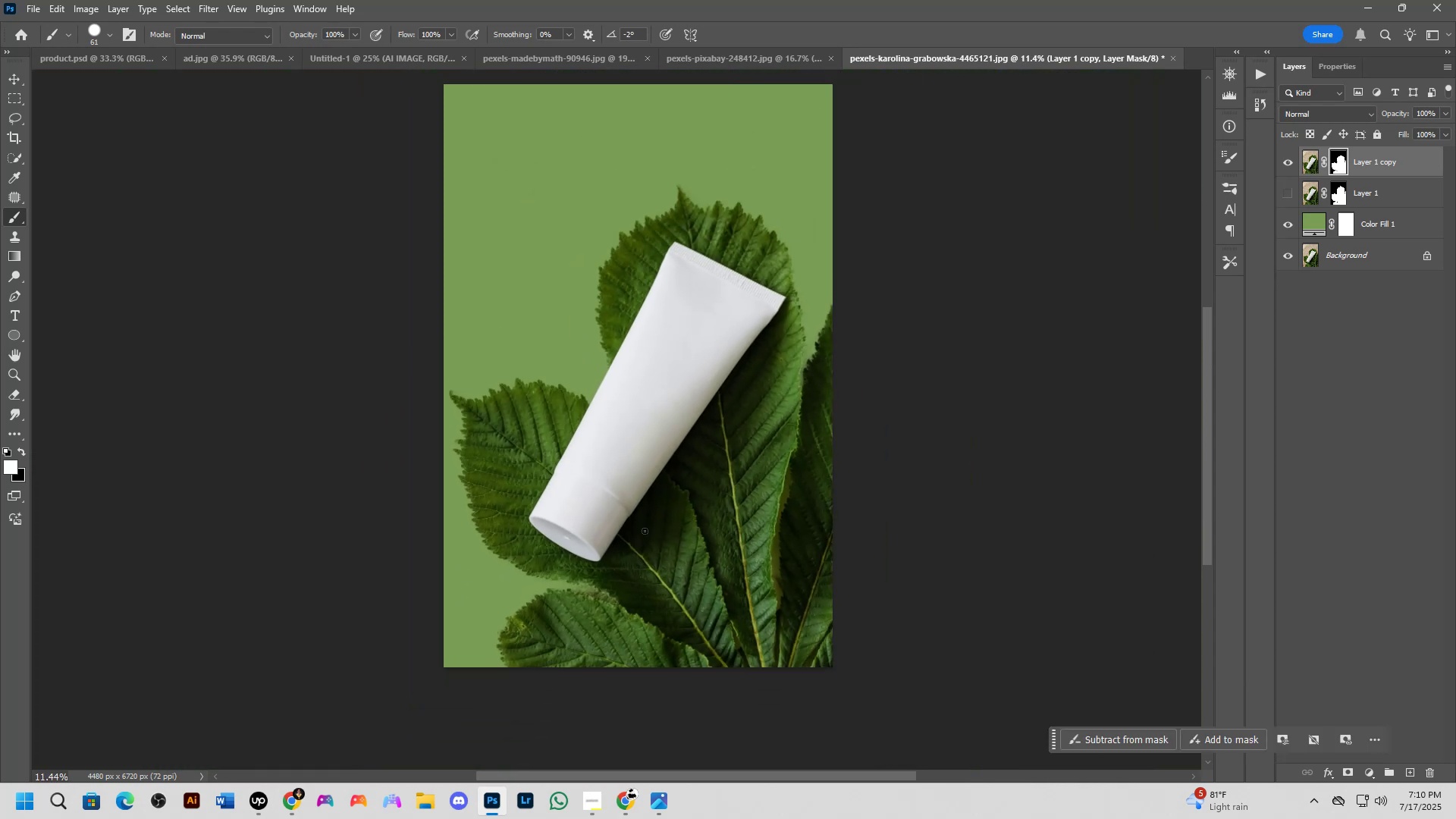 
key(Alt+AltLeft)
 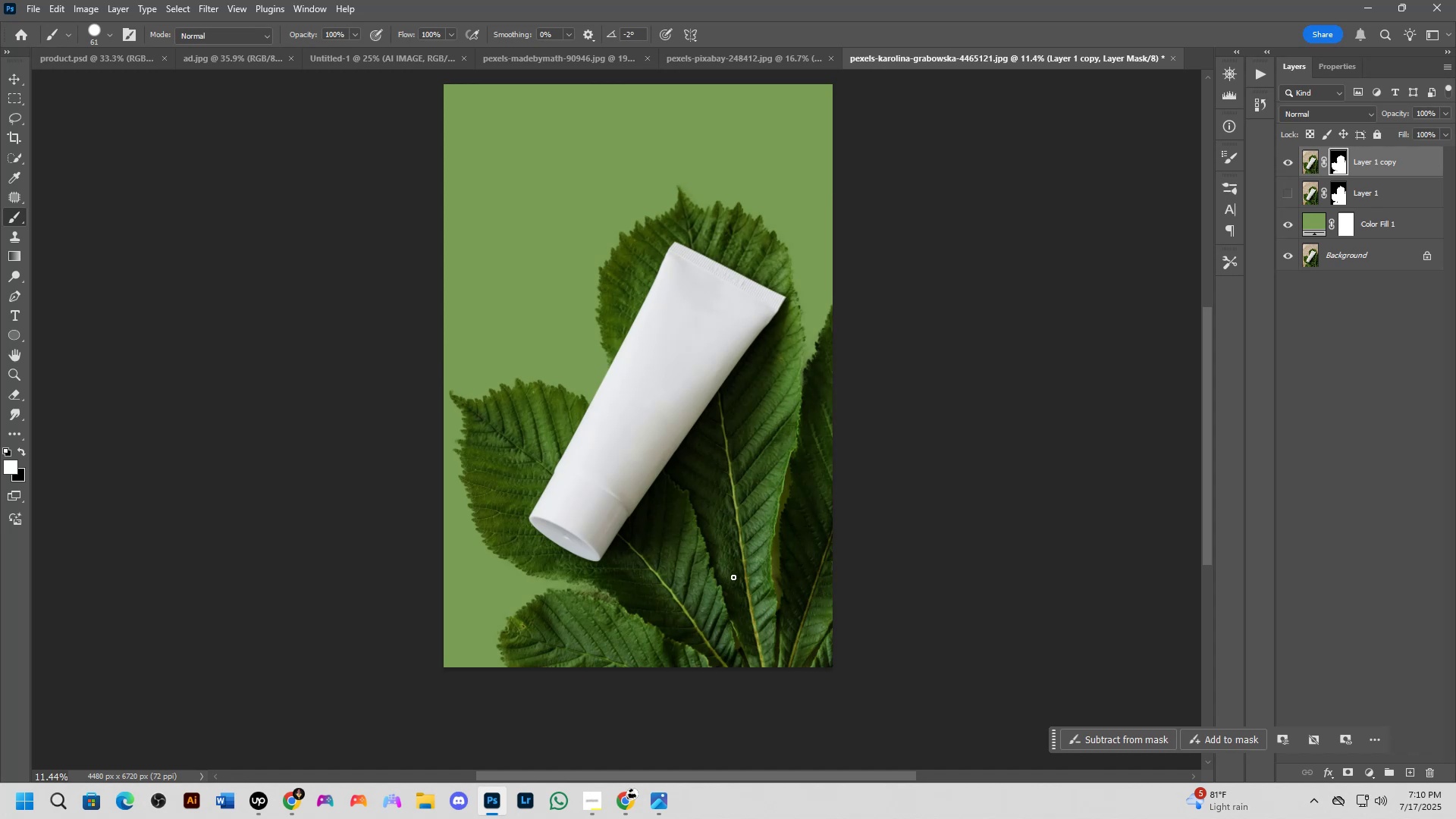 
key(Alt+Tab)
 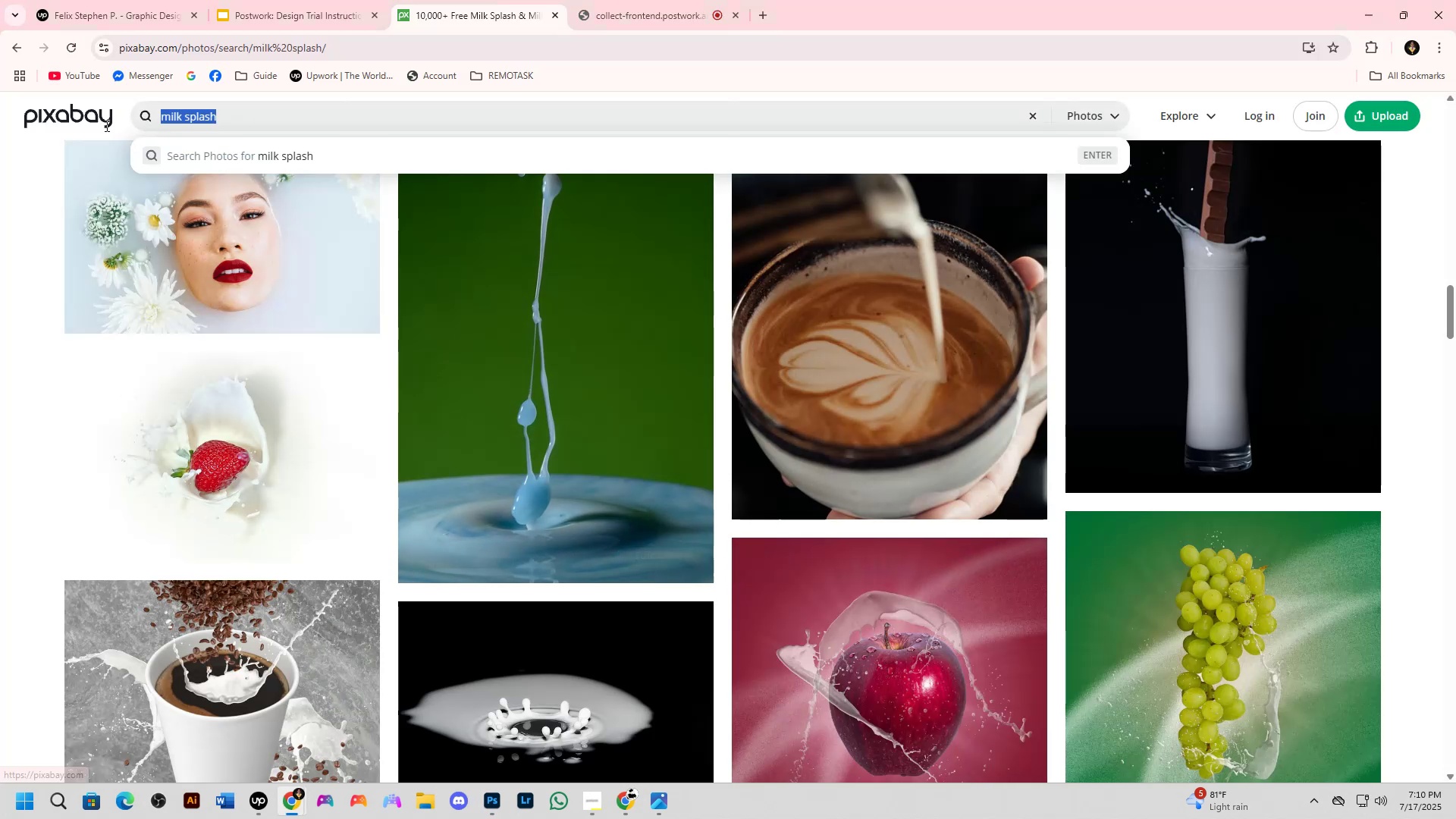 
type(LOTION)
 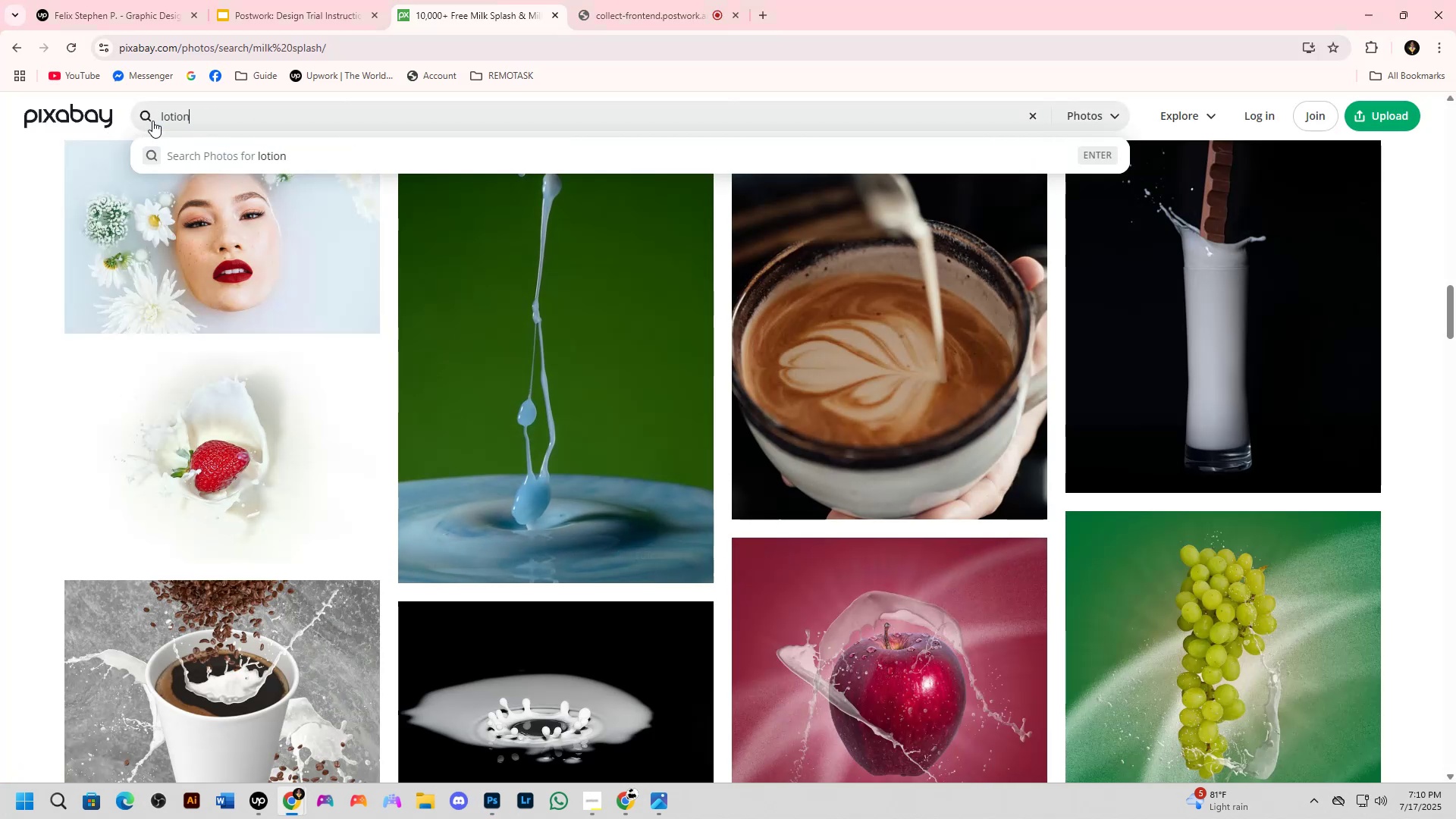 
key(Enter)
 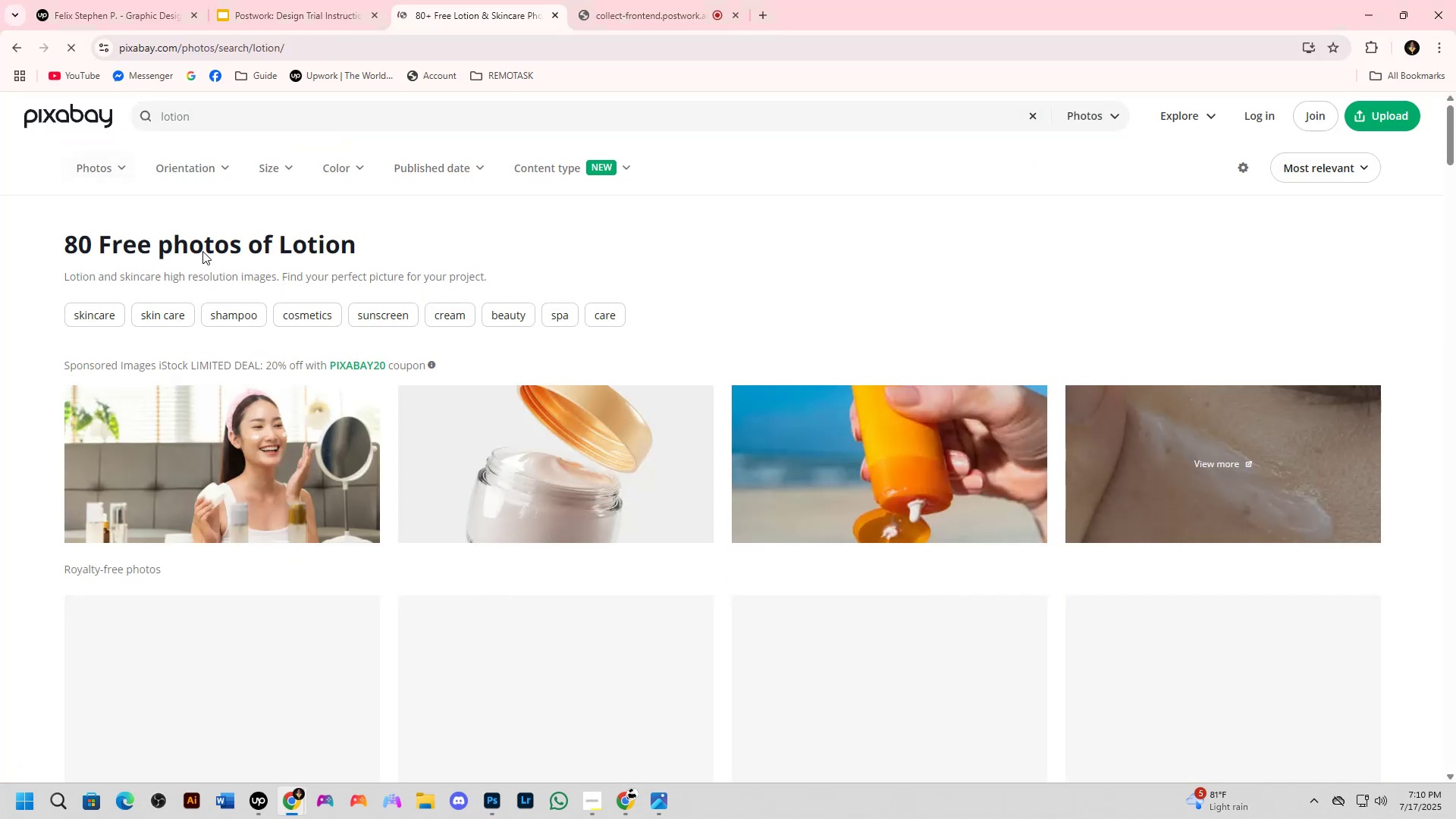 
scroll: coordinate [500, 354], scroll_direction: down, amount: 4.0
 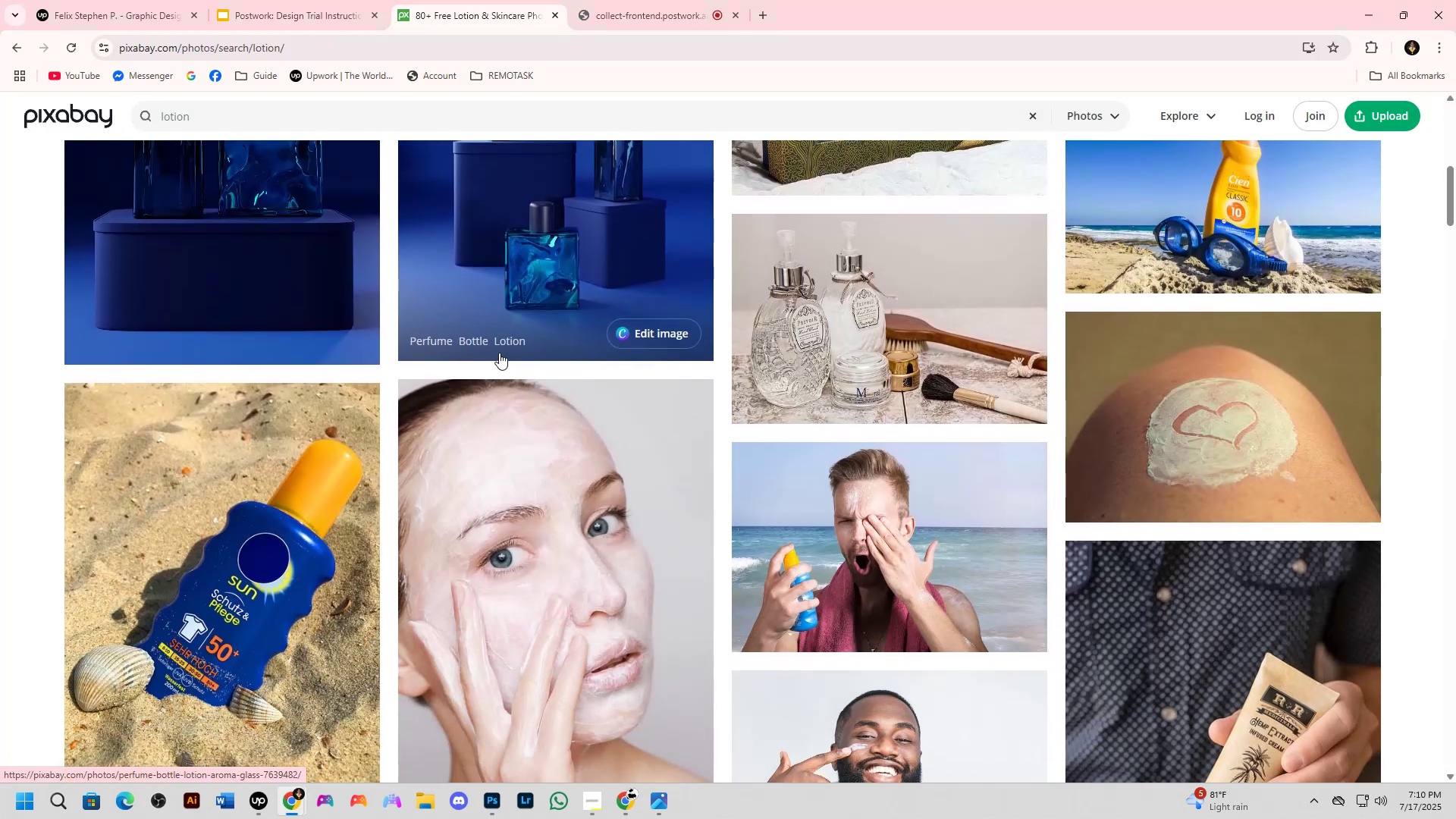 
key(Alt+AltLeft)
 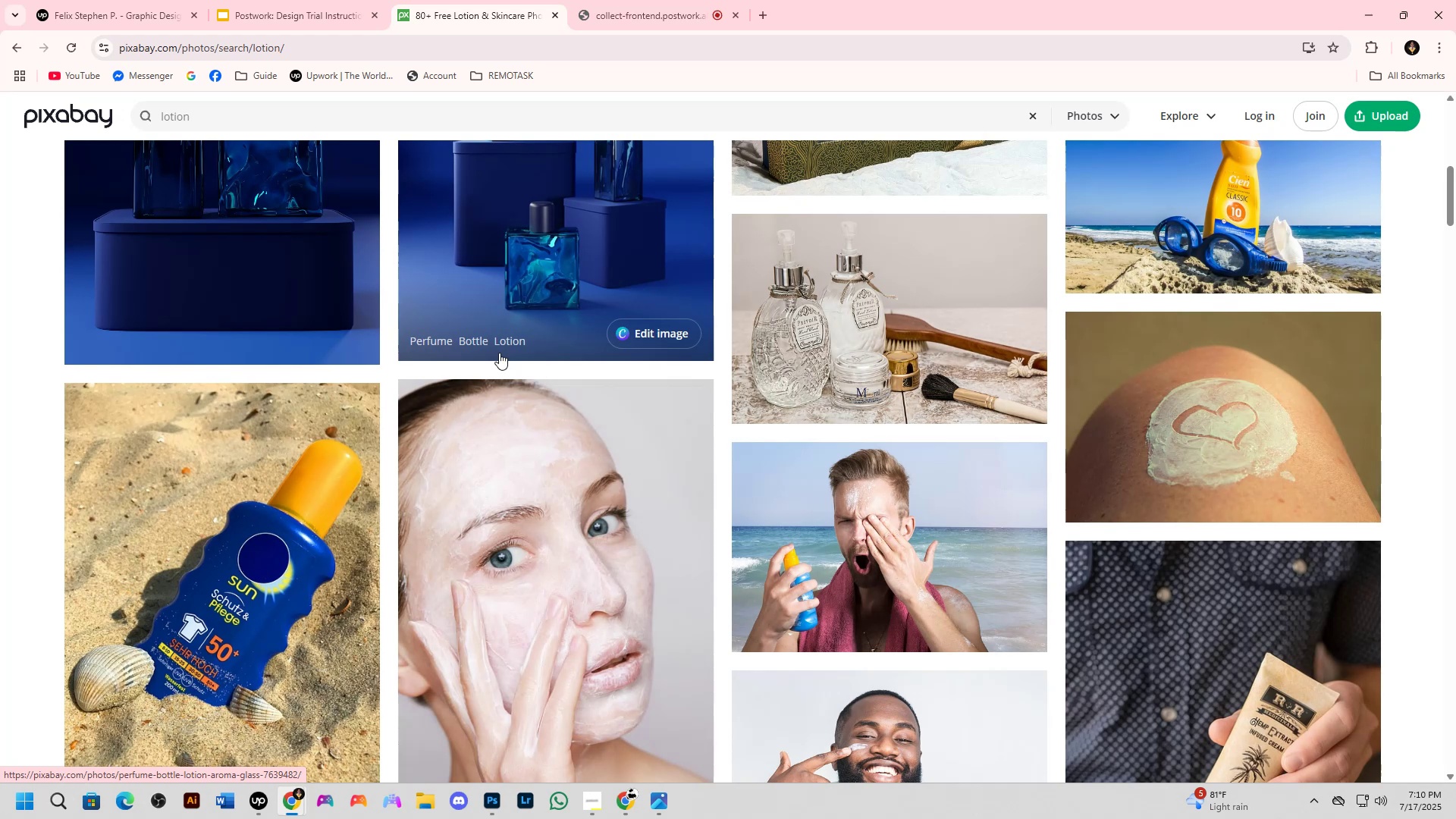 
key(Alt+Tab)
 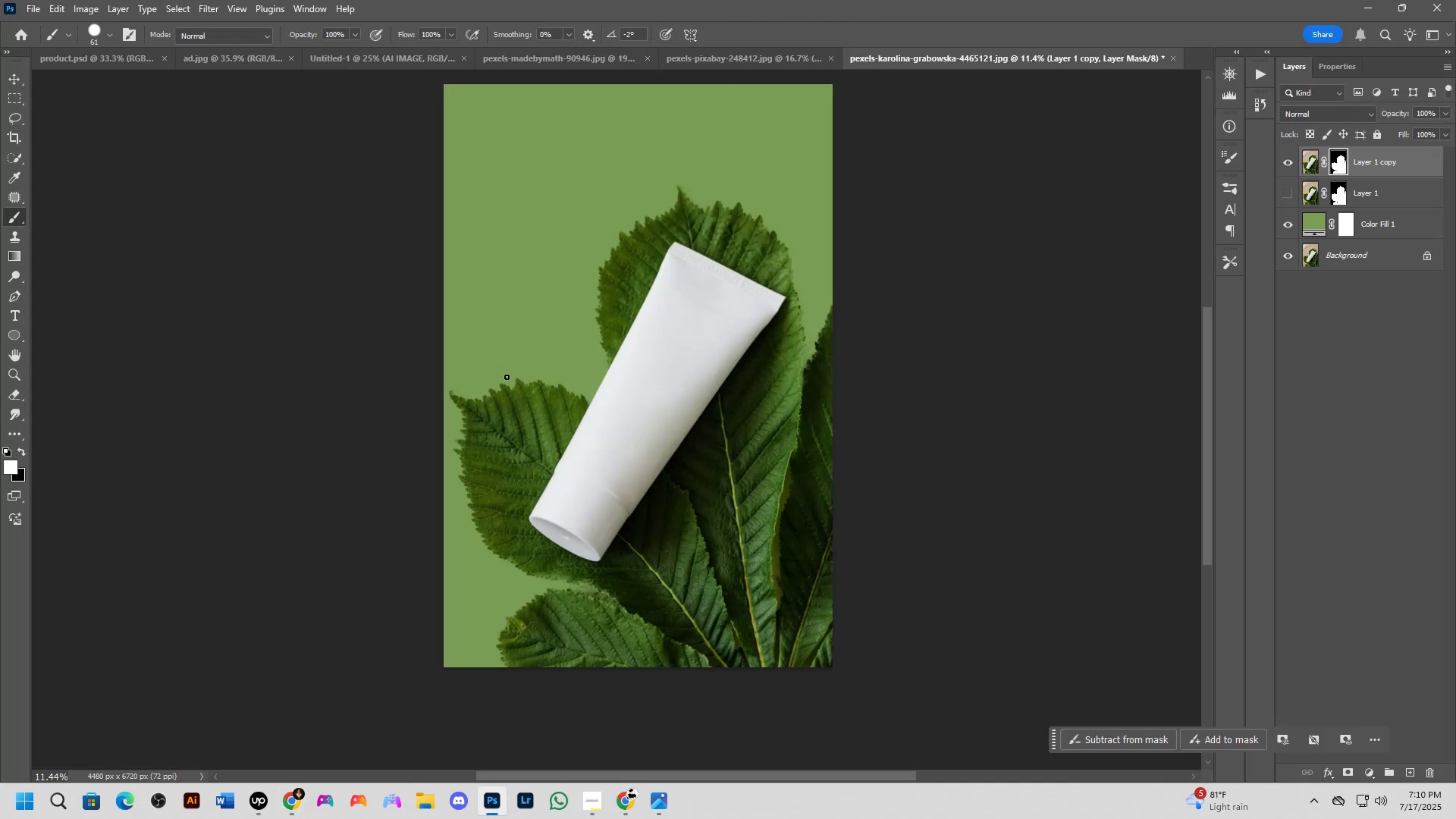 
key(Alt+AltLeft)
 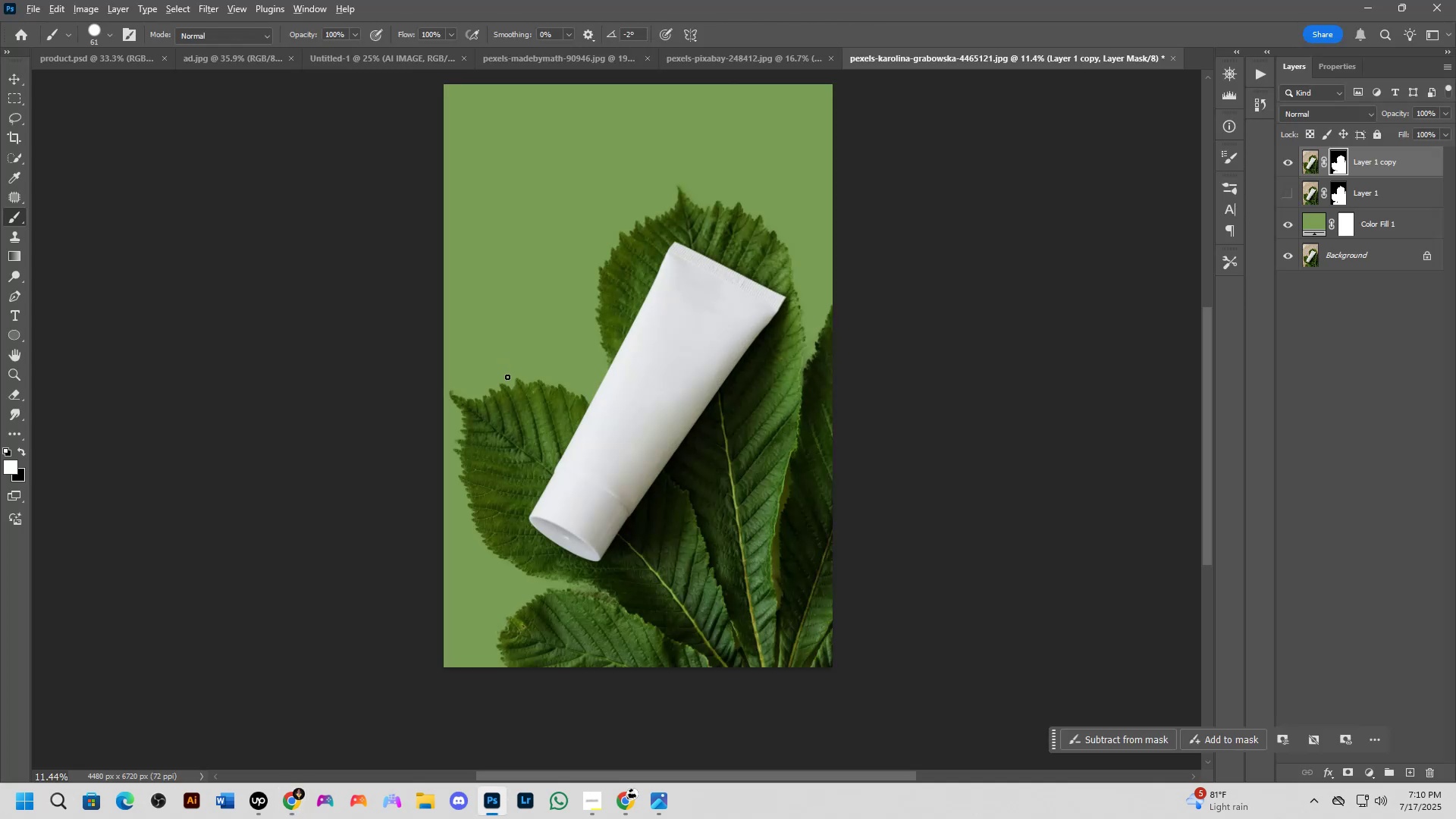 
key(Alt+Tab)
 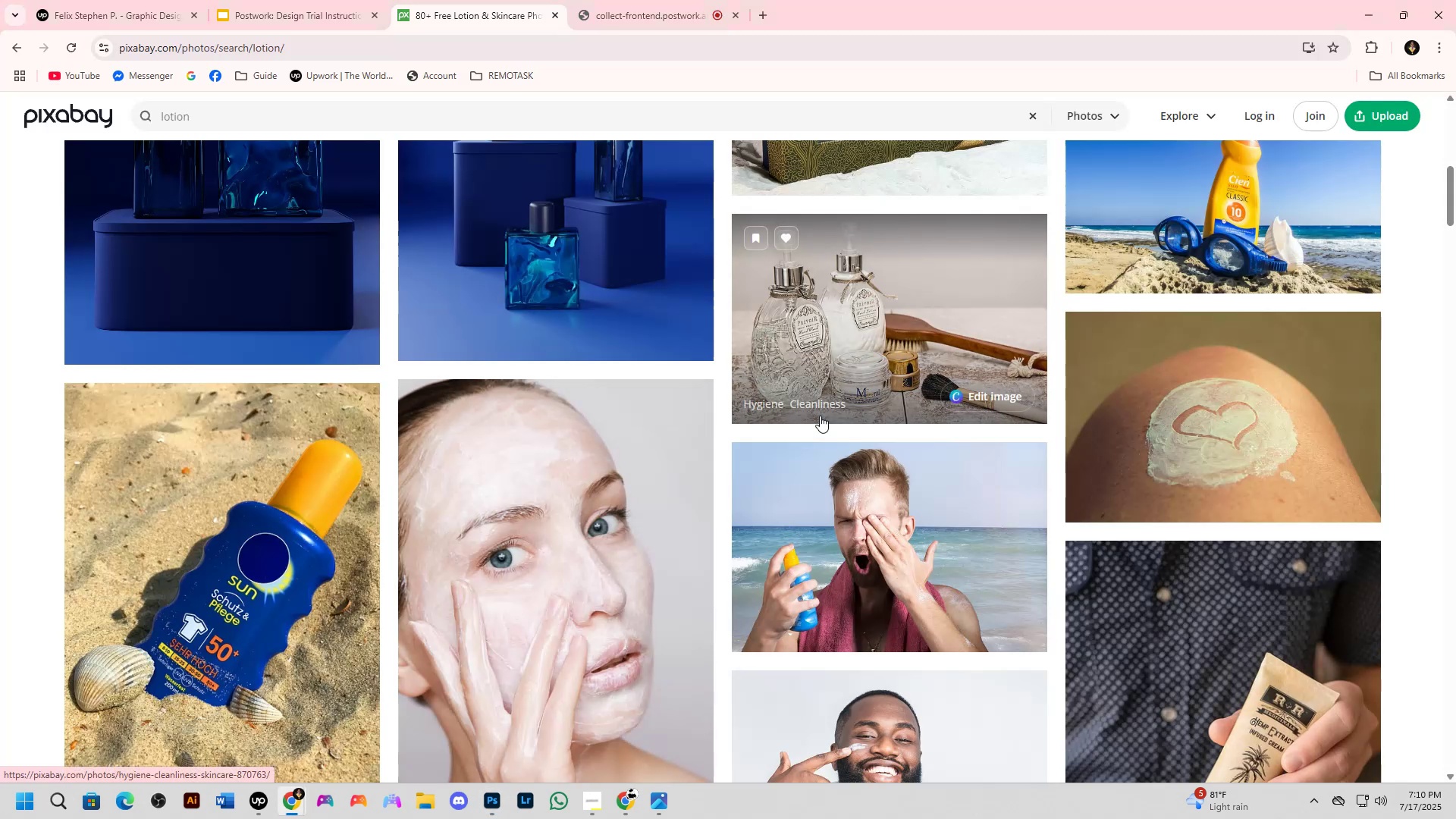 
scroll: coordinate [820, 416], scroll_direction: down, amount: 3.0
 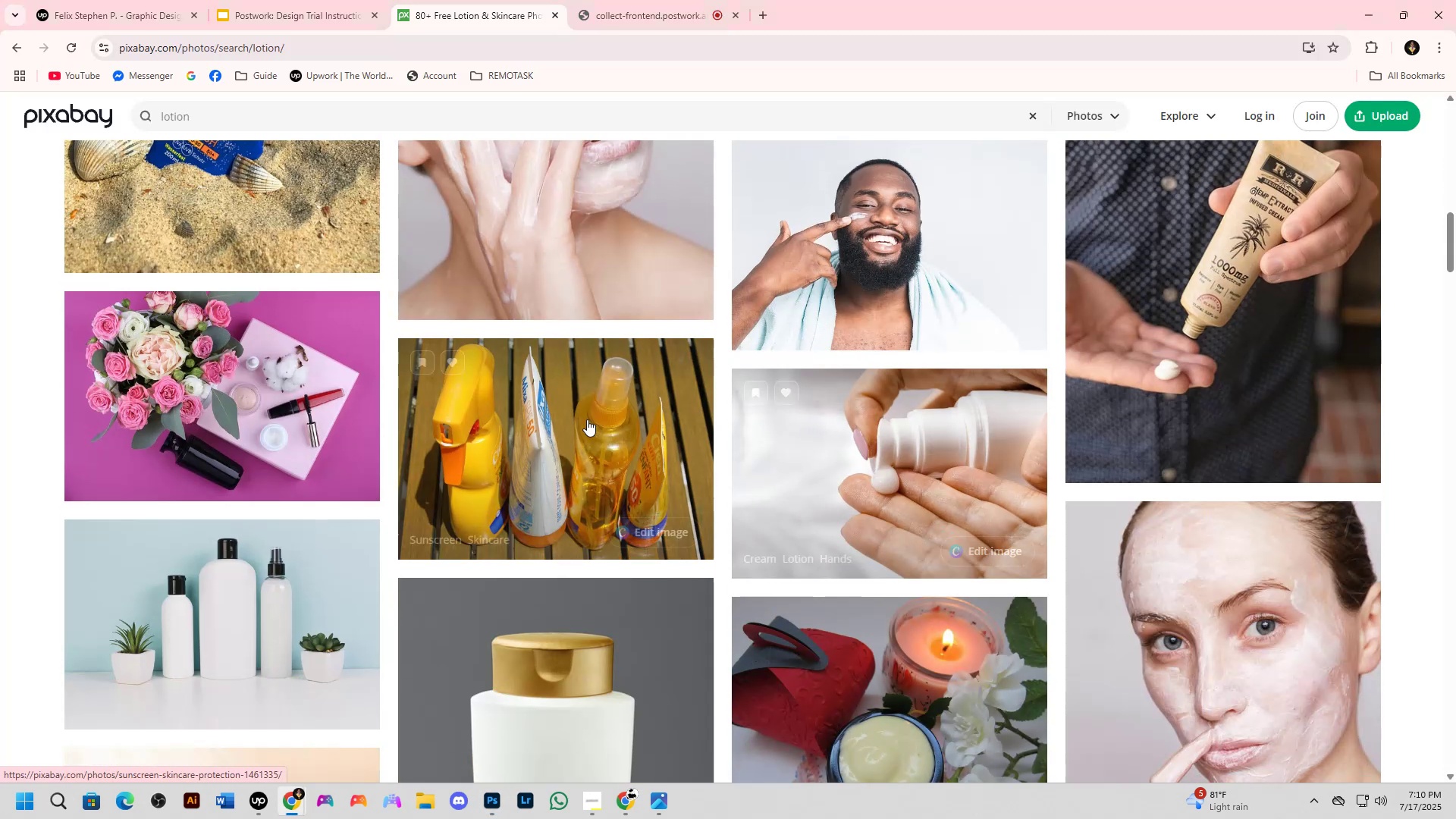 
scroll: coordinate [232, 202], scroll_direction: up, amount: 6.0
 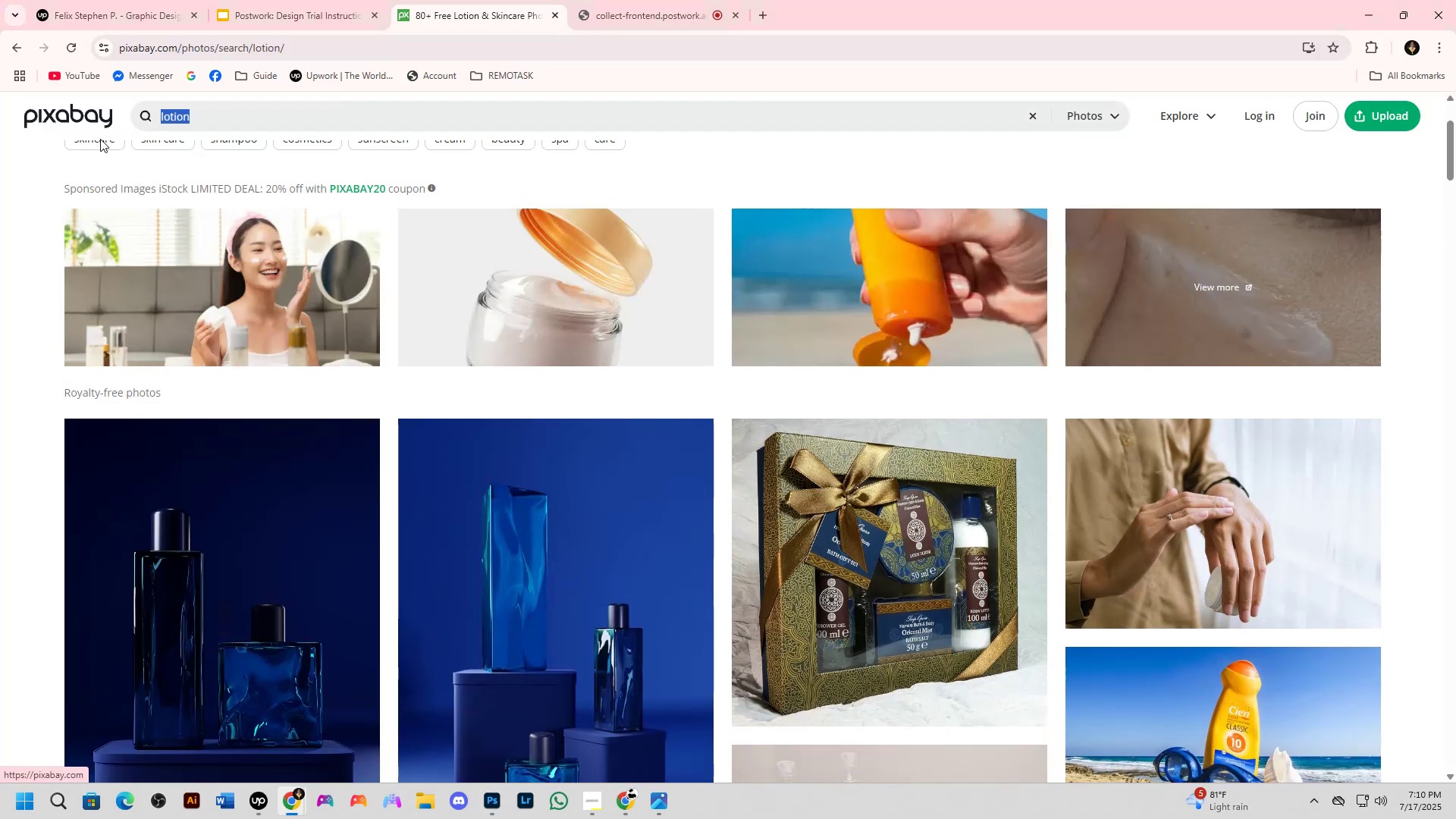 
type(SUN SCREEN)
 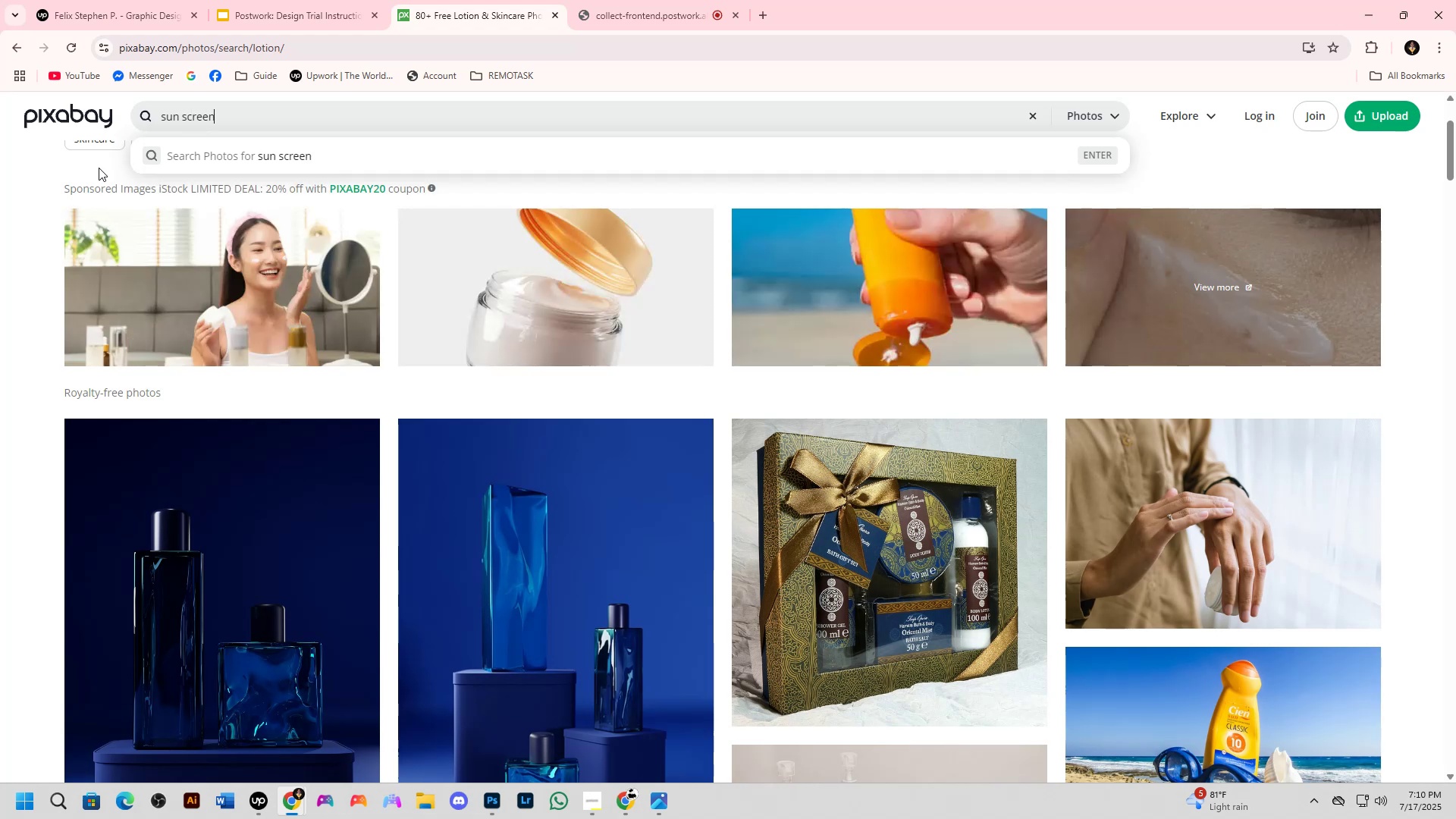 
key(Enter)
 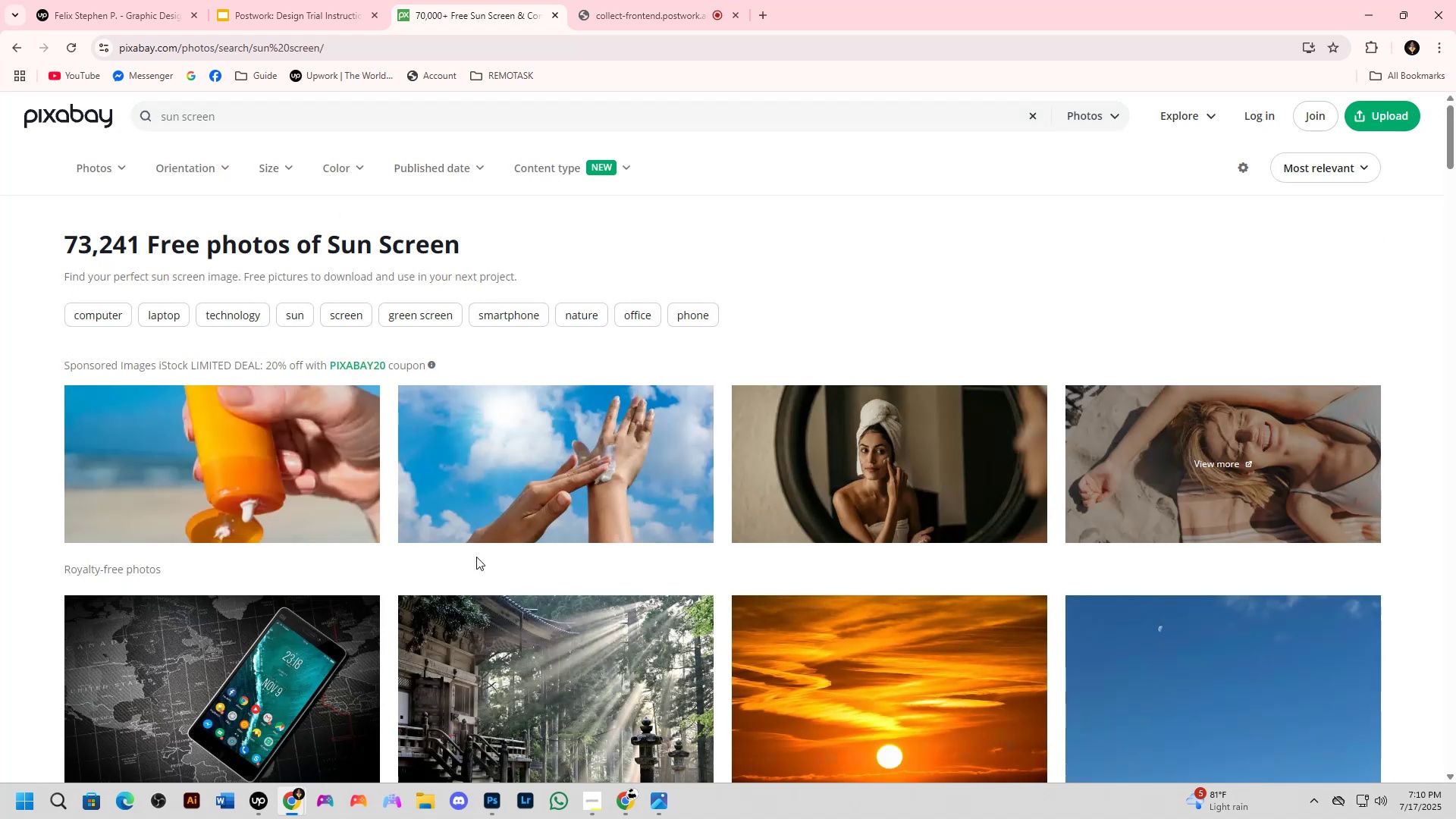 
scroll: coordinate [476, 557], scroll_direction: down, amount: 3.0
 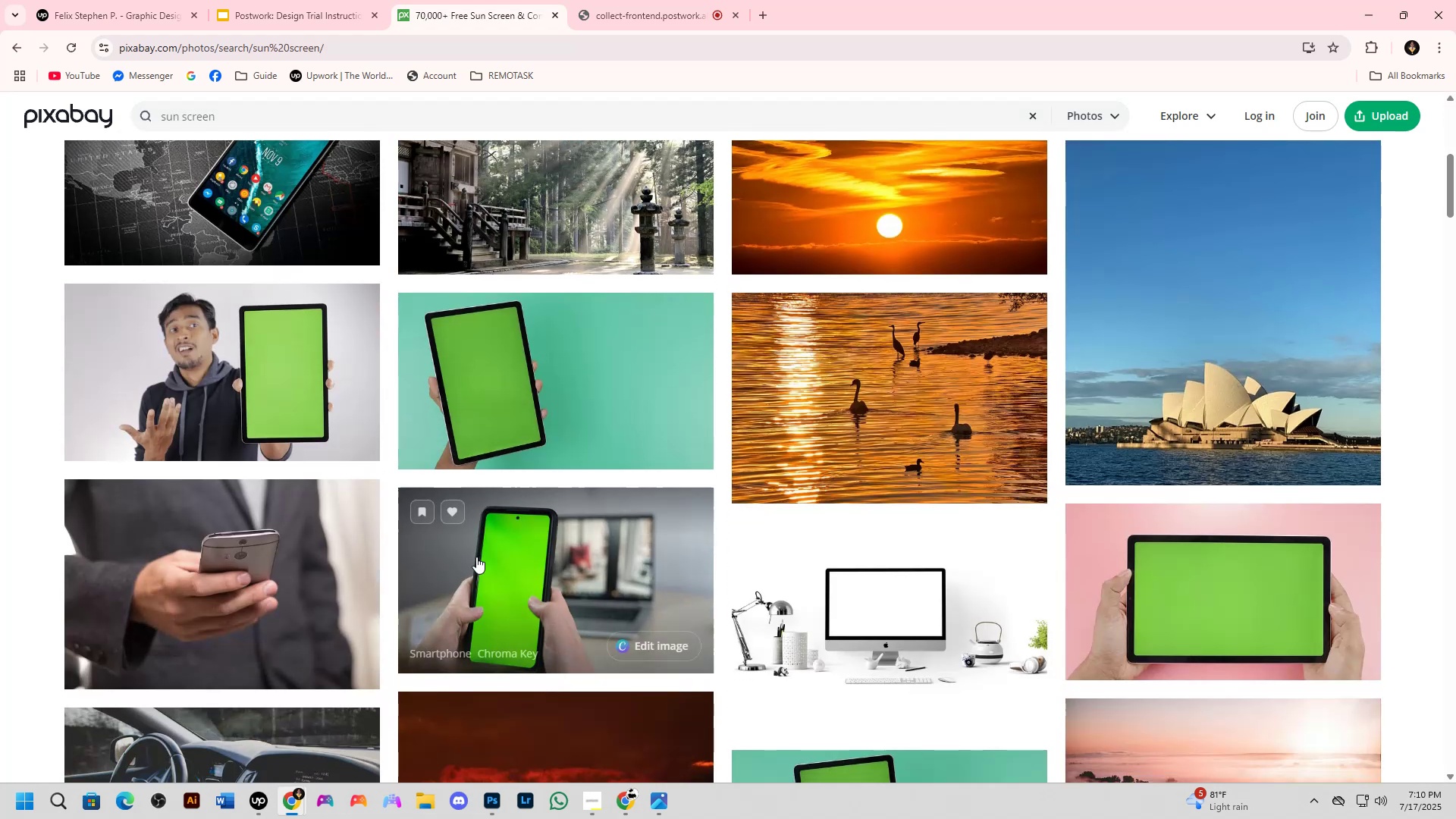 
scroll: coordinate [300, 309], scroll_direction: up, amount: 9.0
 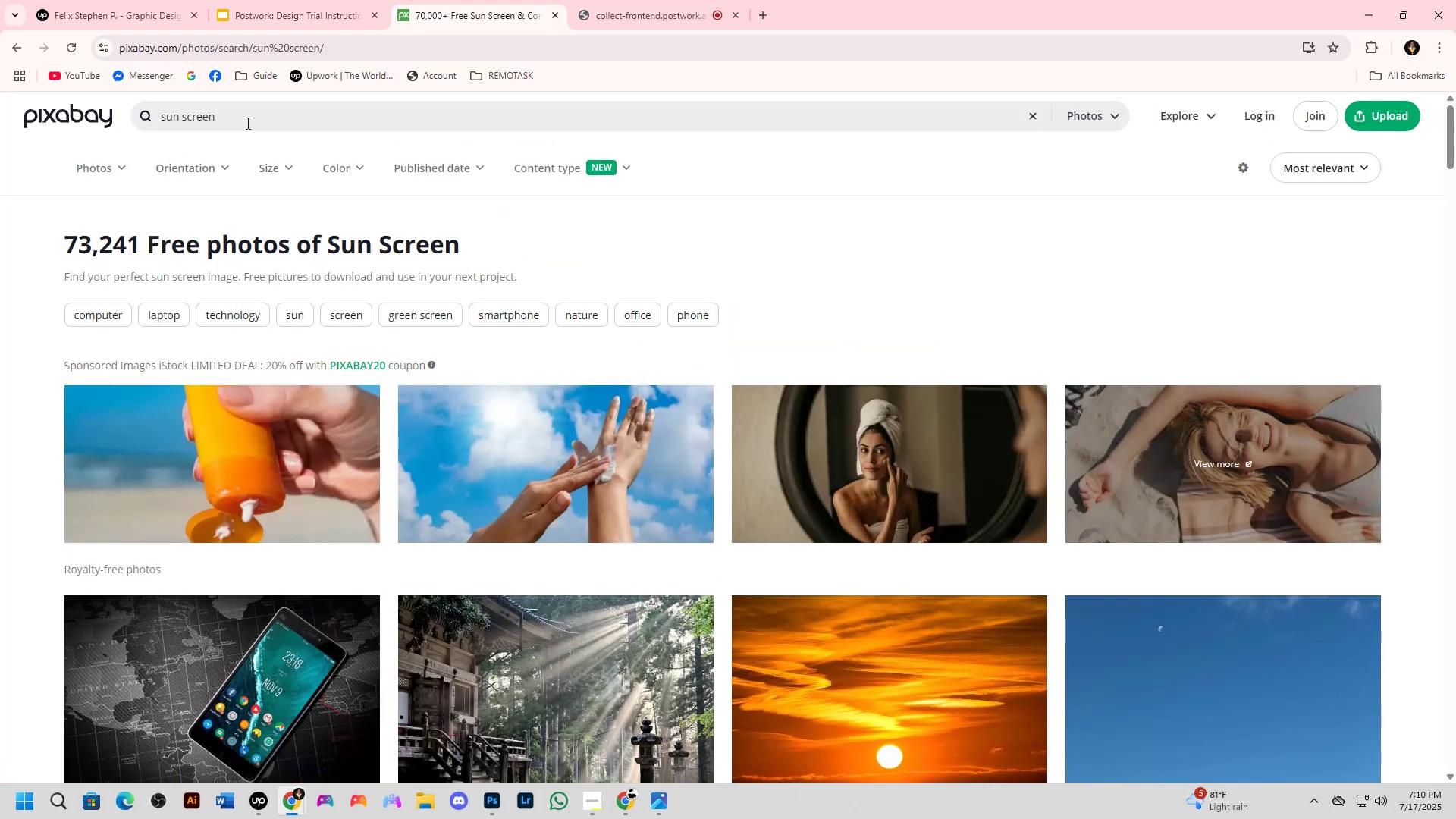 
left_click([244, 115])
 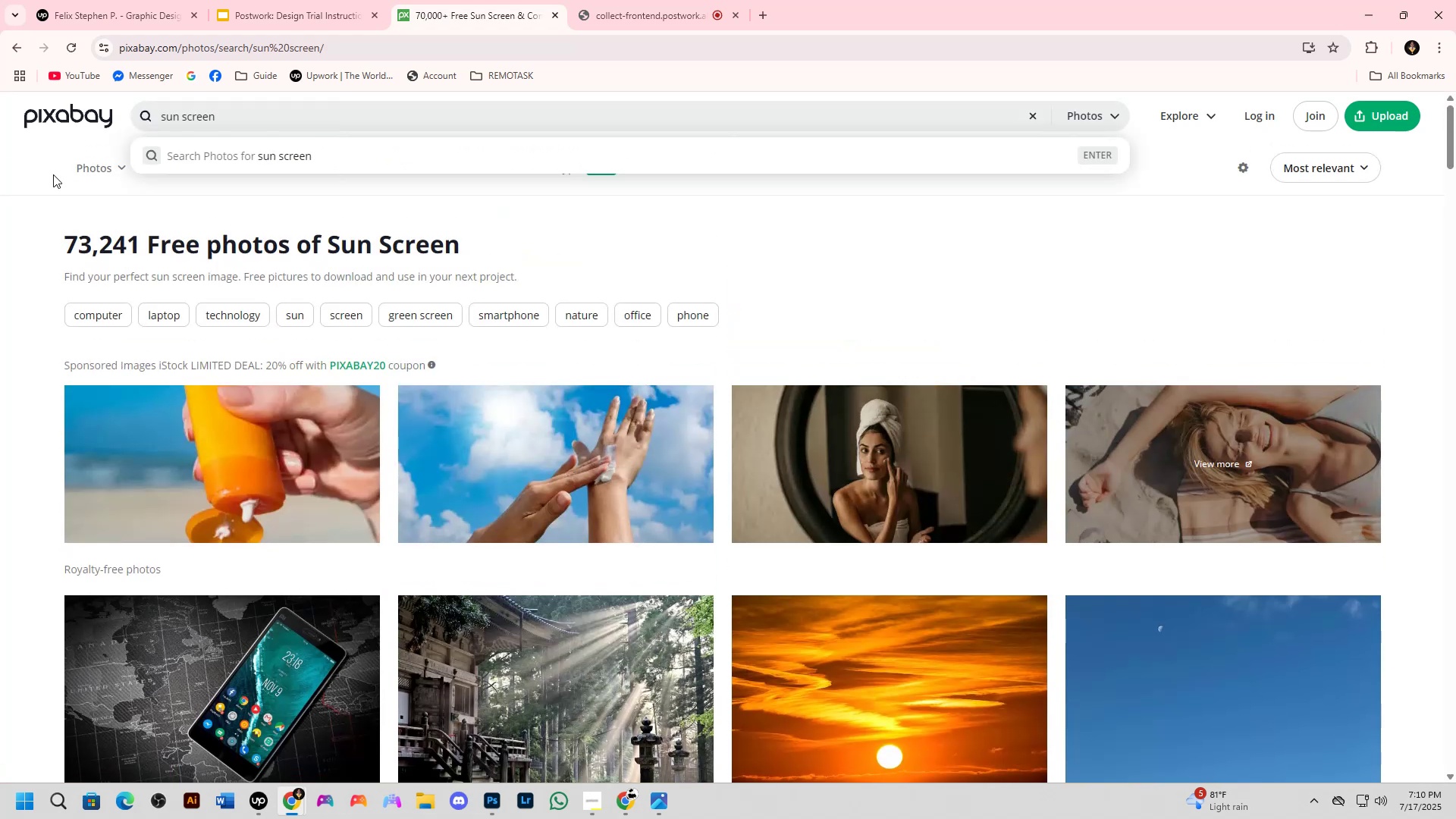 
type( LOTION )
 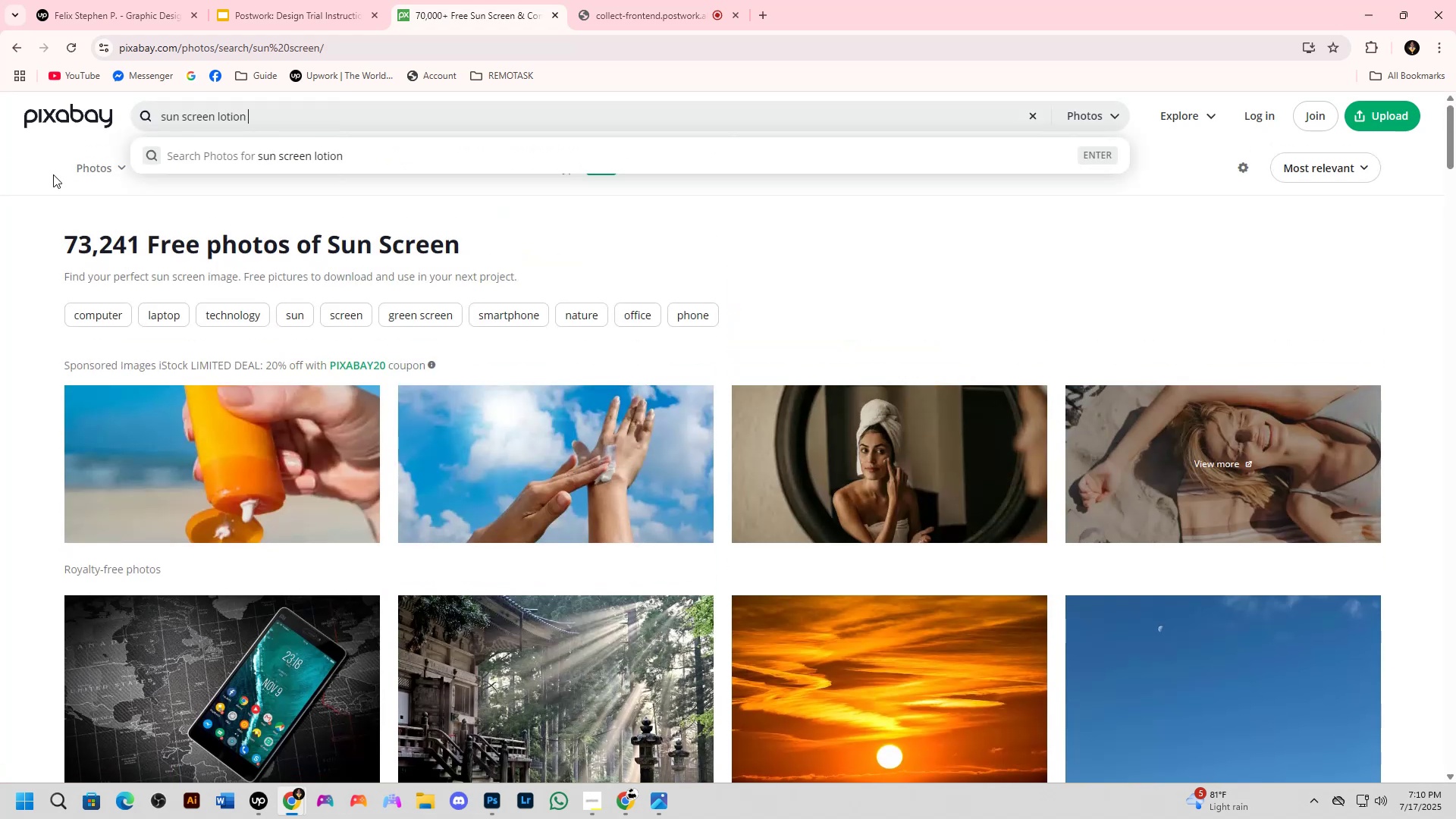 
key(Enter)
 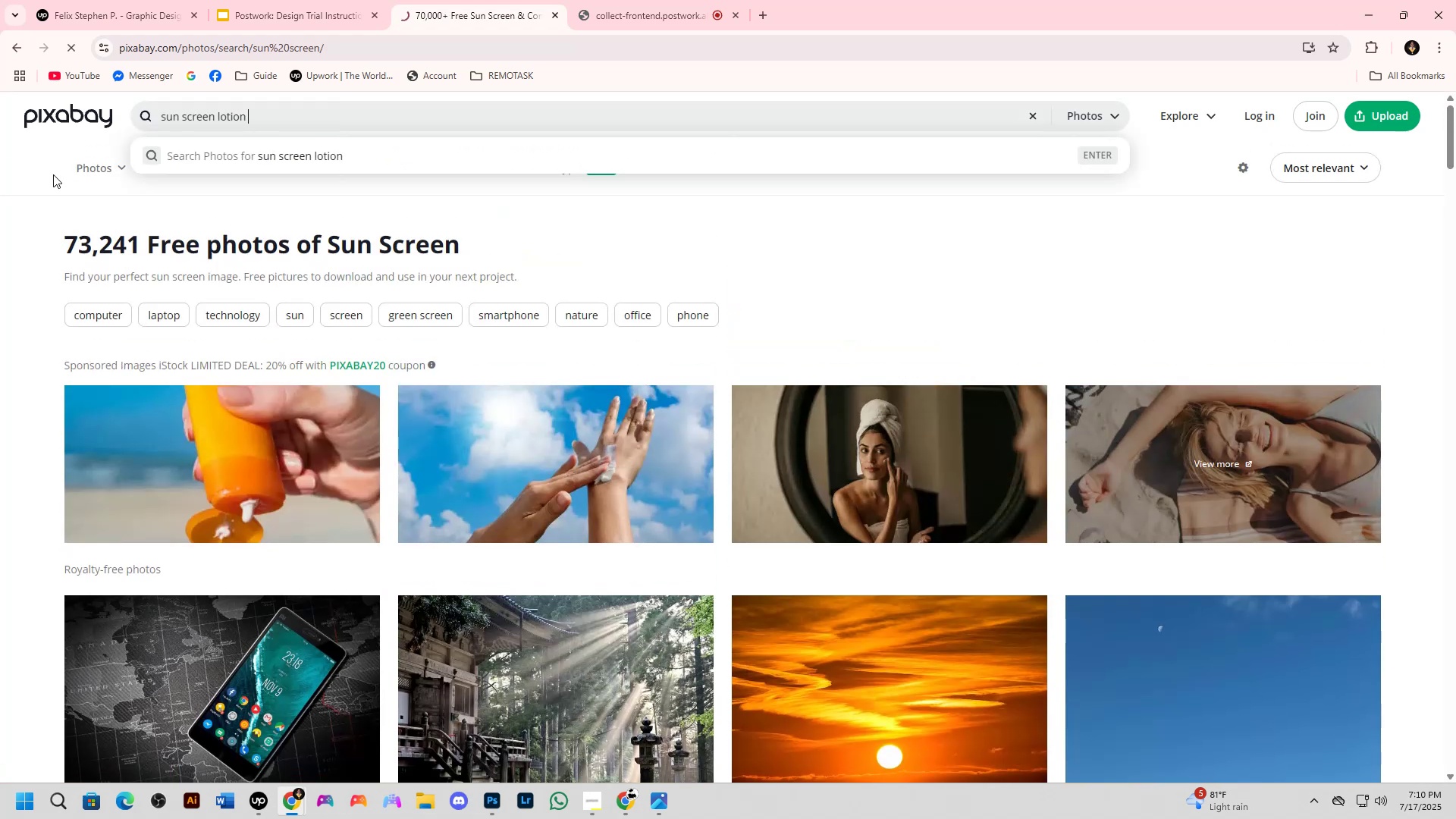 
key(Alt+AltLeft)
 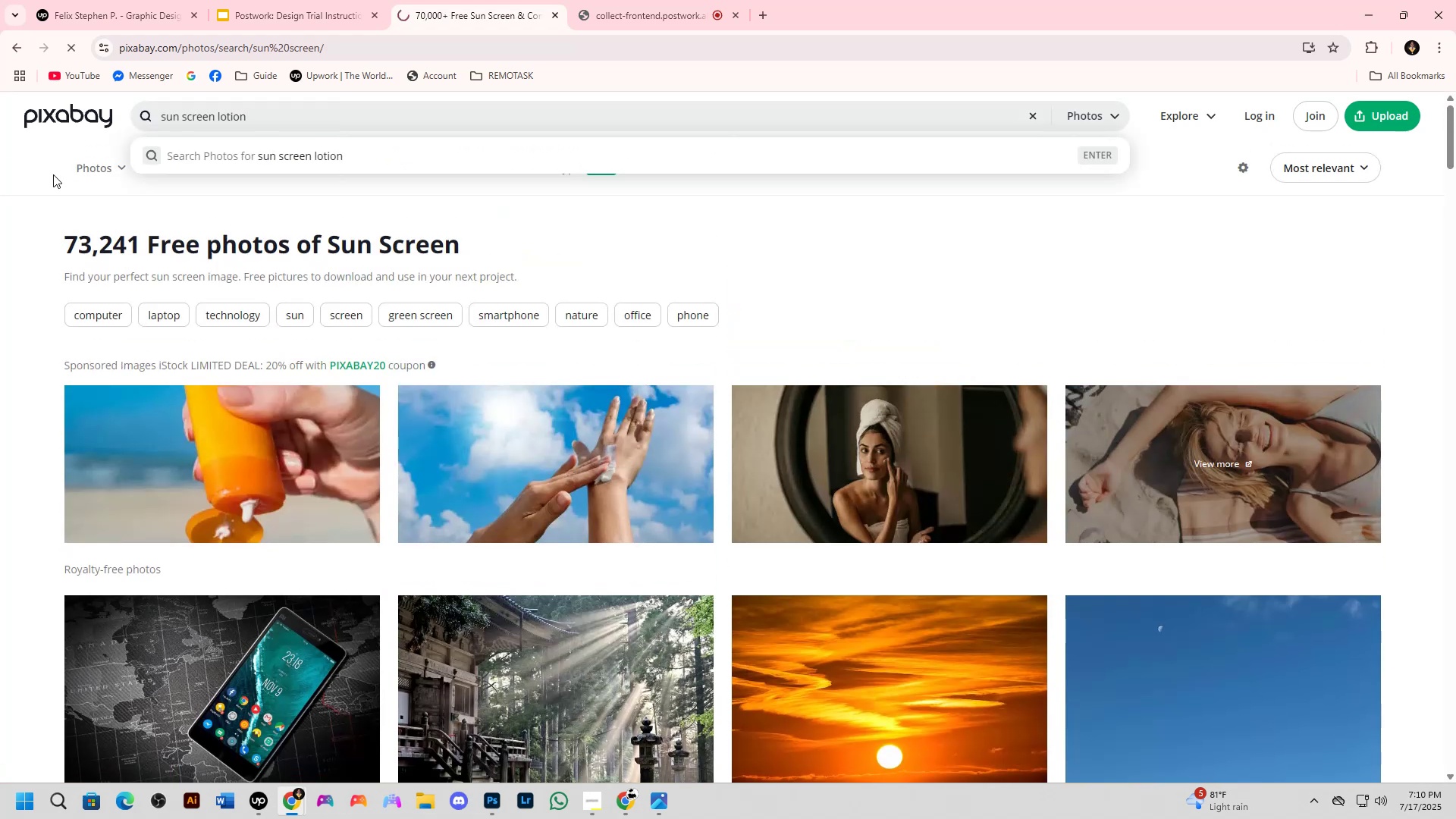 
key(Alt+Tab)
 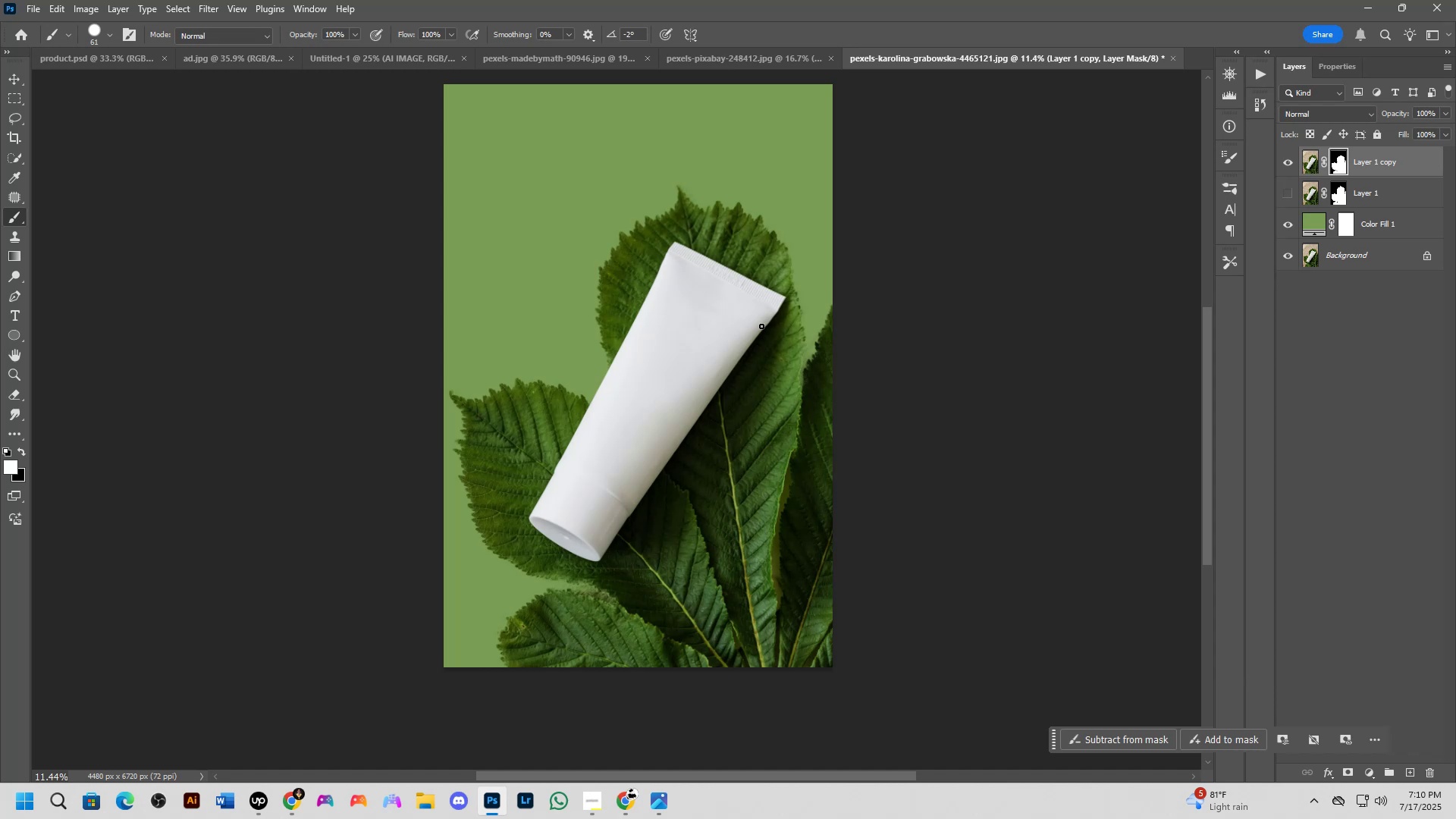 
key(Alt+AltLeft)
 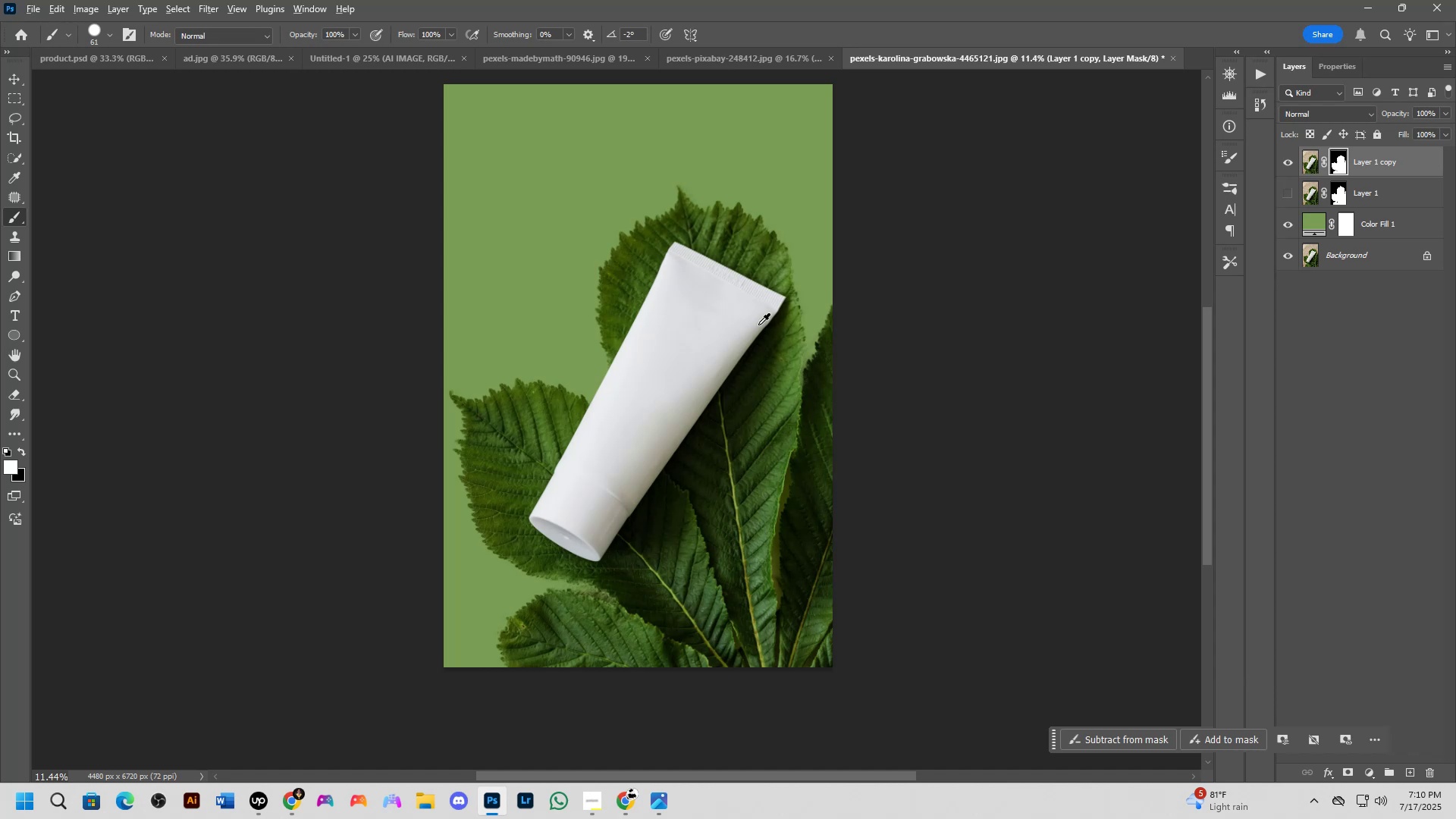 
key(Alt+Tab)
 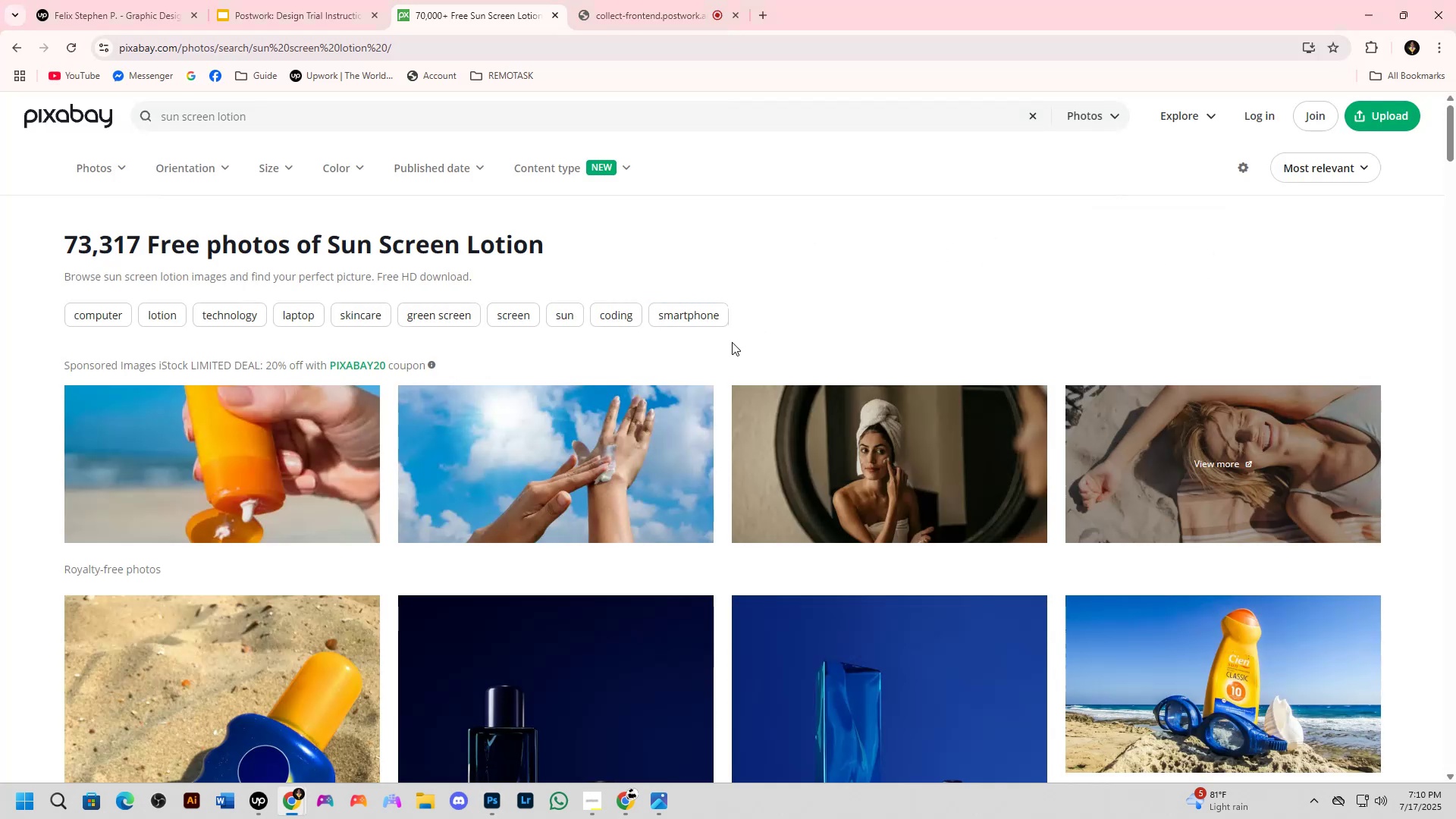 
scroll: coordinate [730, 377], scroll_direction: down, amount: 5.0
 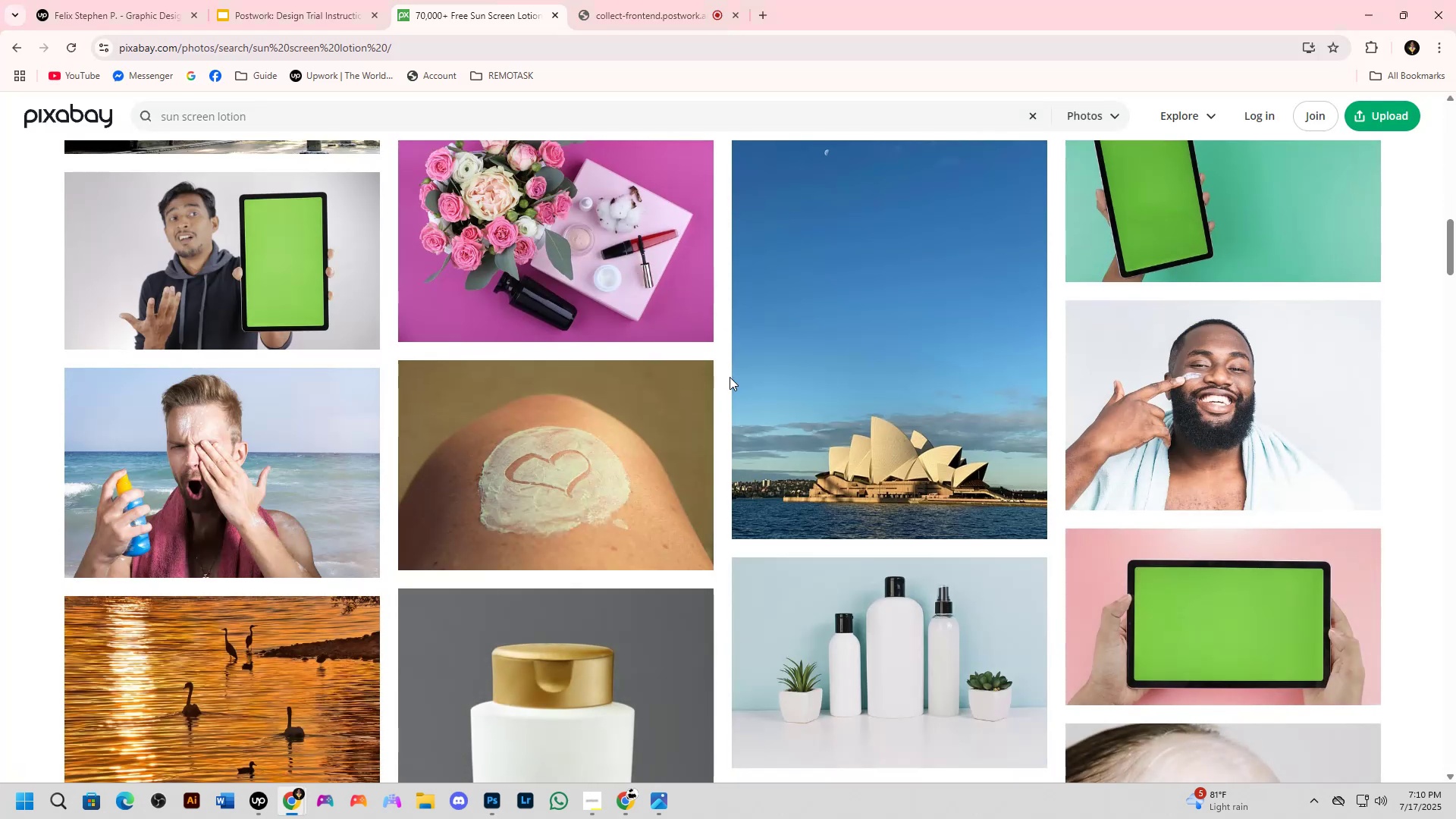 
key(Alt+AltLeft)
 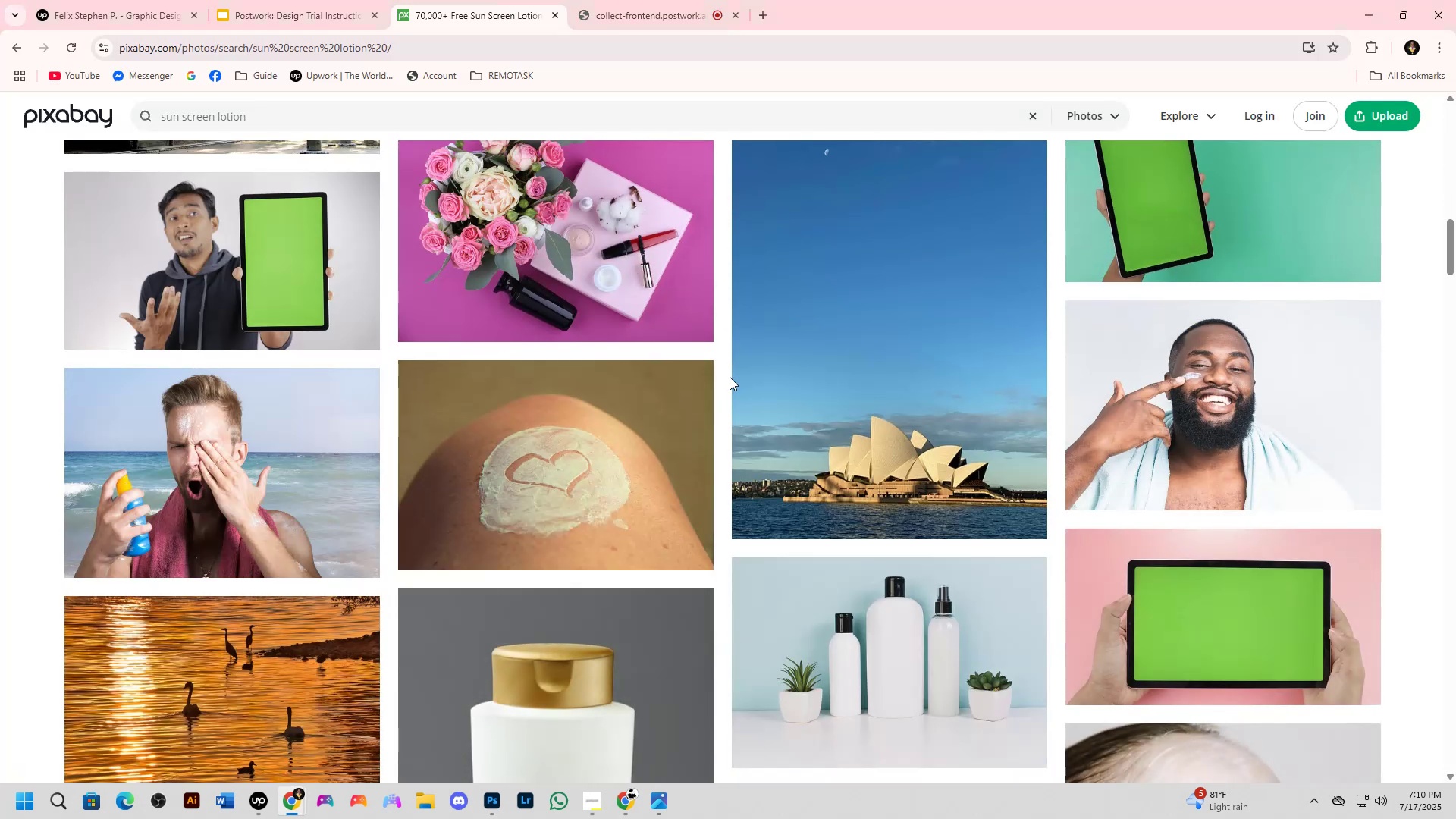 
key(Alt+Tab)
 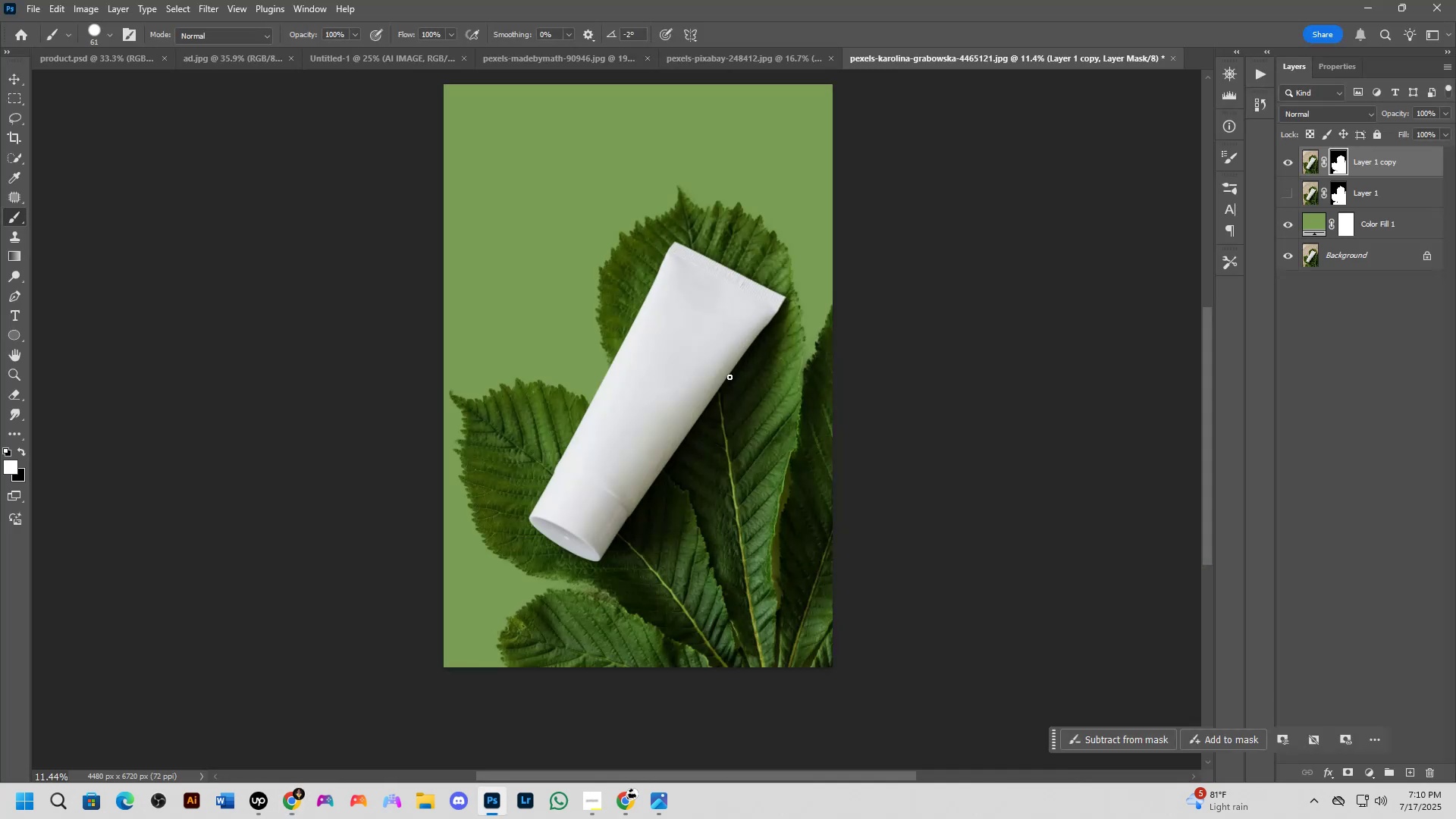 
hold_key(key=ShiftLeft, duration=1.34)
scroll: coordinate [717, 384], scroll_direction: up, amount: 3.0
 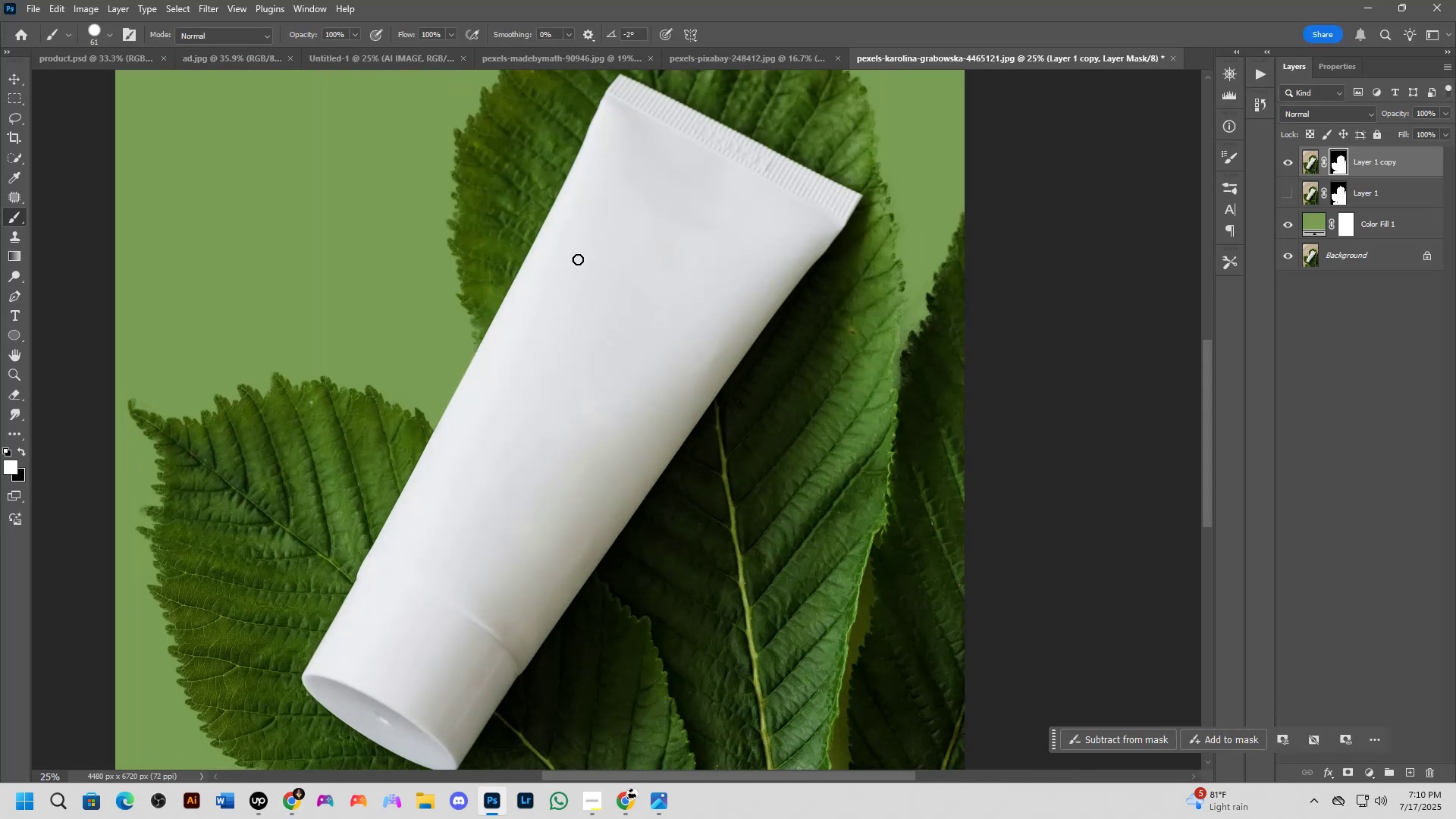 
scroll: coordinate [586, 287], scroll_direction: down, amount: 3.0
 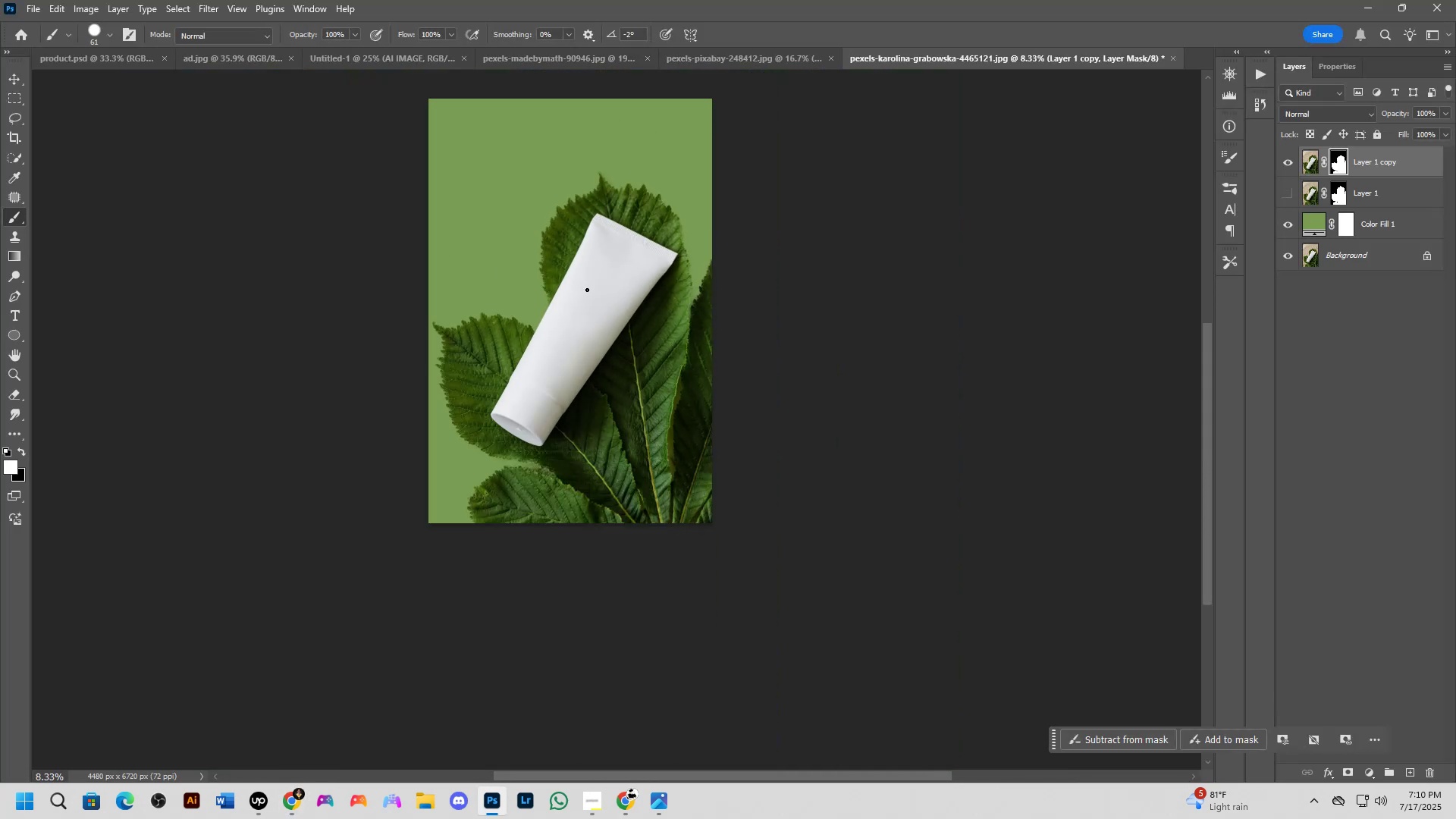 
hold_key(key=Space, duration=0.43)
 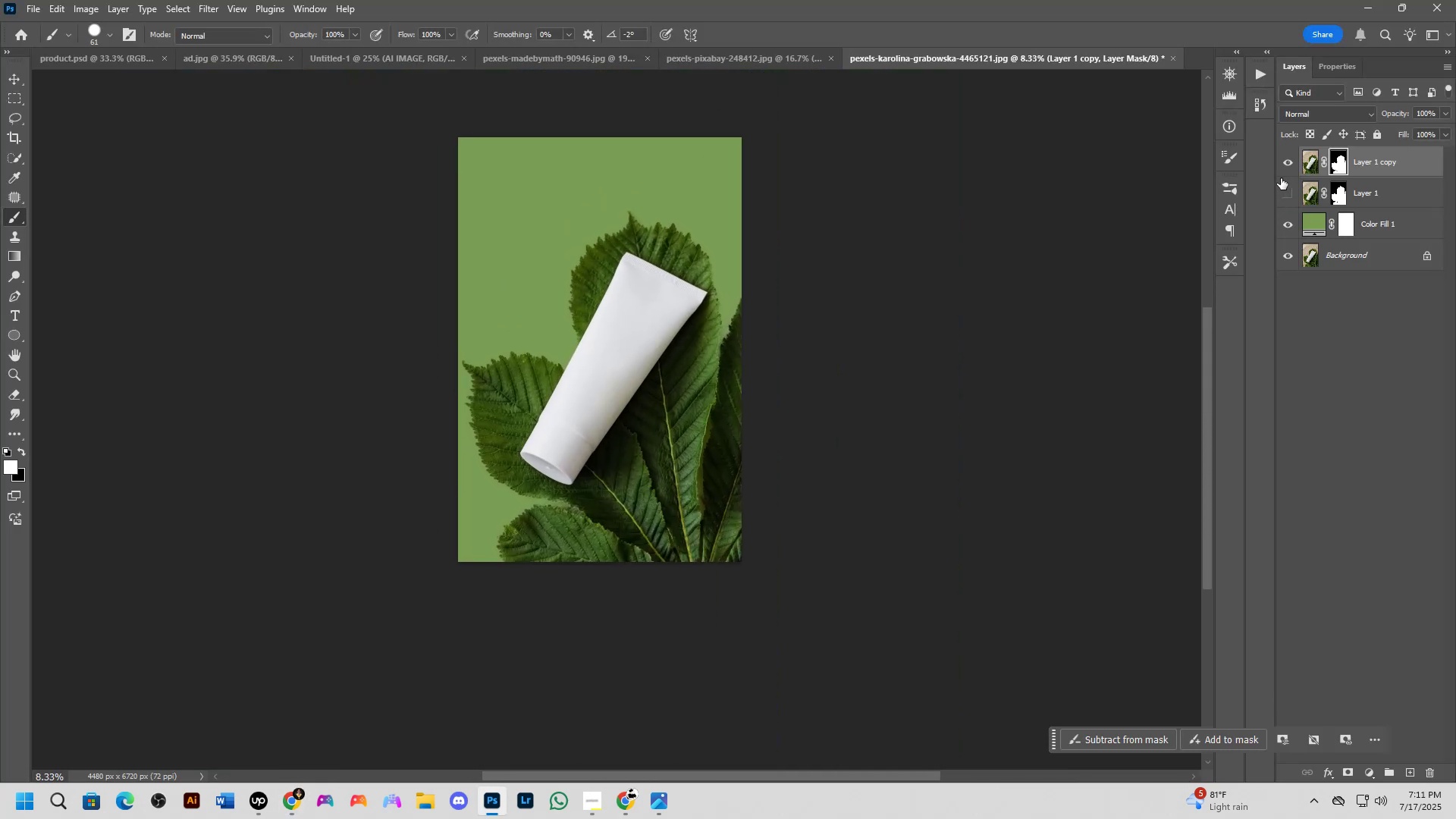 
double_click([1285, 159])
 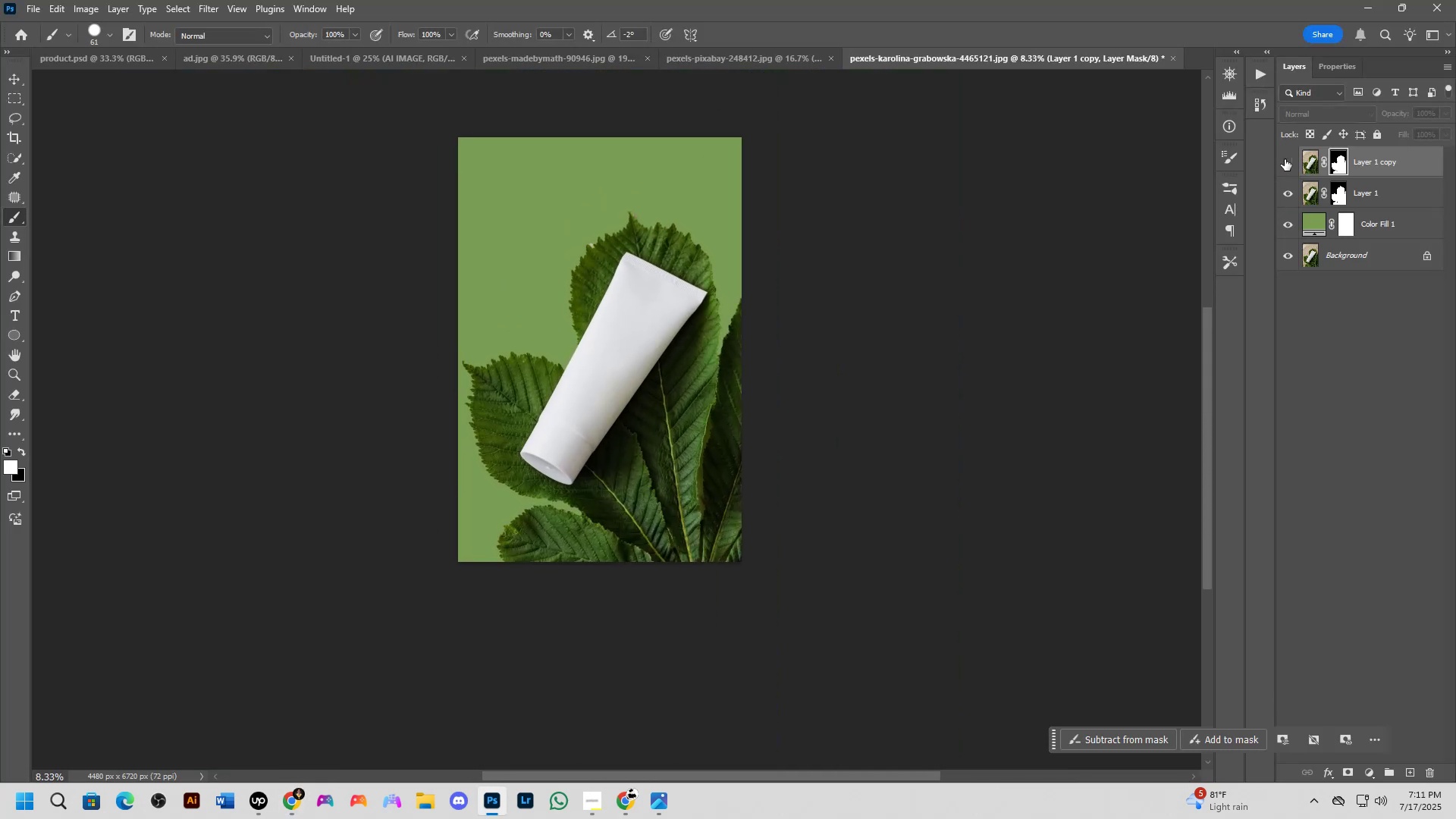 
left_click([1285, 159])
 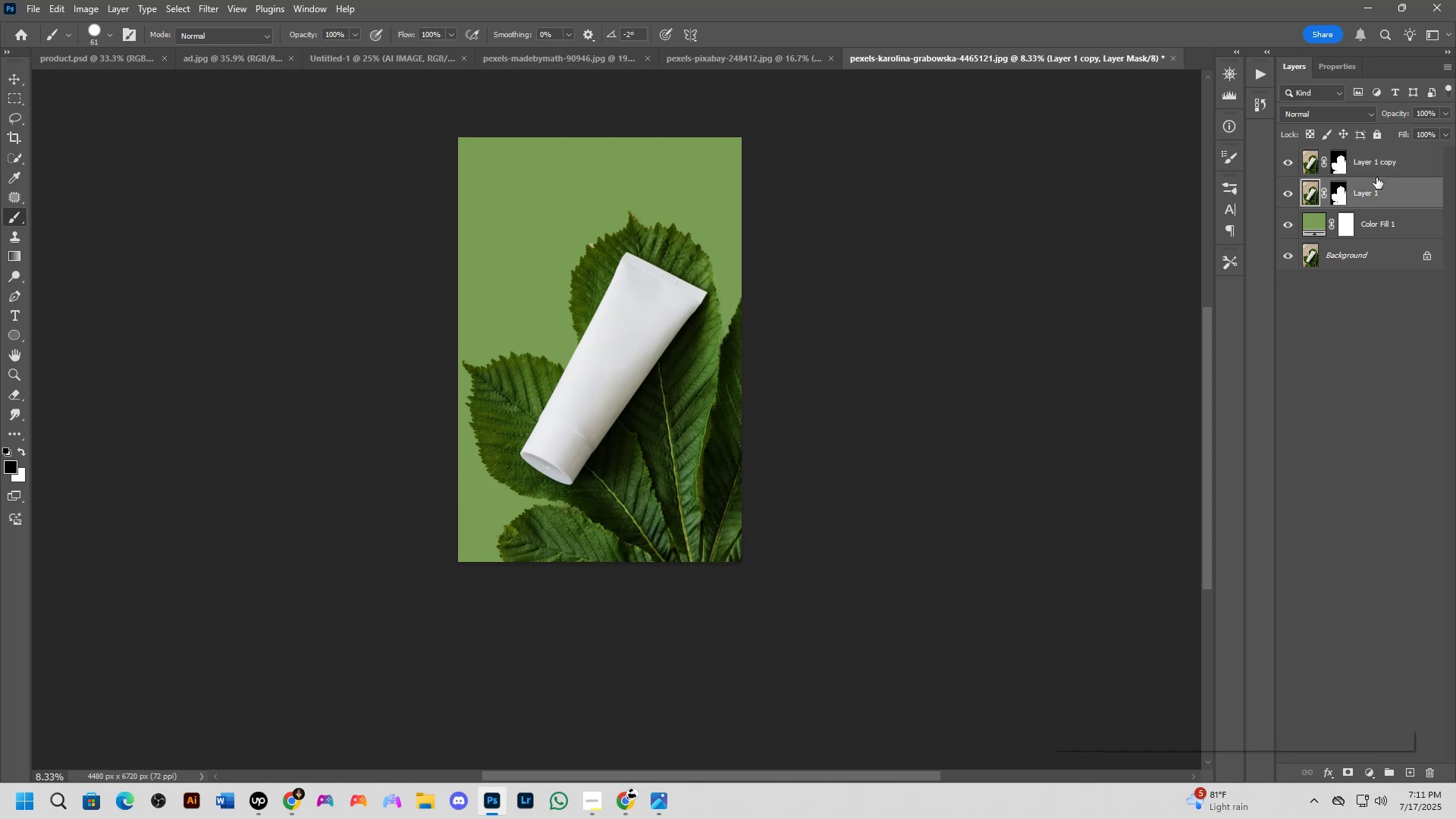 
key(Backspace)
 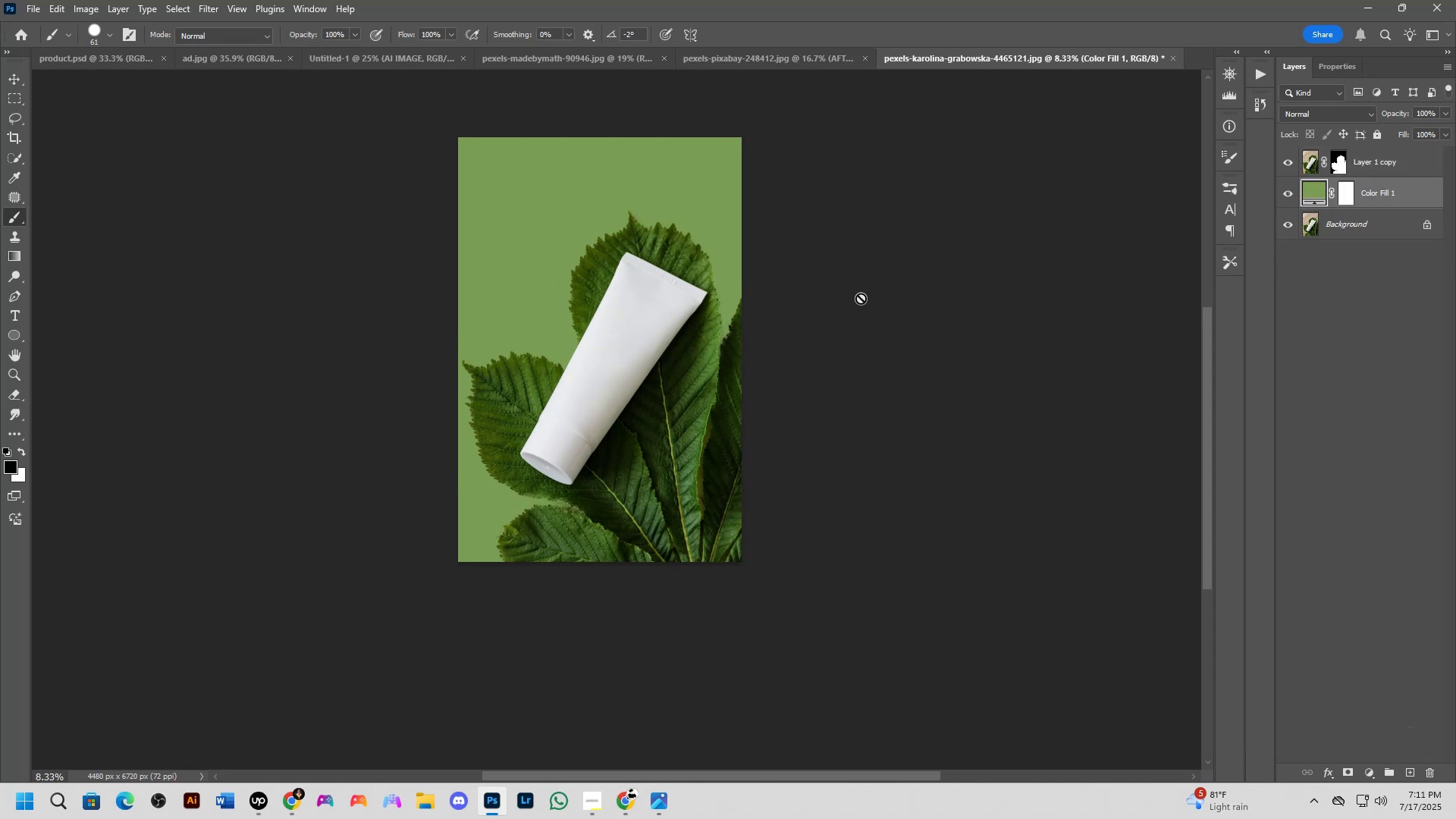 
hold_key(key=Space, duration=0.4)
 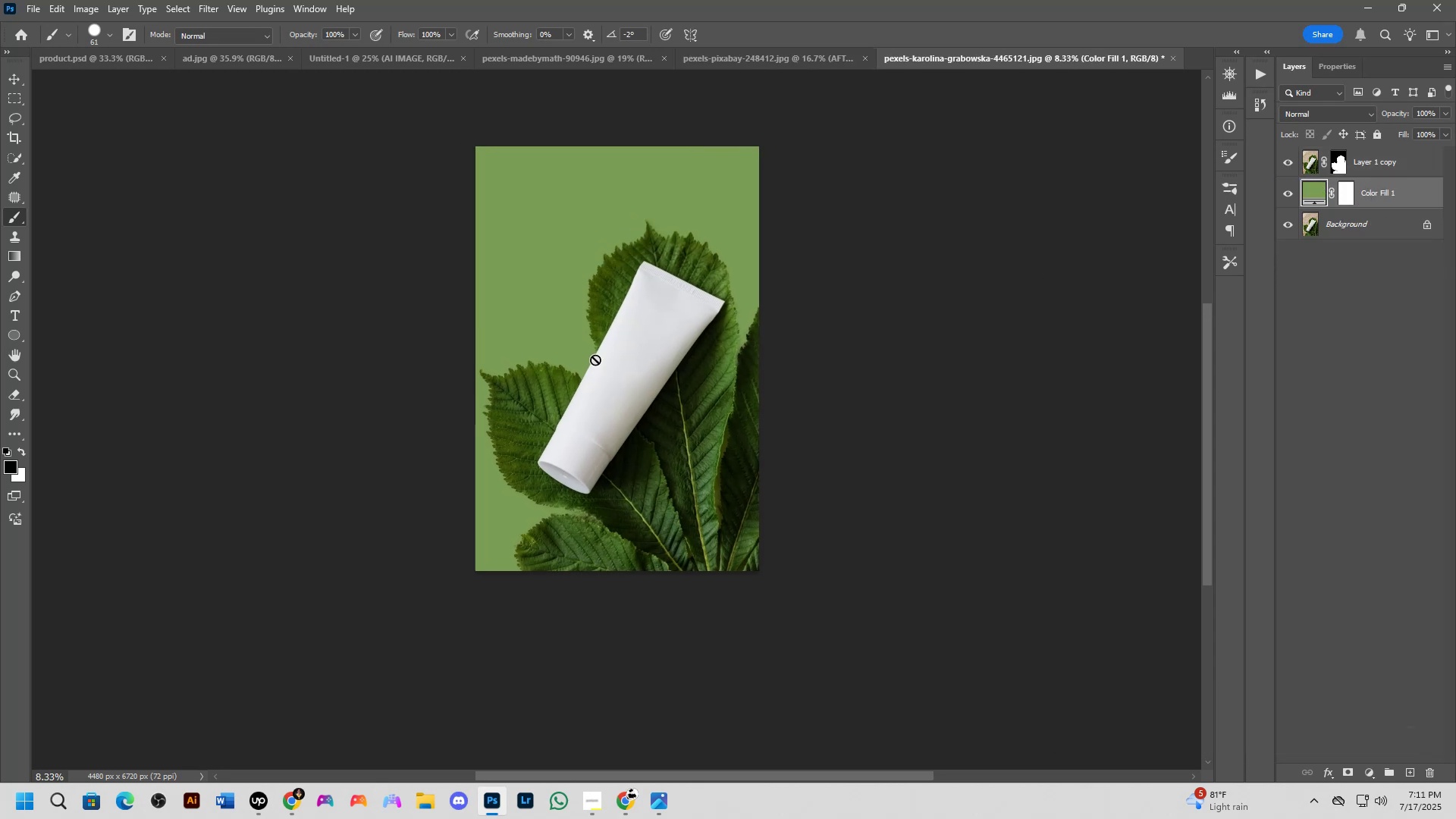 
key(Shift+ShiftLeft)
 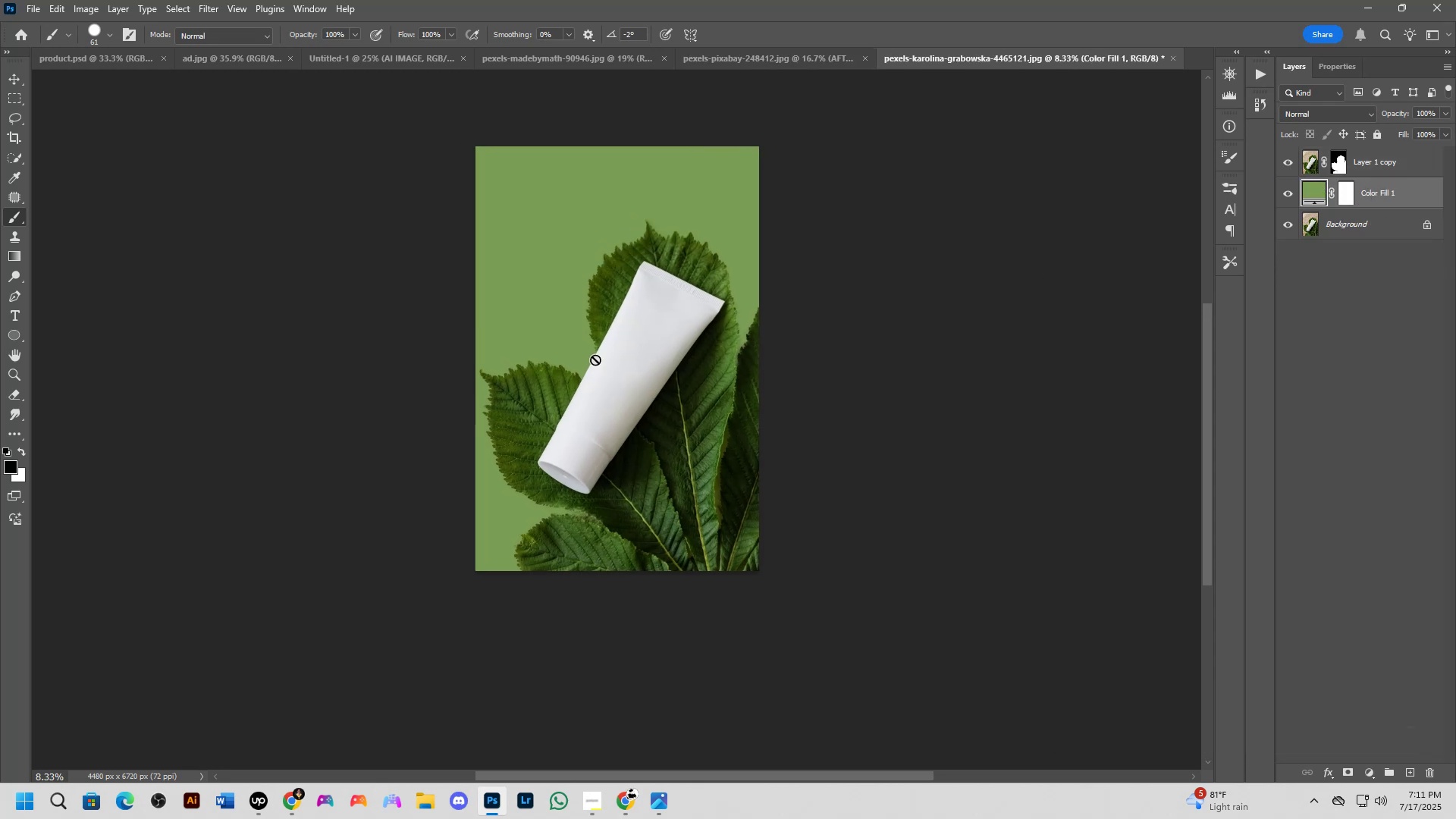 
scroll: coordinate [594, 350], scroll_direction: none, amount: 0.0
 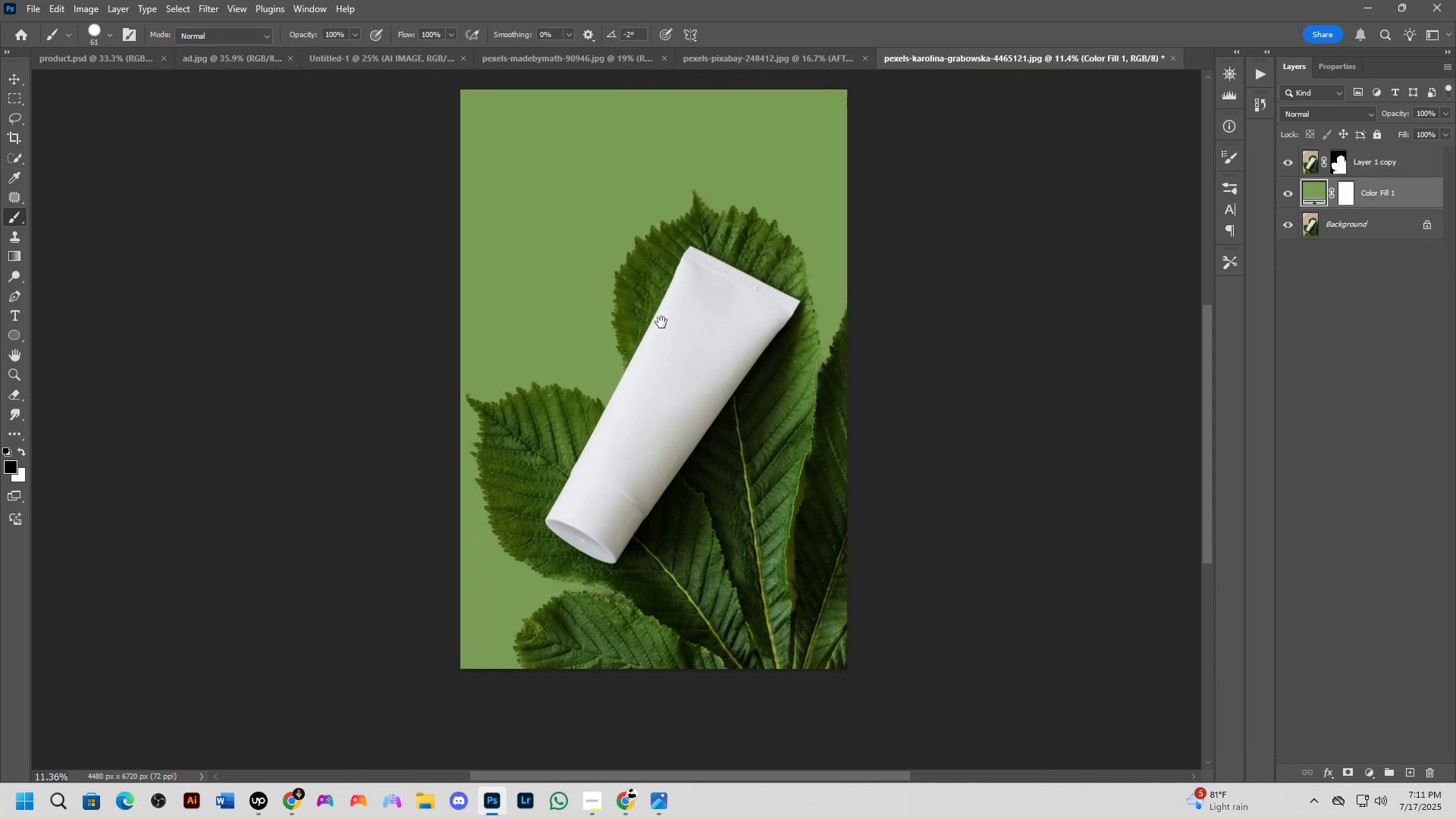 
key(Shift+ShiftLeft)
 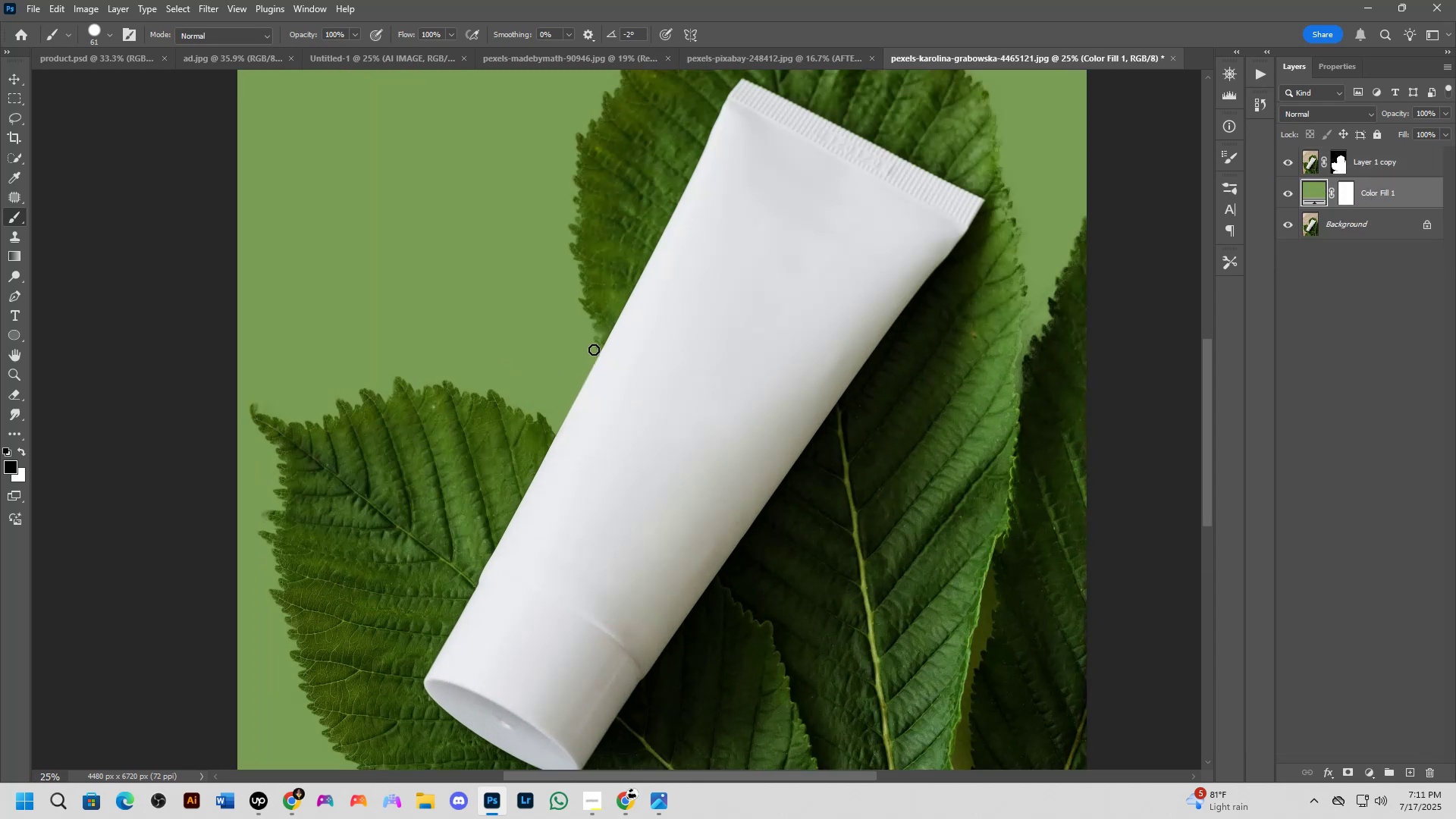 
key(Shift+ShiftLeft)
 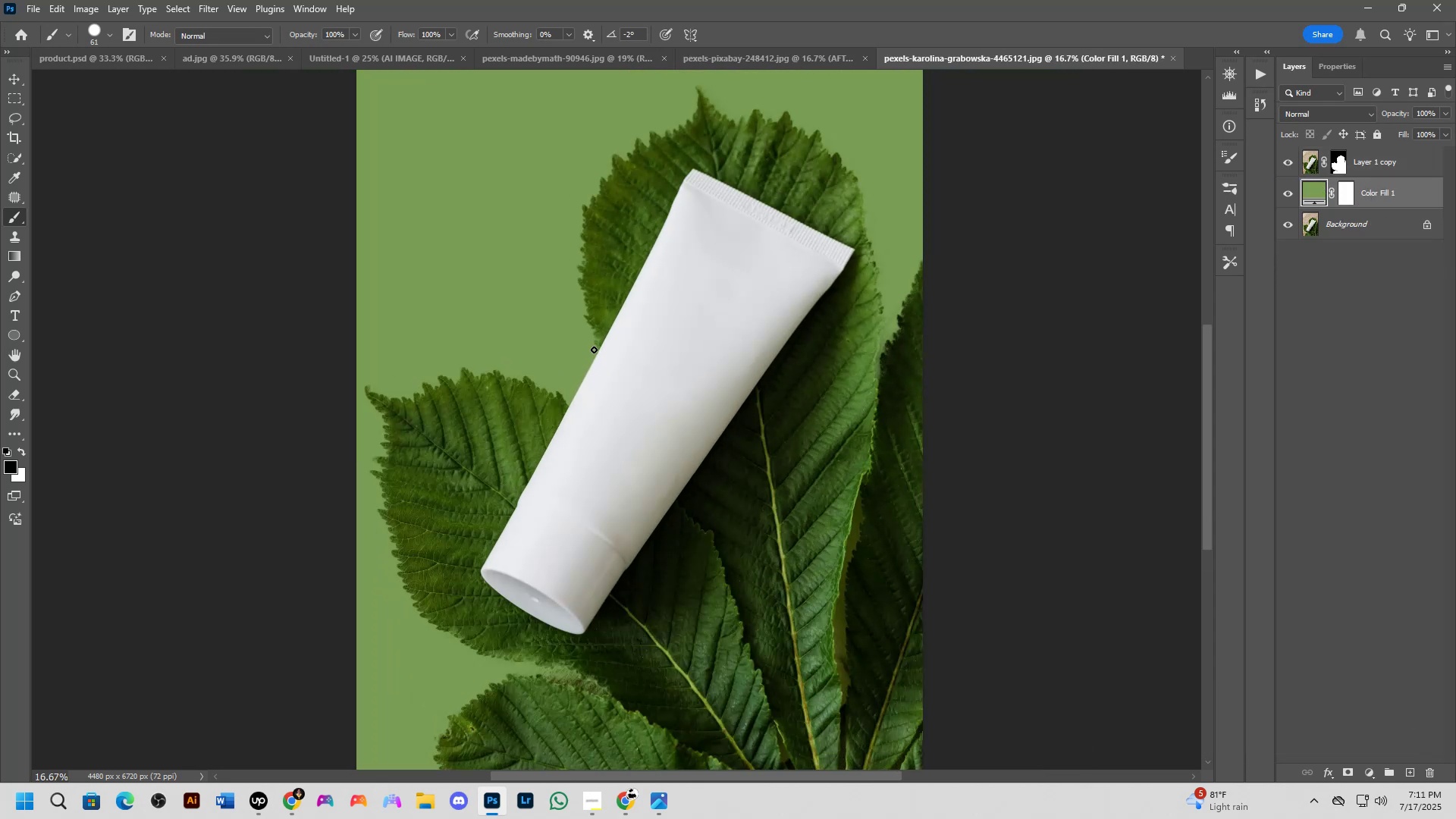 
key(Shift+ShiftLeft)
 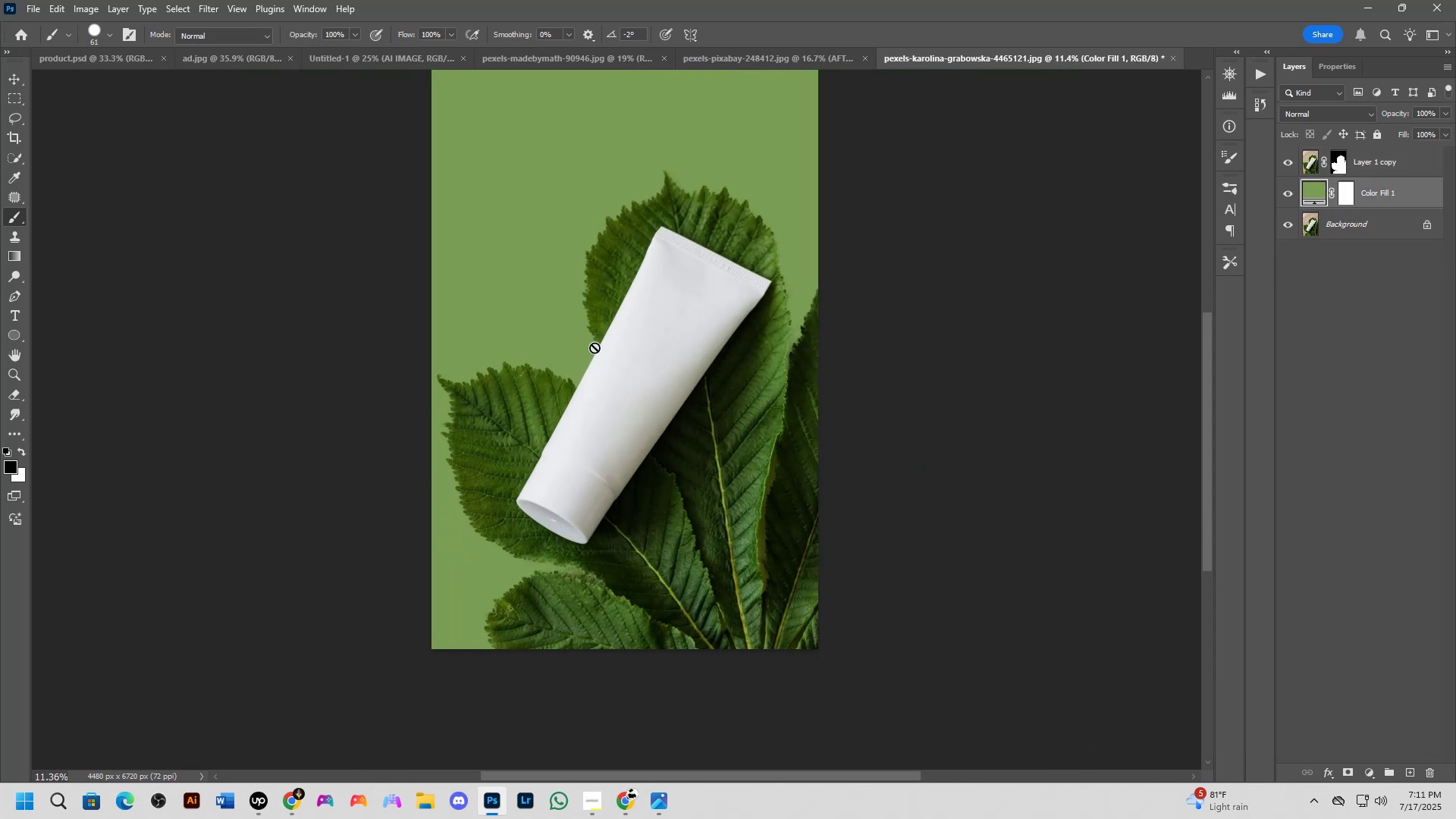 
hold_key(key=Space, duration=1.09)
 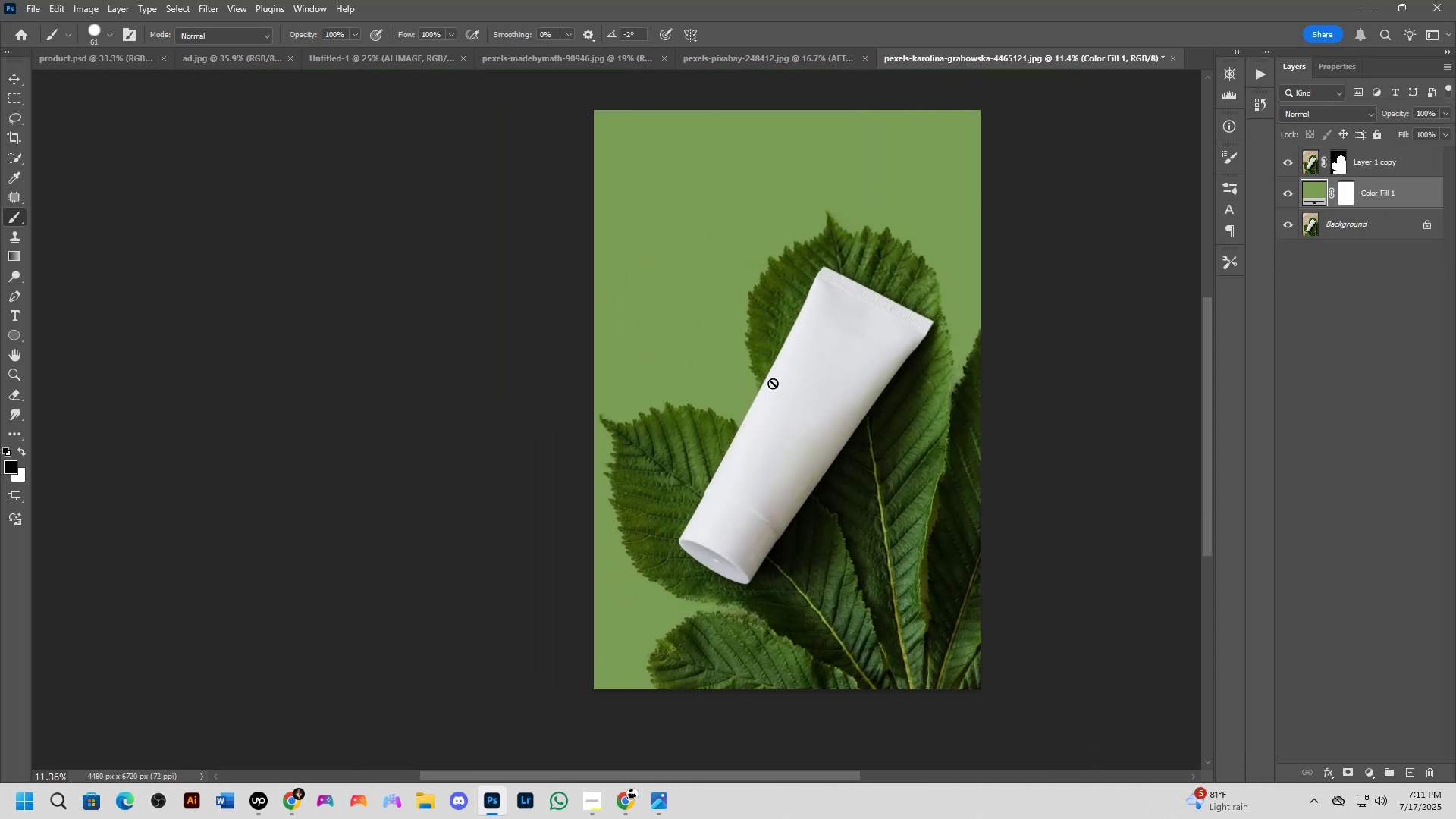 
key(Alt+AltLeft)
 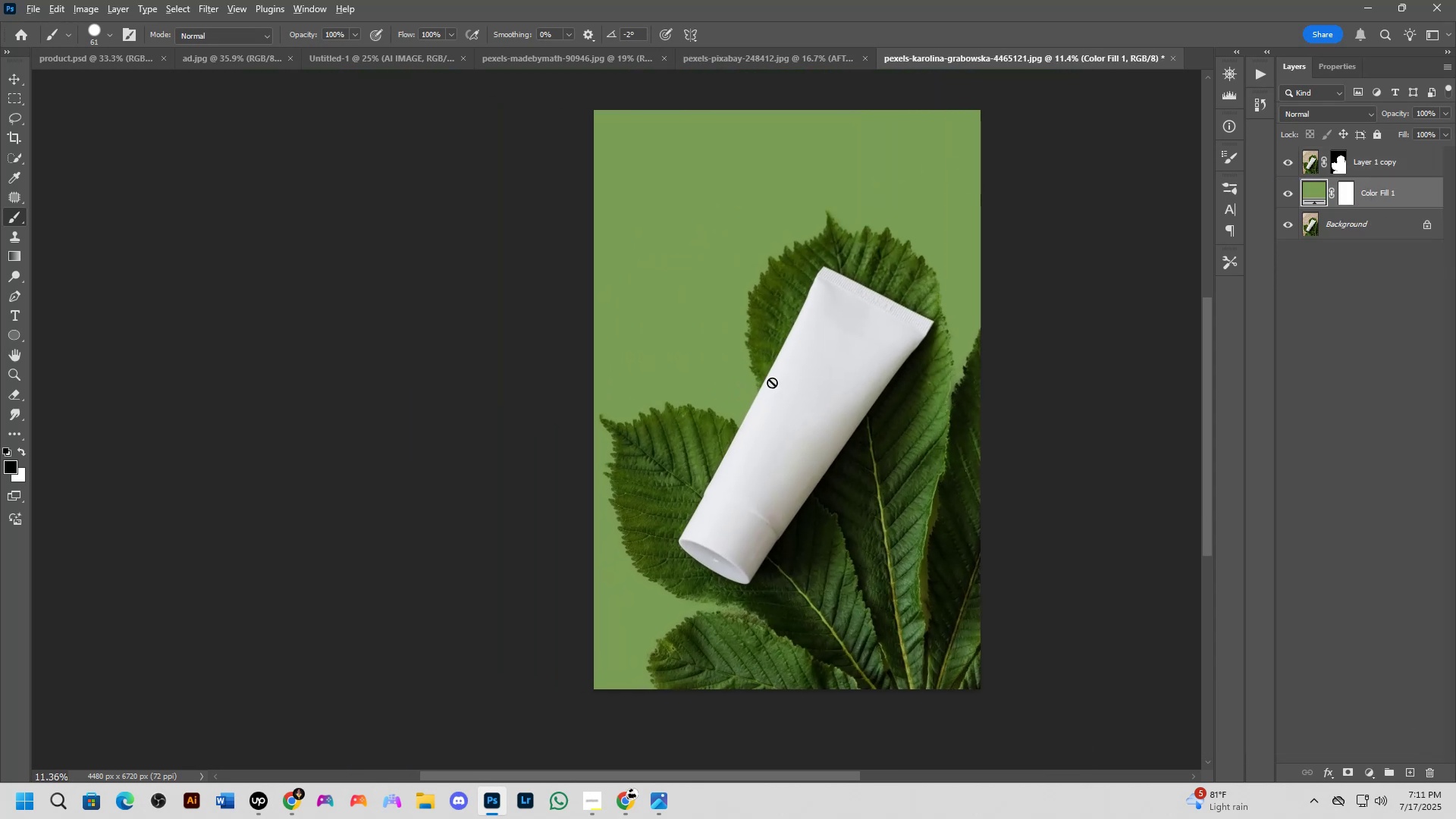 
key(Alt+Tab)
 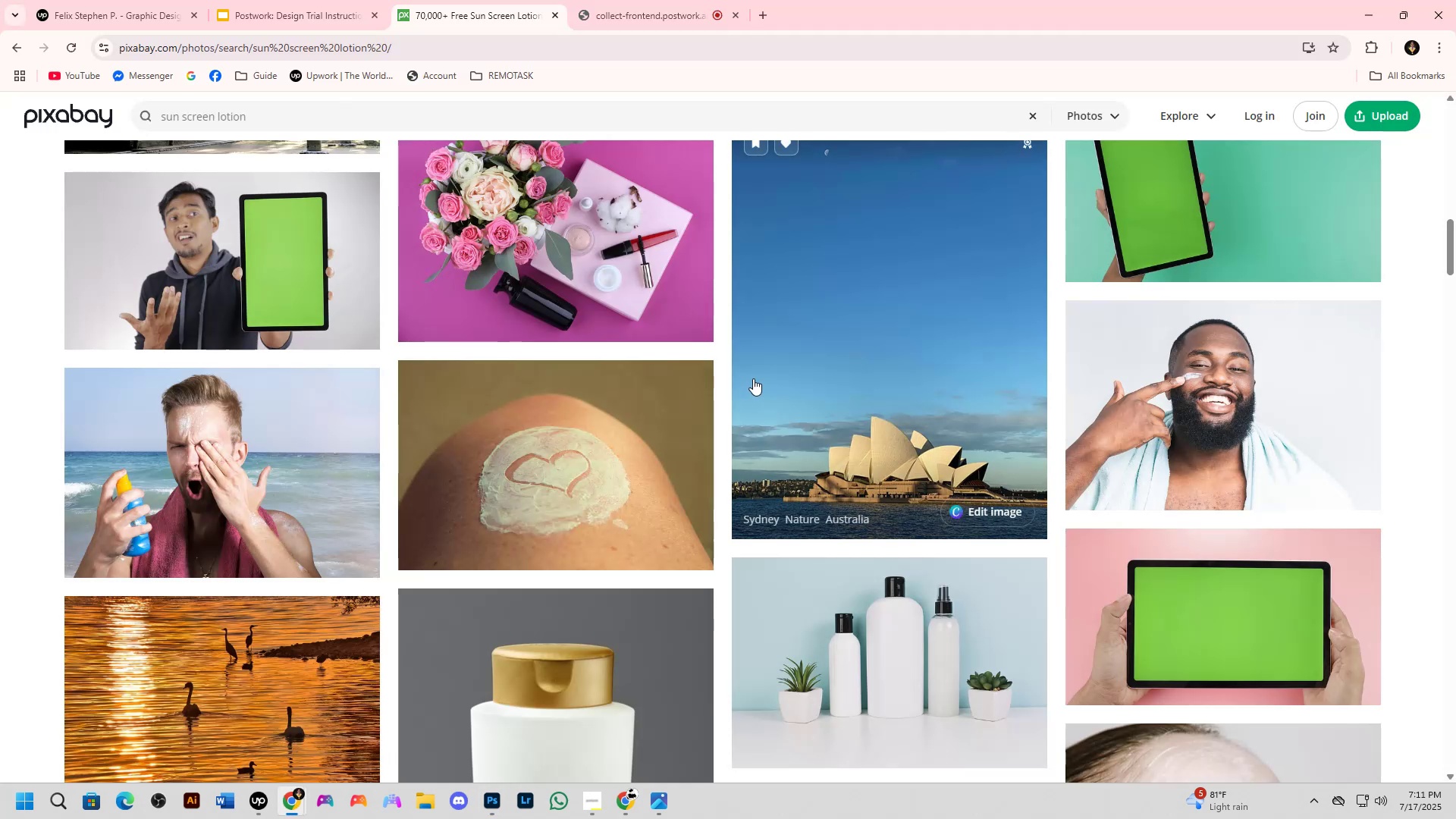 
key(Alt+AltLeft)
 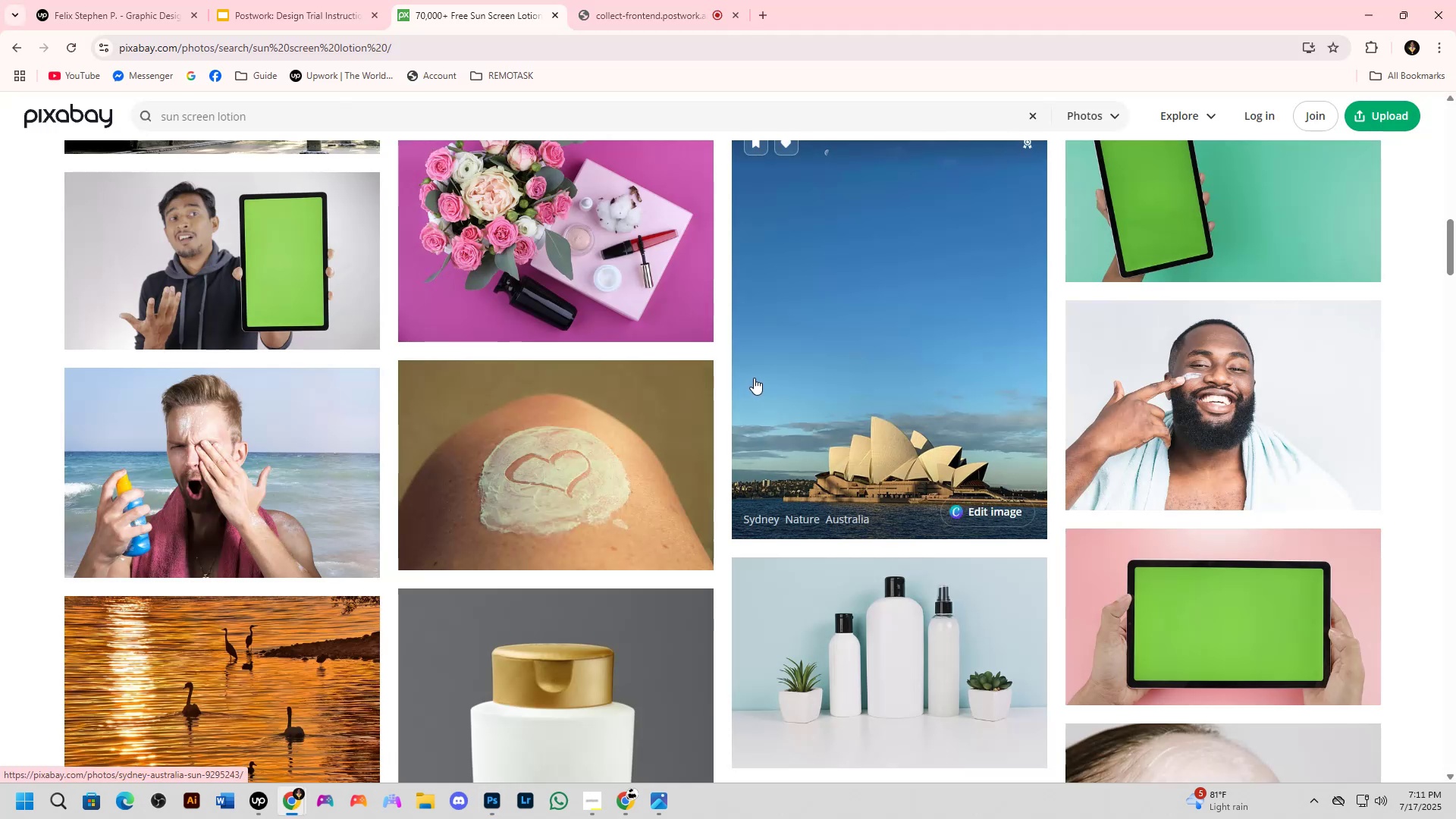 
key(Alt+Tab)
 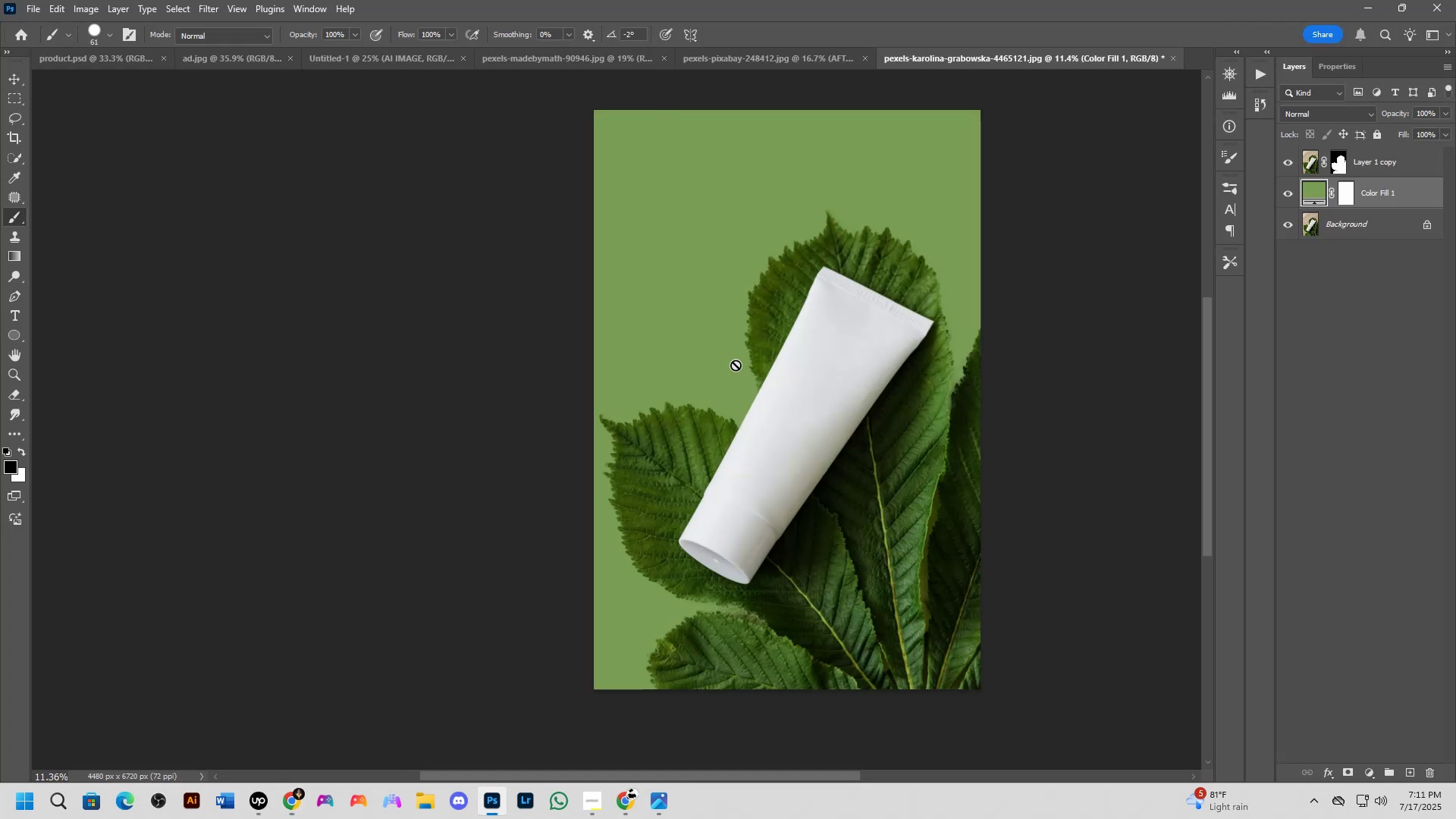 
hold_key(key=Space, duration=0.62)
 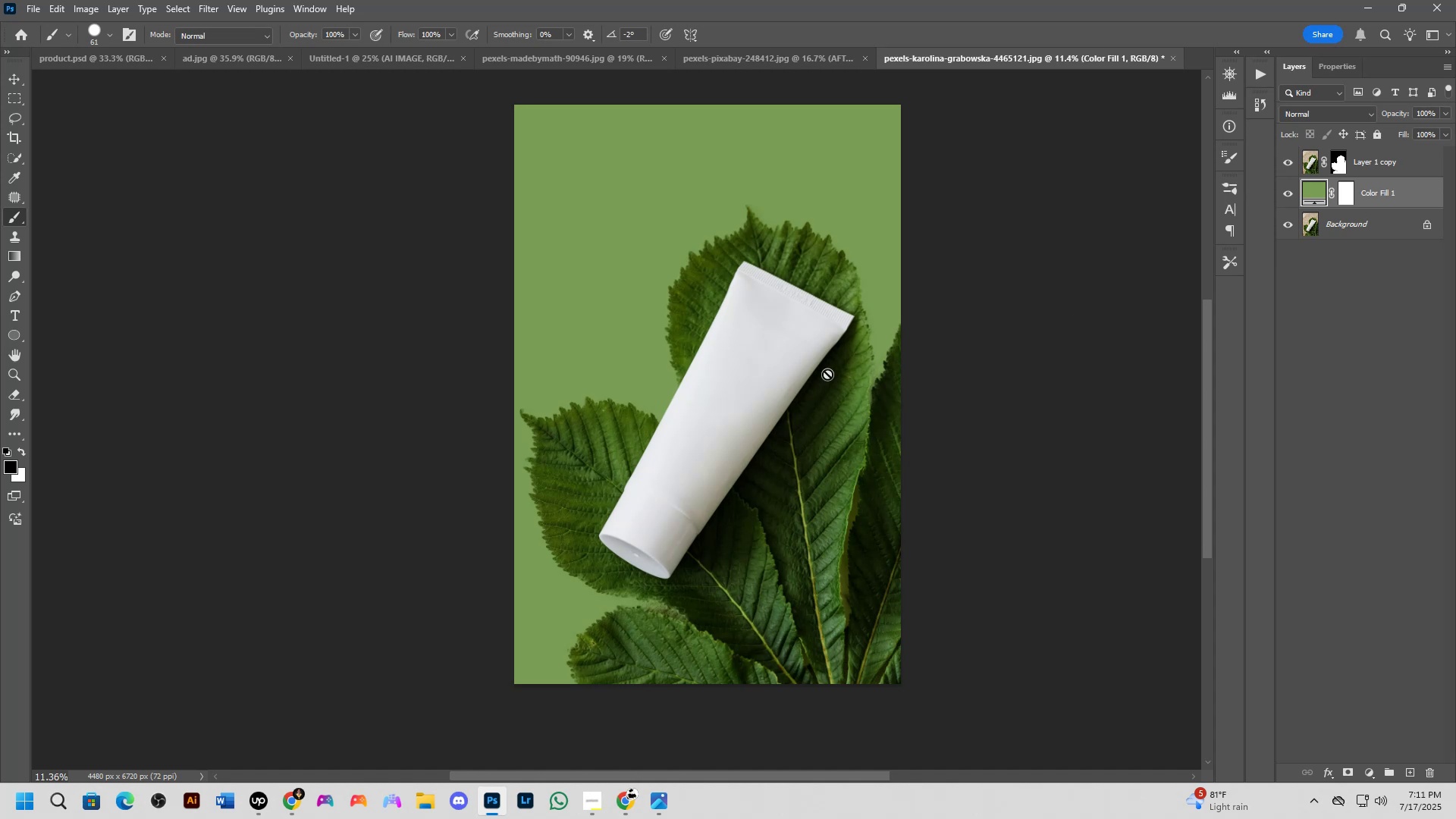 
scroll: coordinate [708, 334], scroll_direction: up, amount: 7.0
 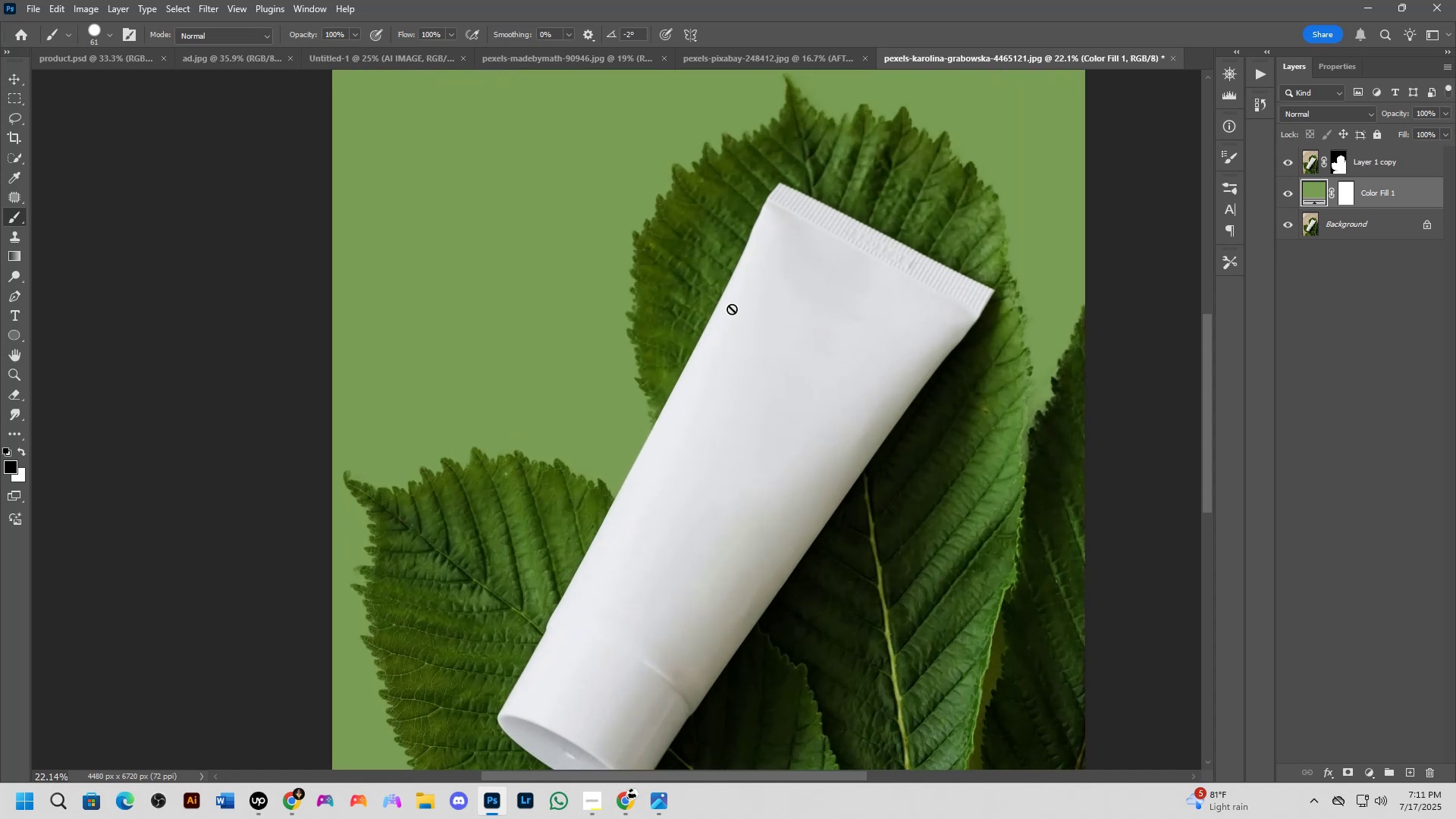 
hold_key(key=ShiftLeft, duration=1.5)
scroll: coordinate [758, 285], scroll_direction: up, amount: 1.0
 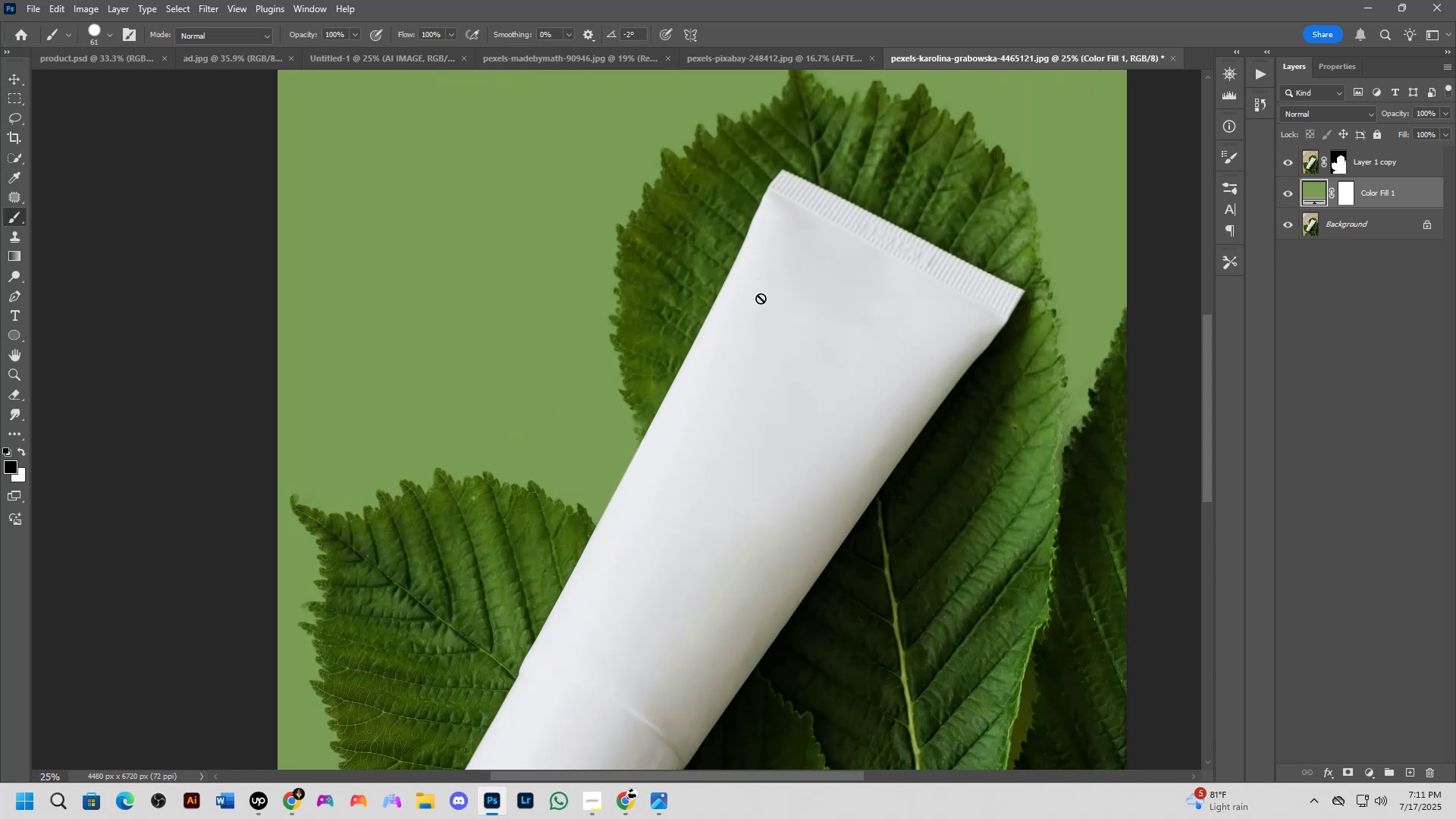 
scroll: coordinate [788, 310], scroll_direction: down, amount: 2.0
 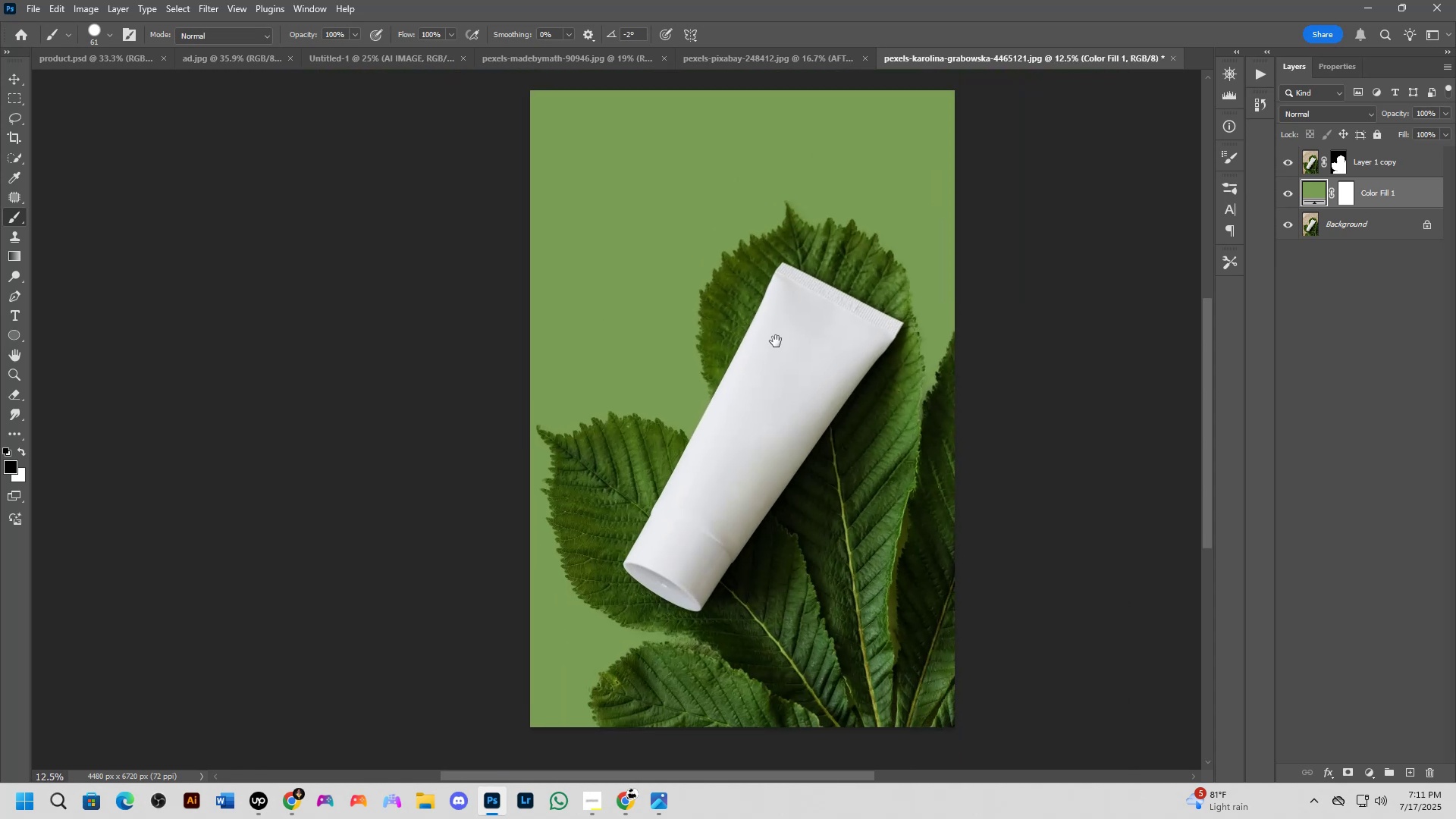 
key(Shift+ShiftLeft)
 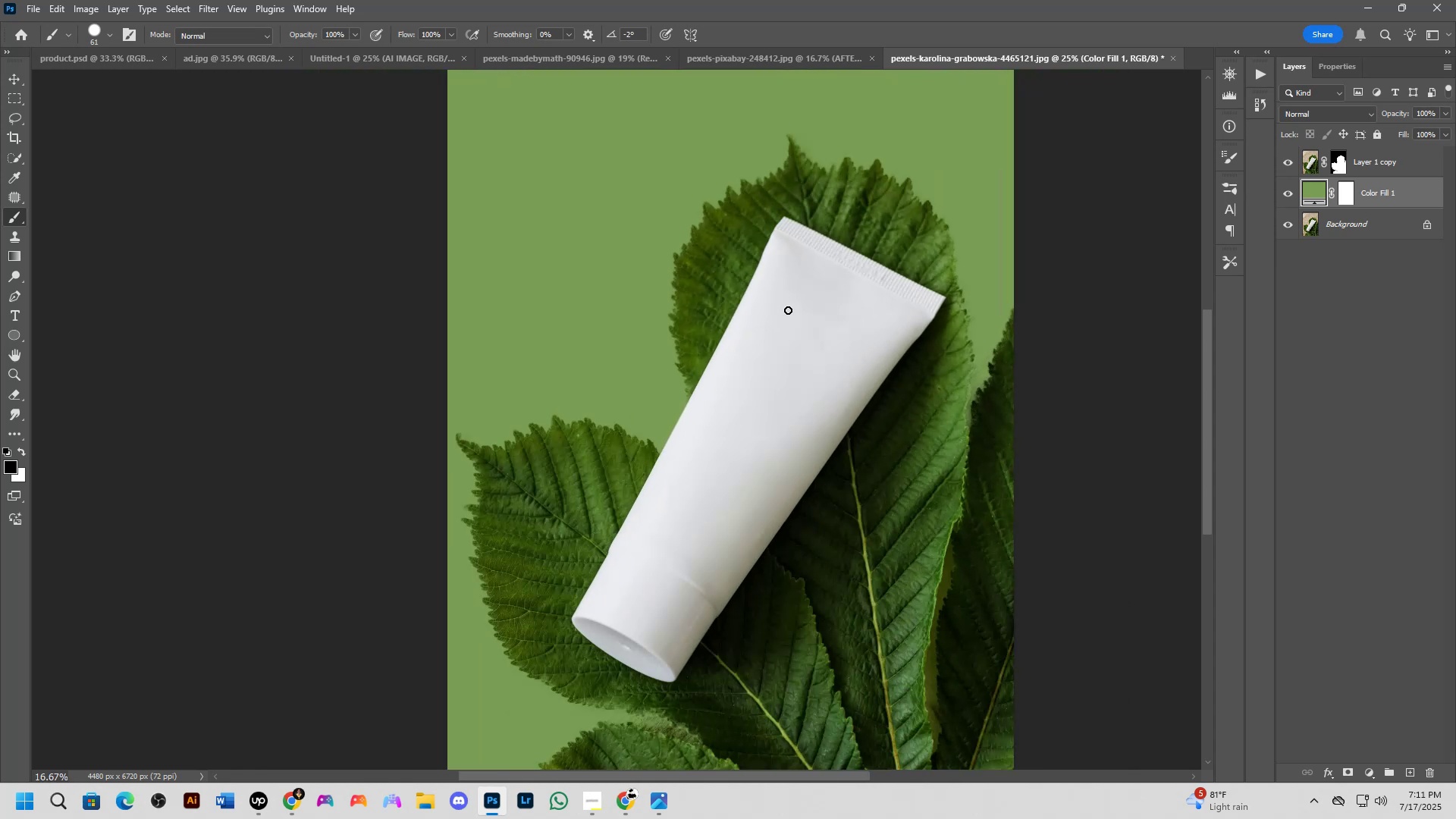 
key(Shift+ShiftLeft)
 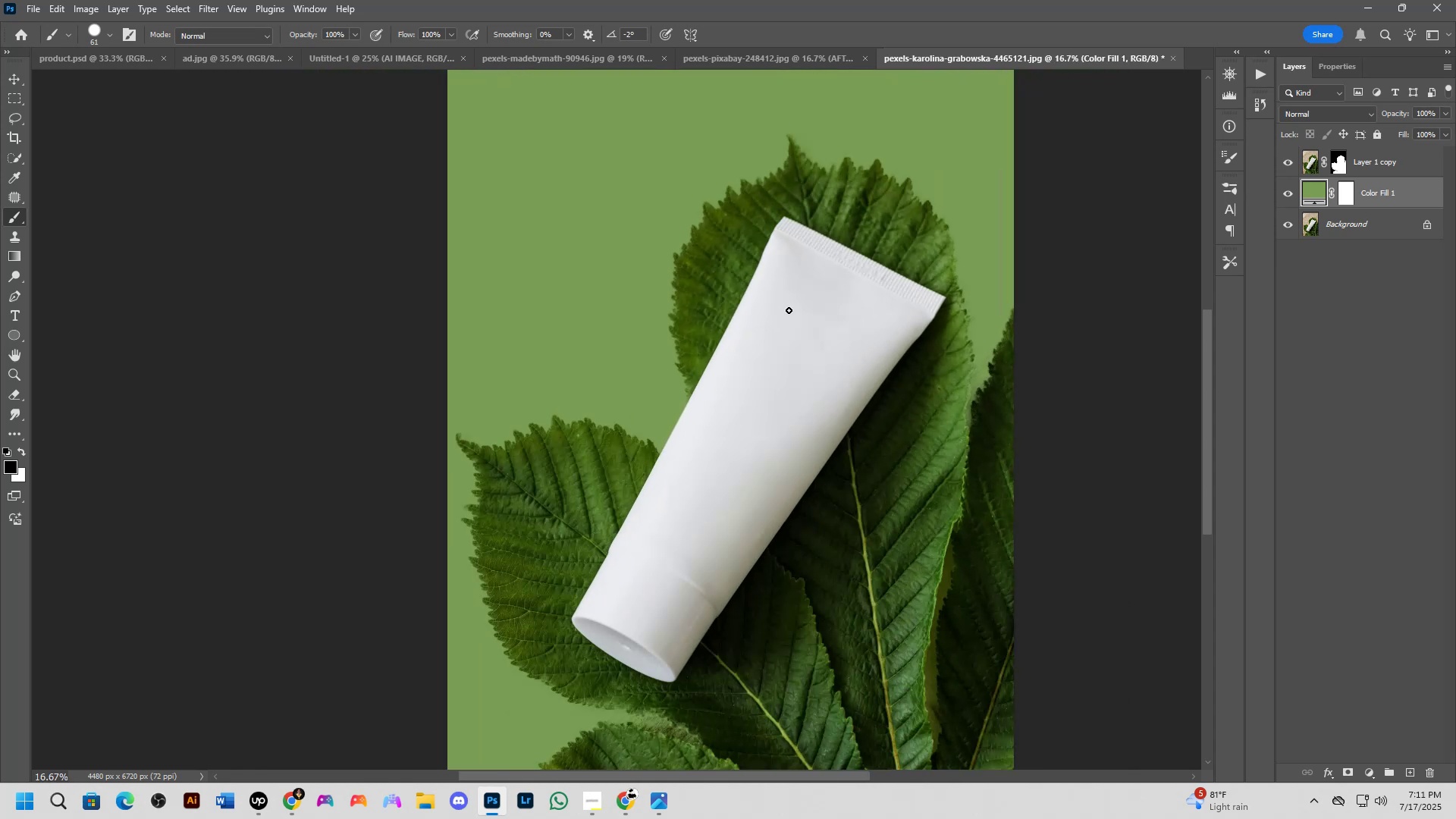 
key(Shift+ShiftLeft)
 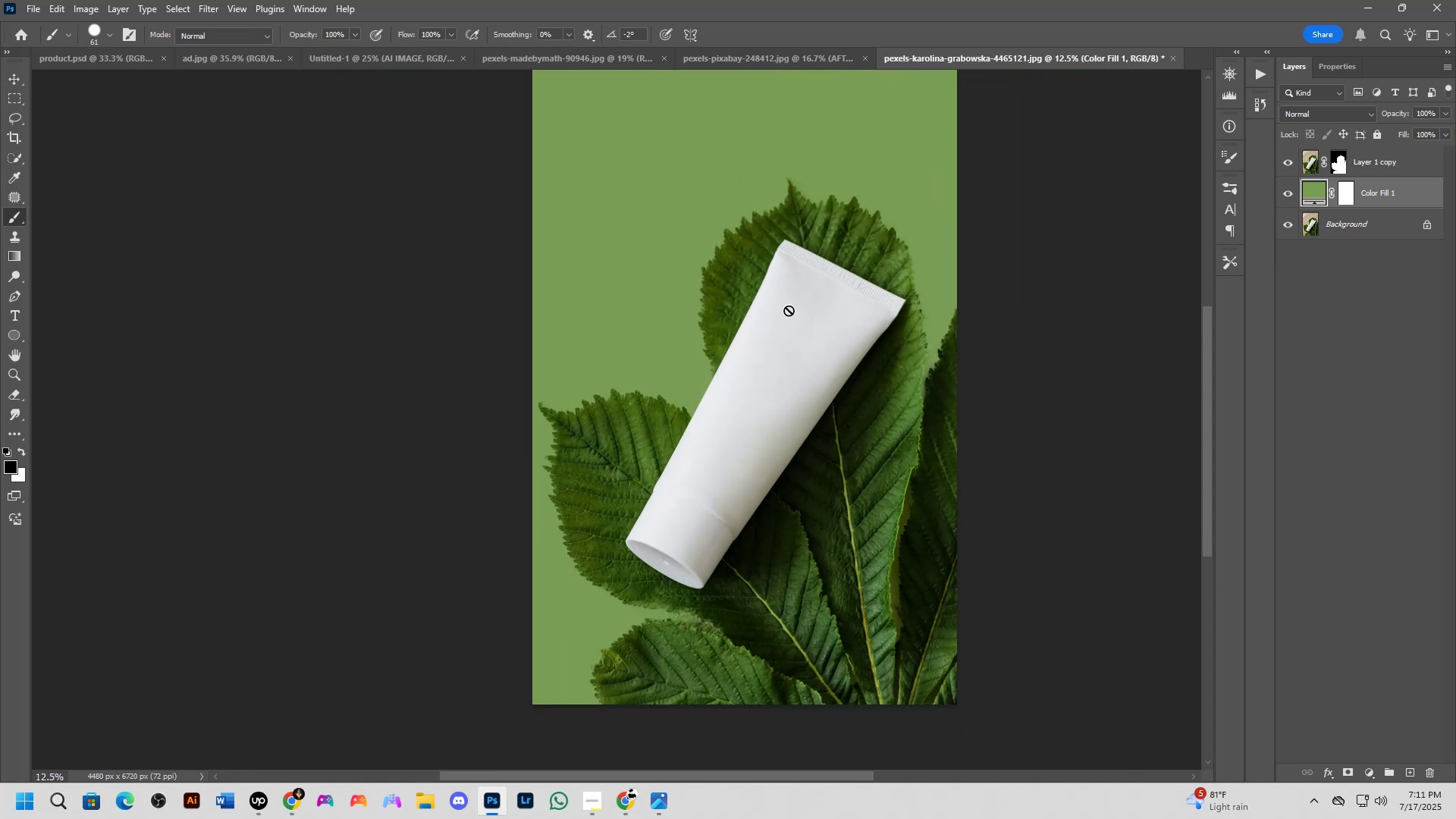 
hold_key(key=Space, duration=0.99)
 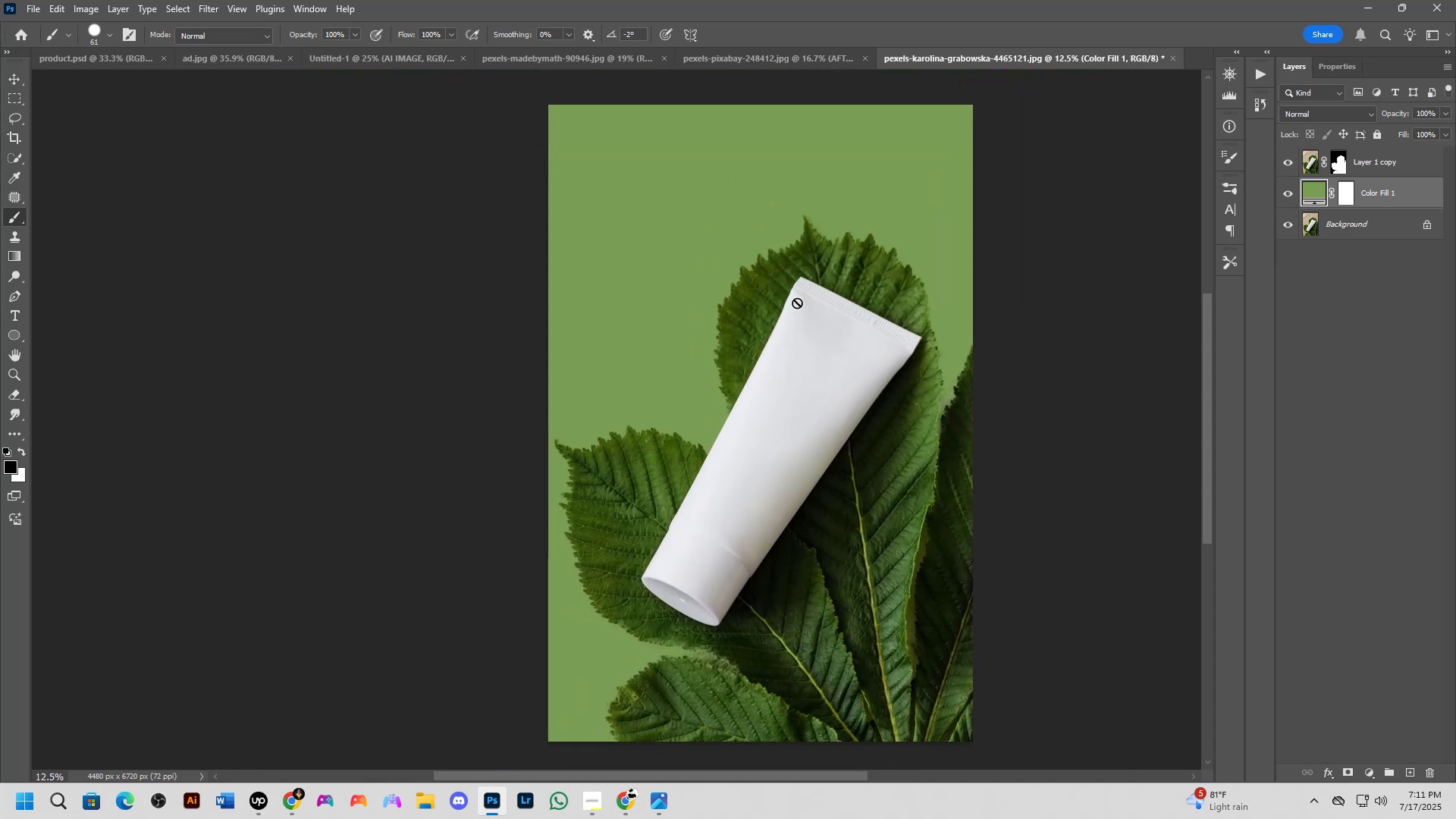 
hold_key(key=ShiftLeft, duration=0.36)
scroll: coordinate [793, 305], scroll_direction: down, amount: 1.0
 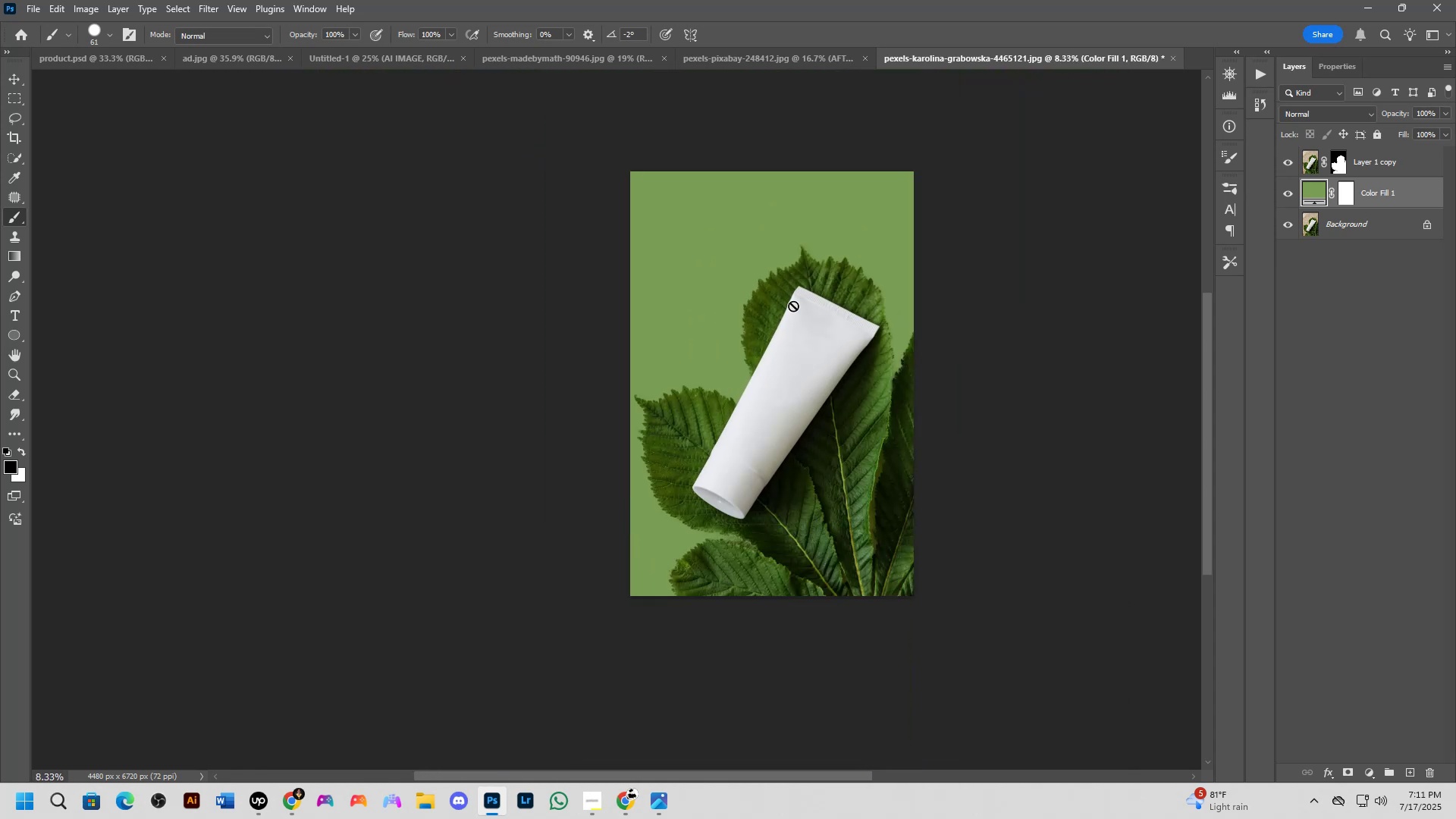 
hold_key(key=Space, duration=0.49)
 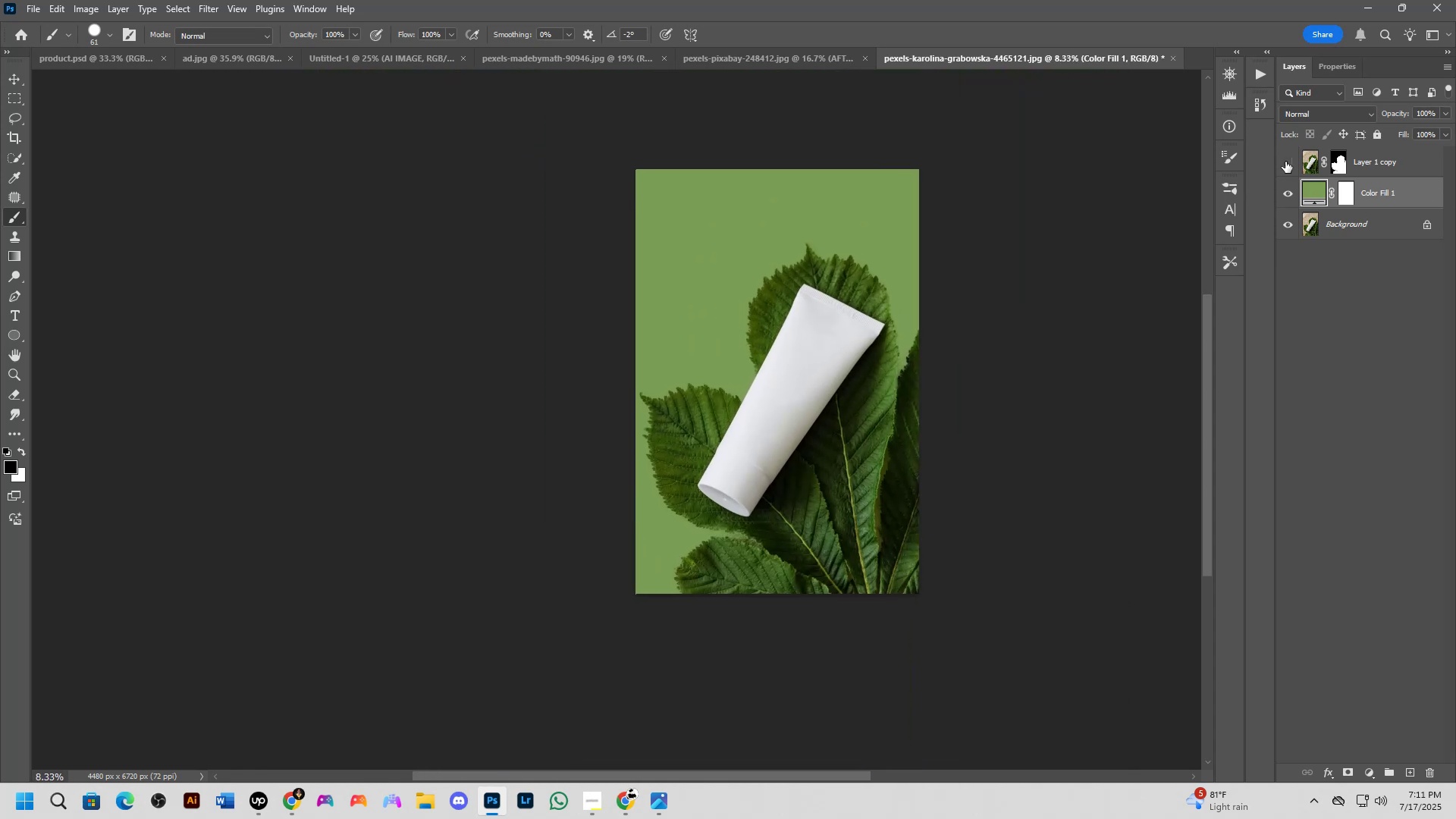 
double_click([1285, 162])
 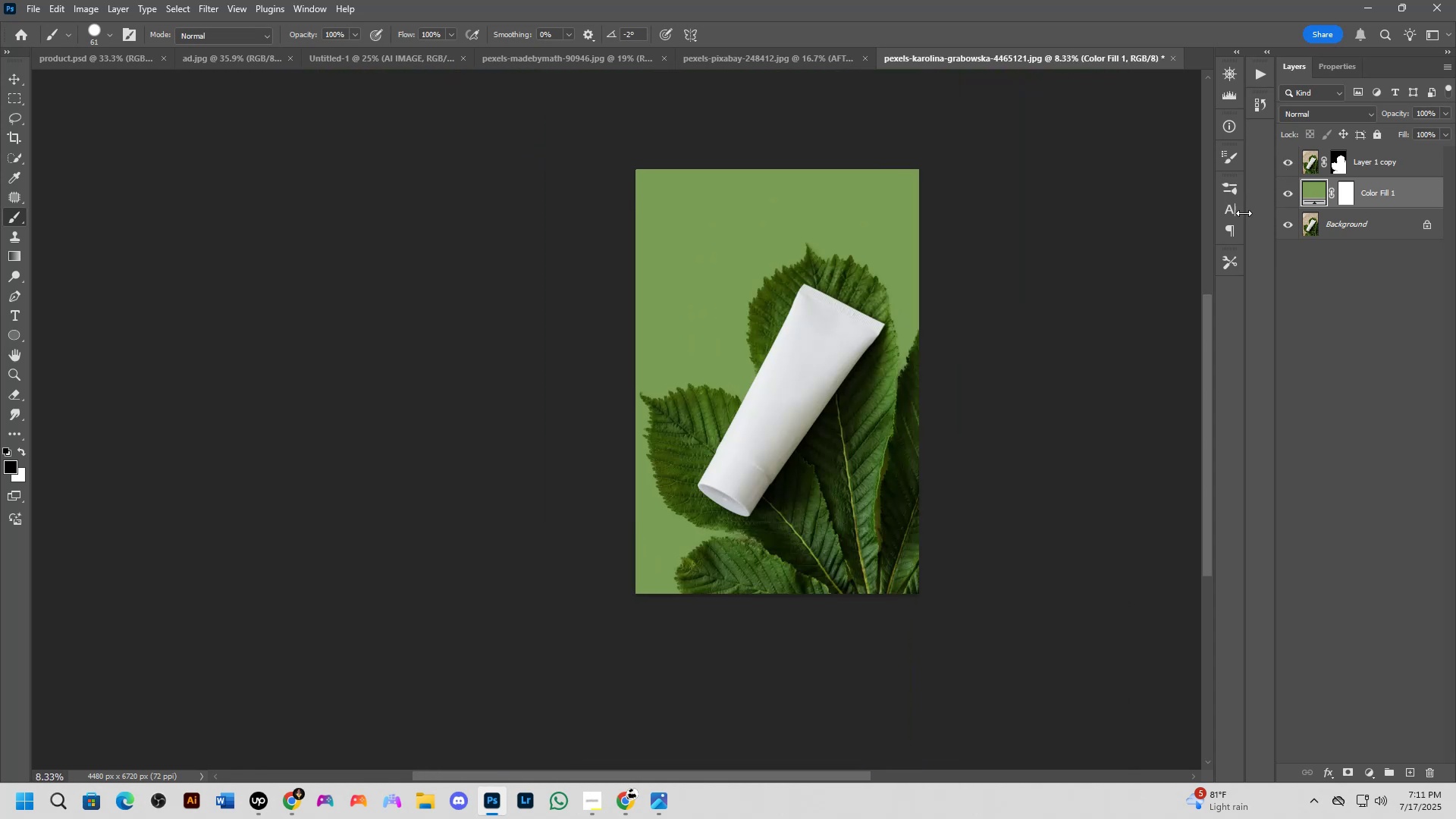 
hold_key(key=Space, duration=0.59)
 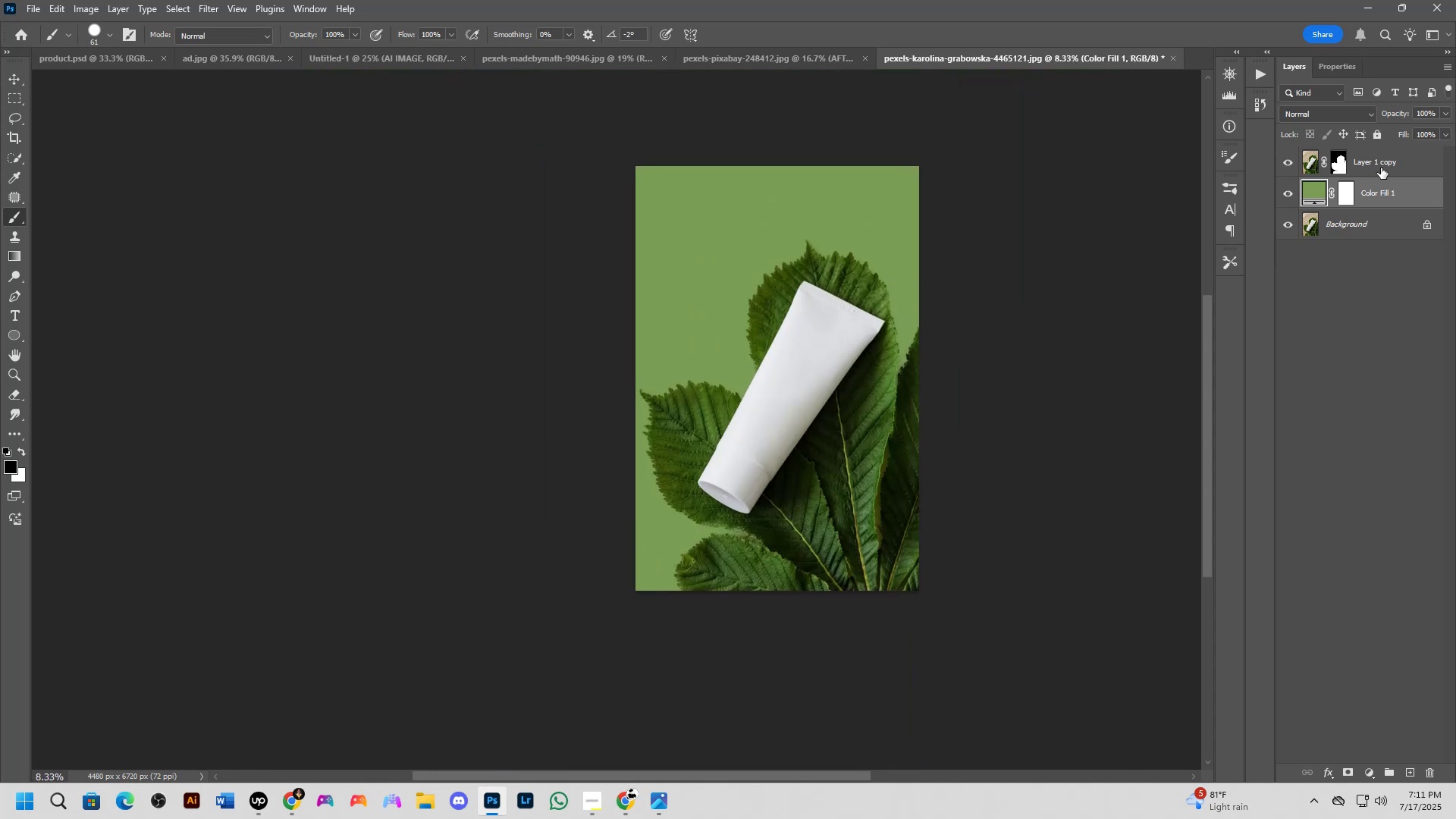 
left_click([1386, 163])
 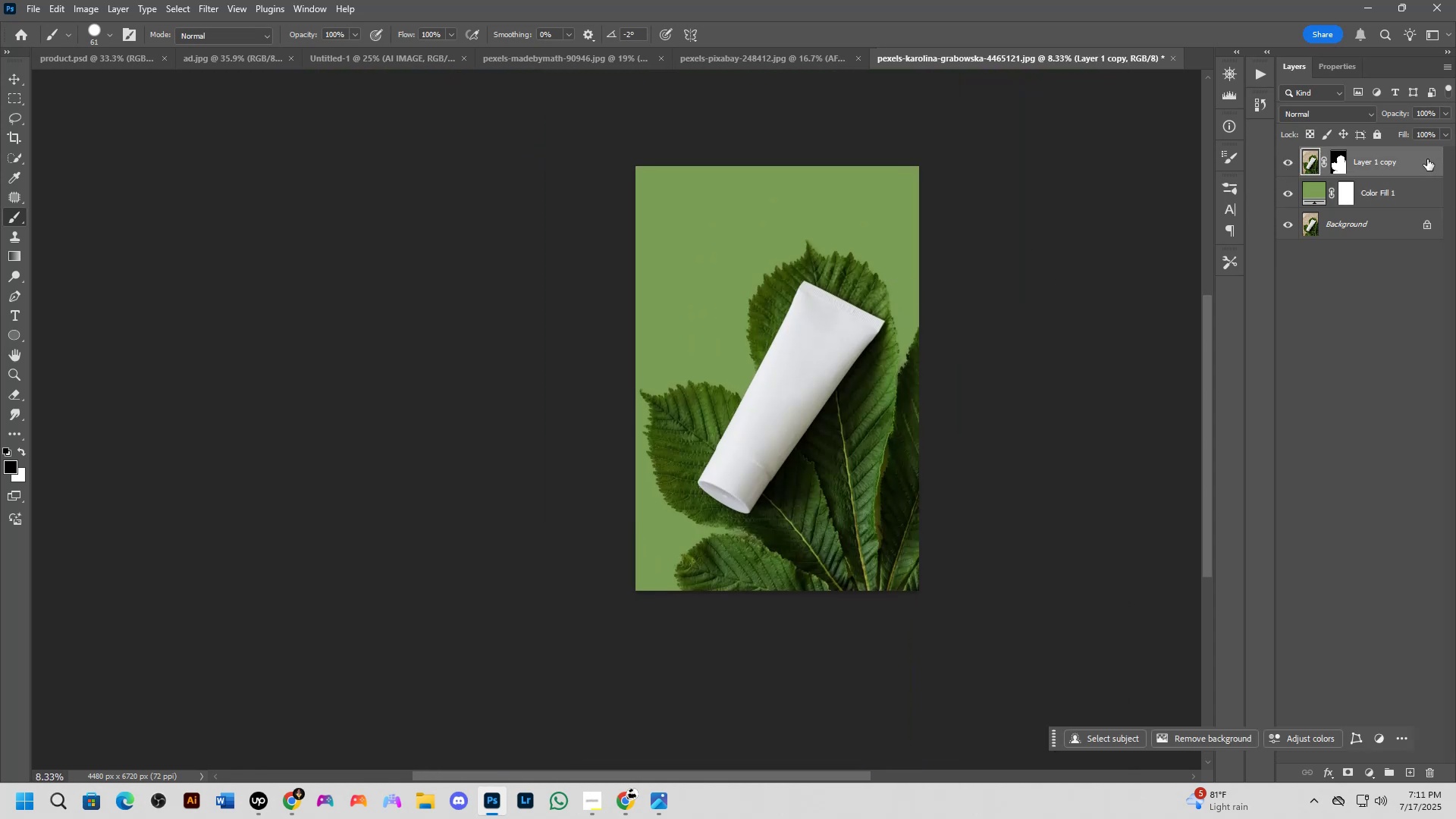 
double_click([1427, 159])
 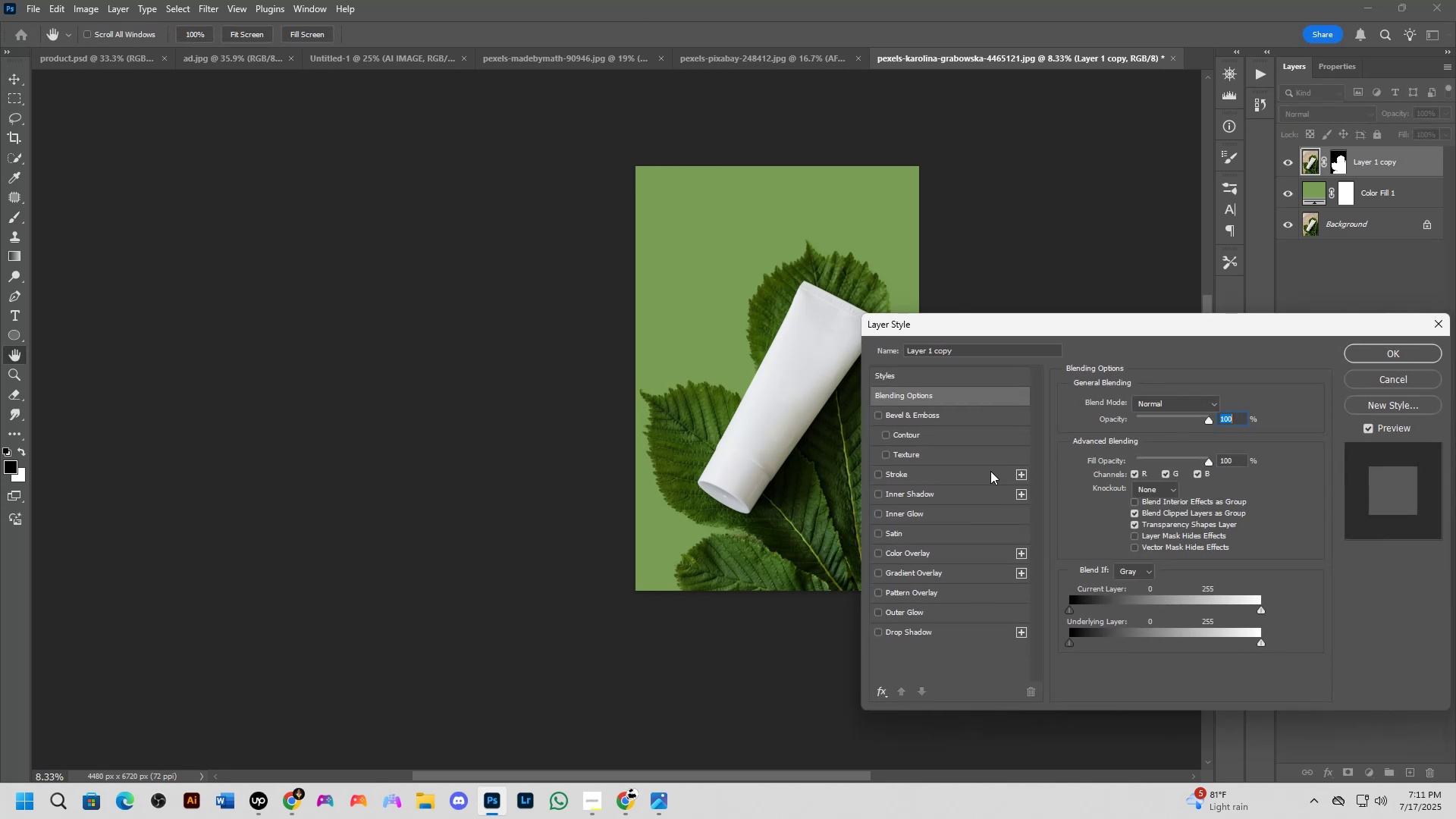 
left_click([879, 473])
 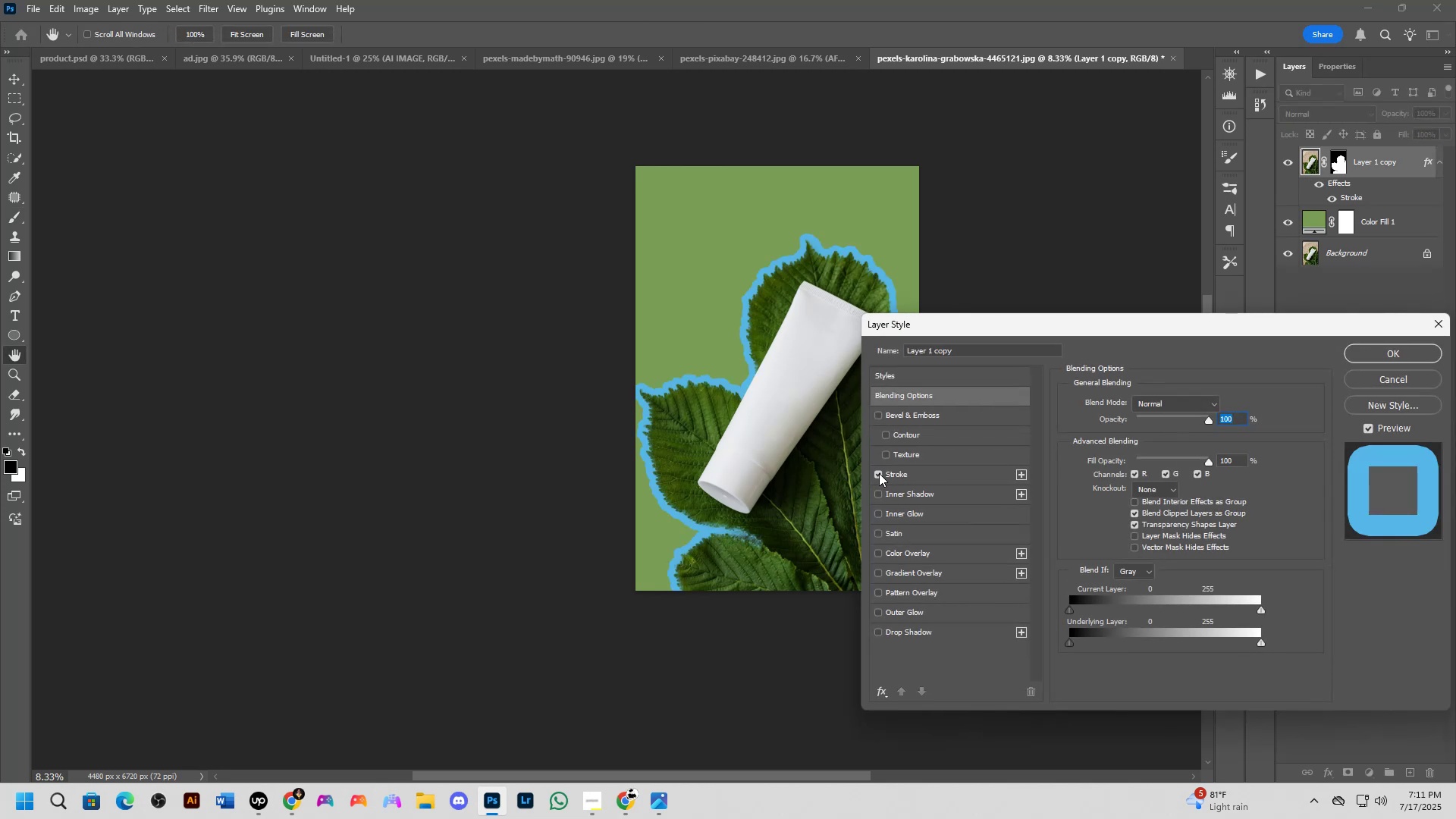 
left_click([879, 473])
 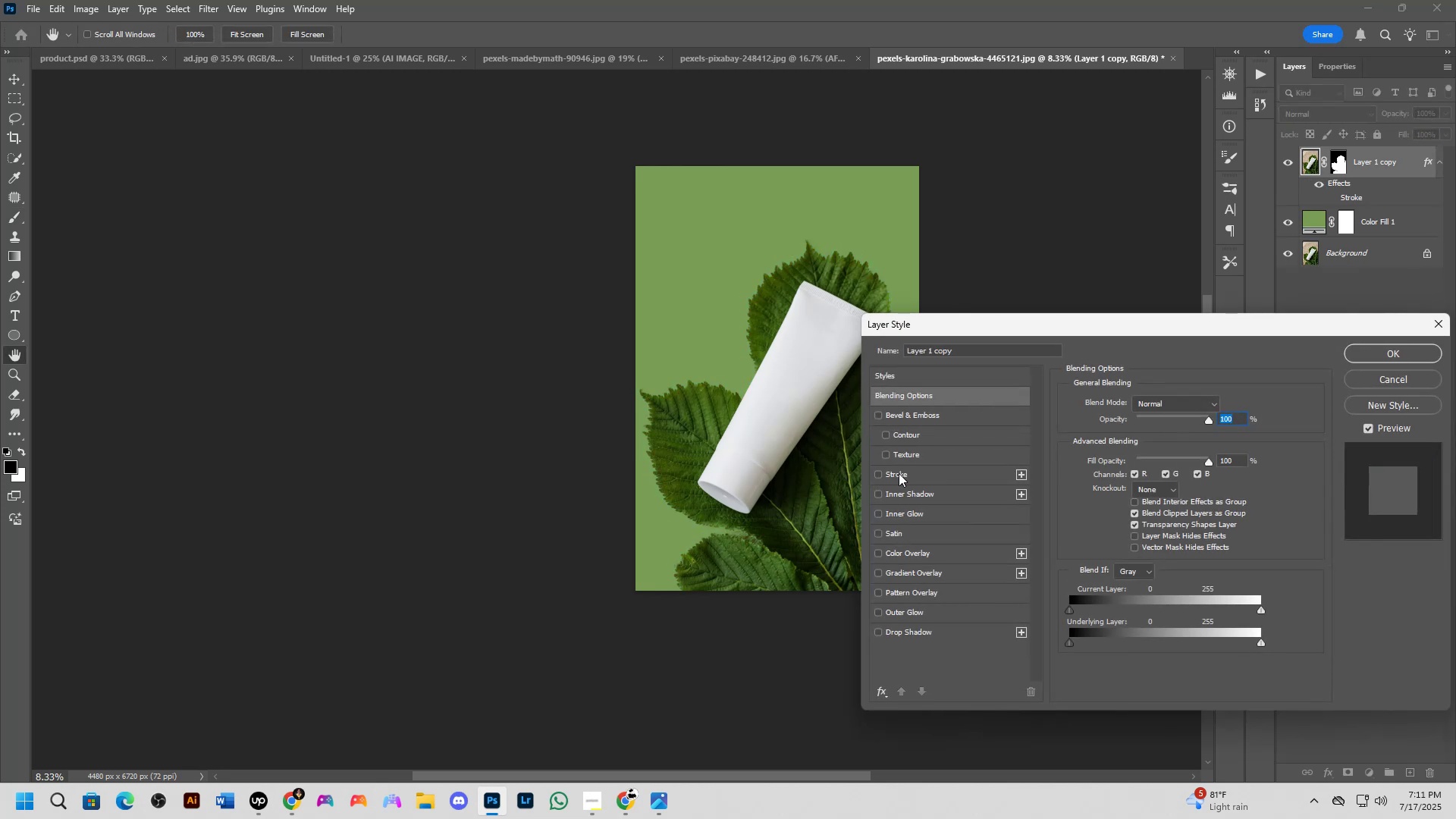 
left_click([899, 473])
 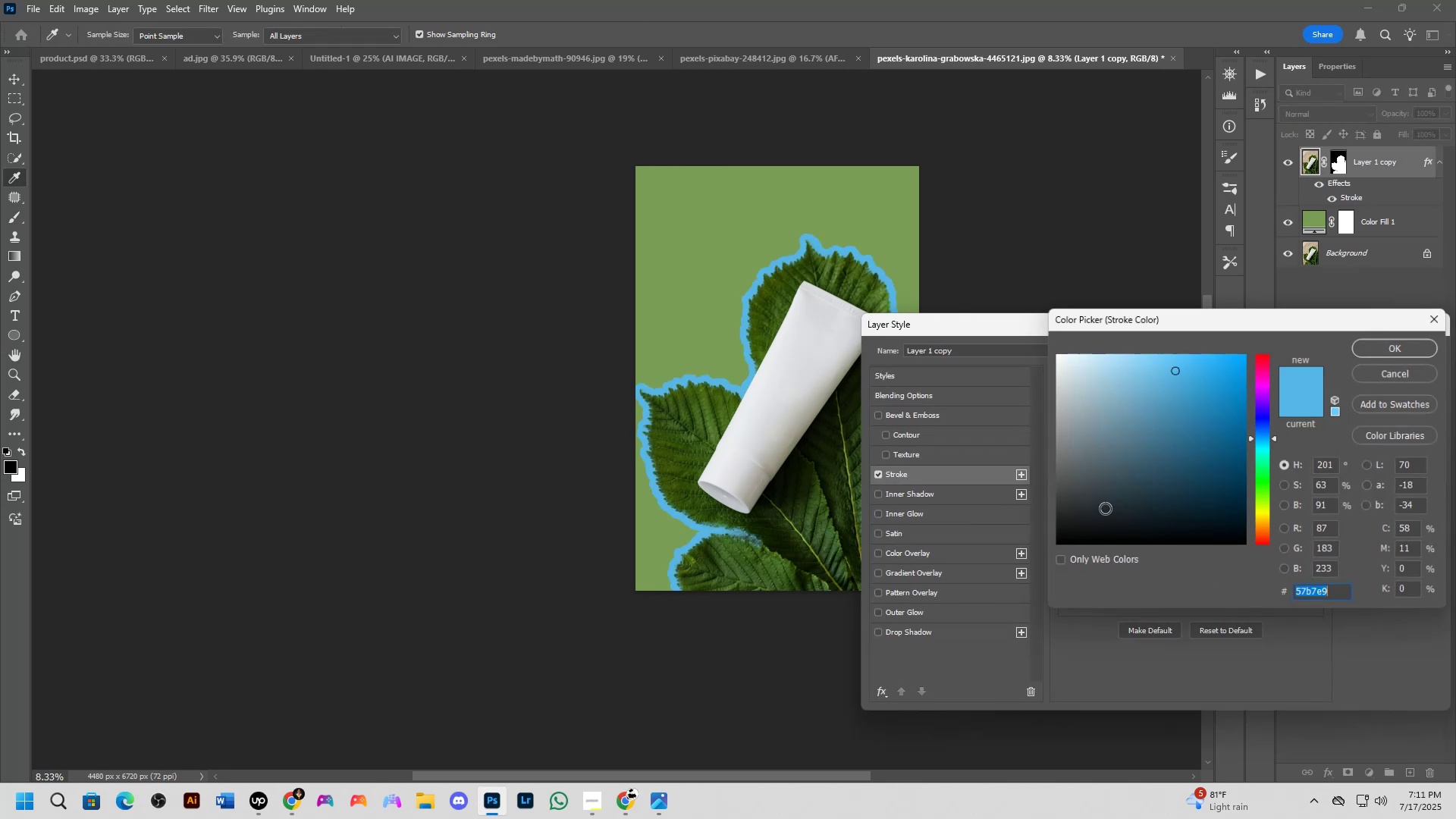 
left_click([777, 413])
 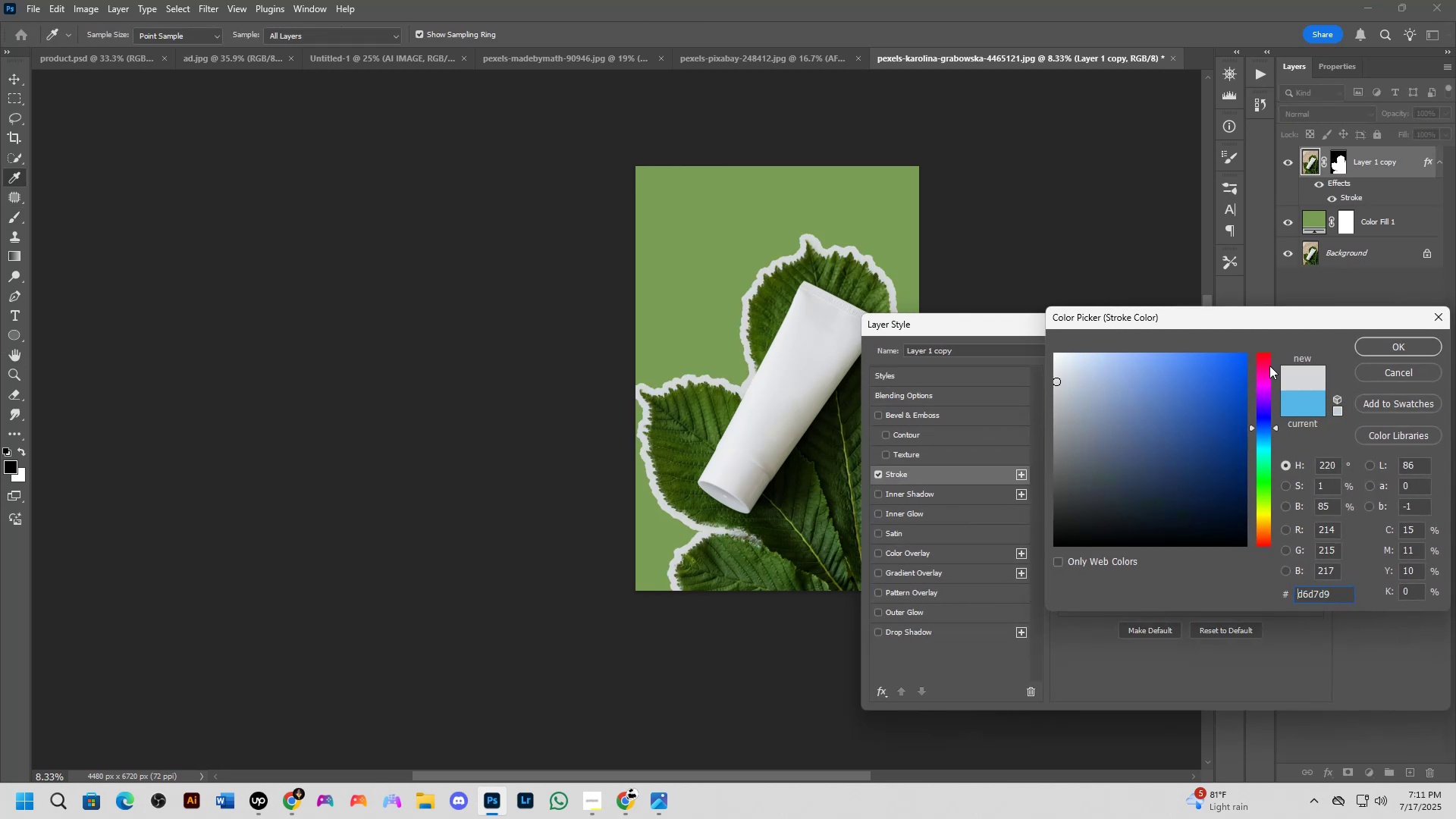 
left_click([1385, 350])
 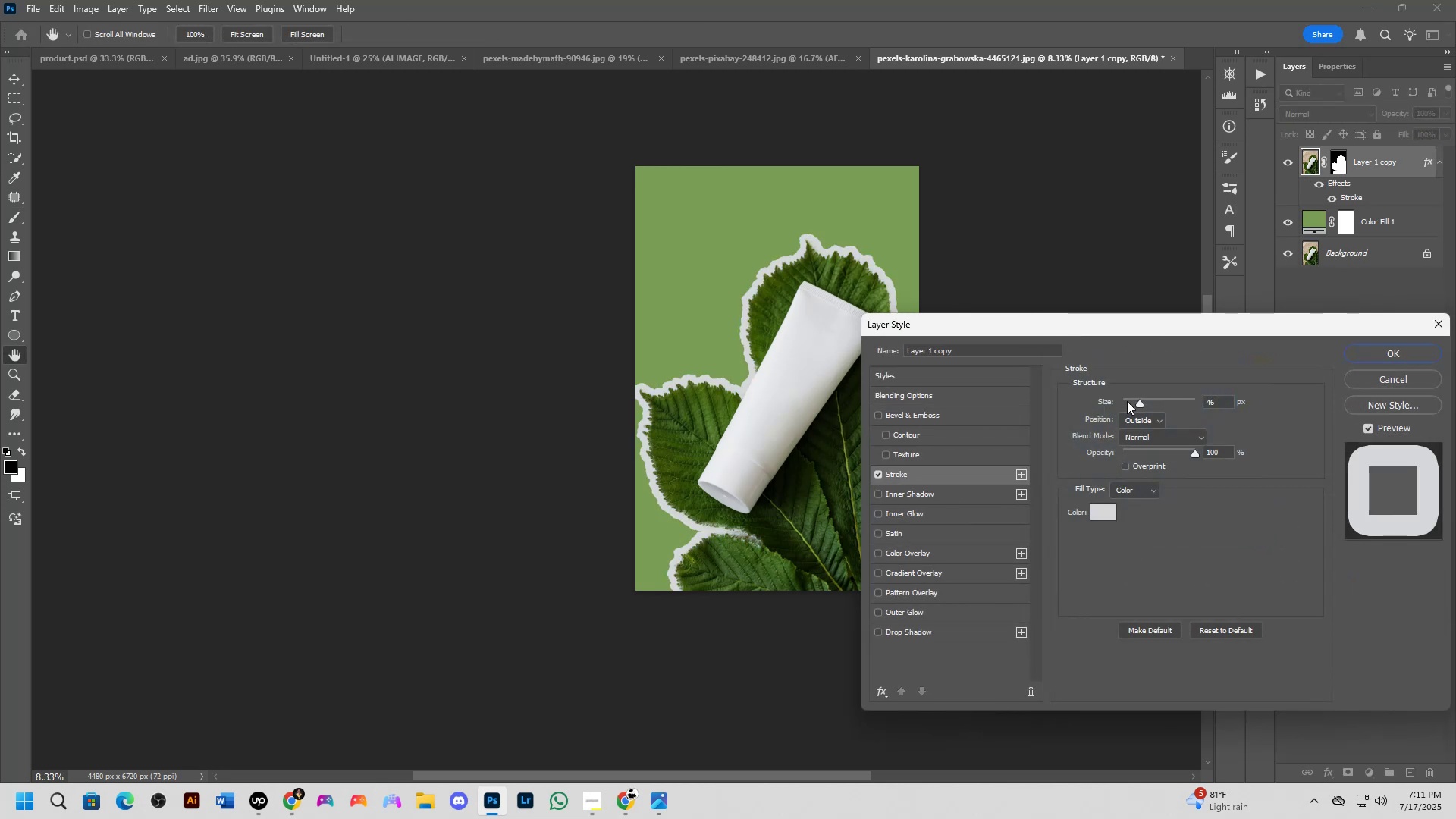 
left_click_drag(start_coordinate=[1136, 401], to_coordinate=[1124, 401])
 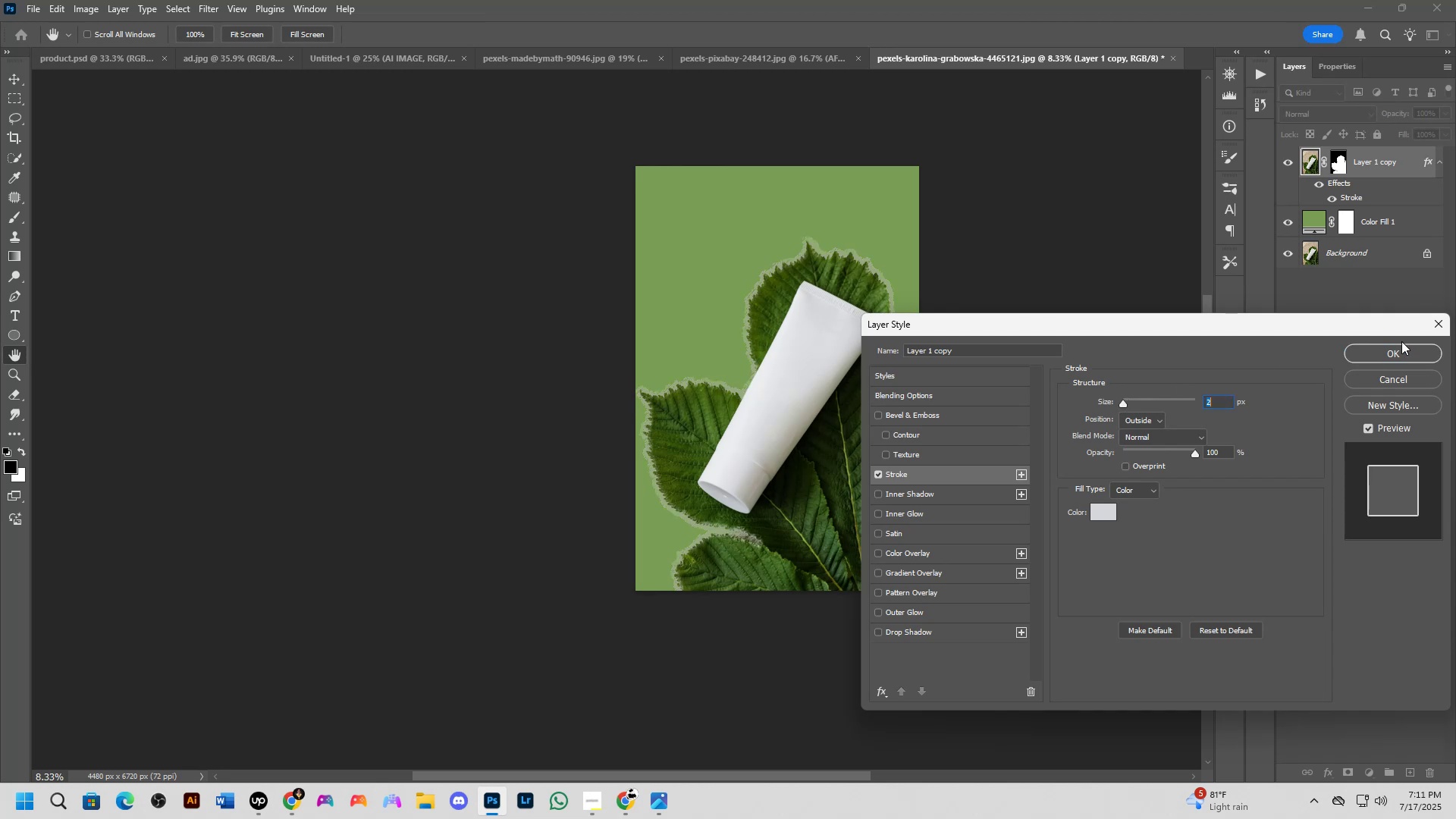 
left_click([1404, 352])
 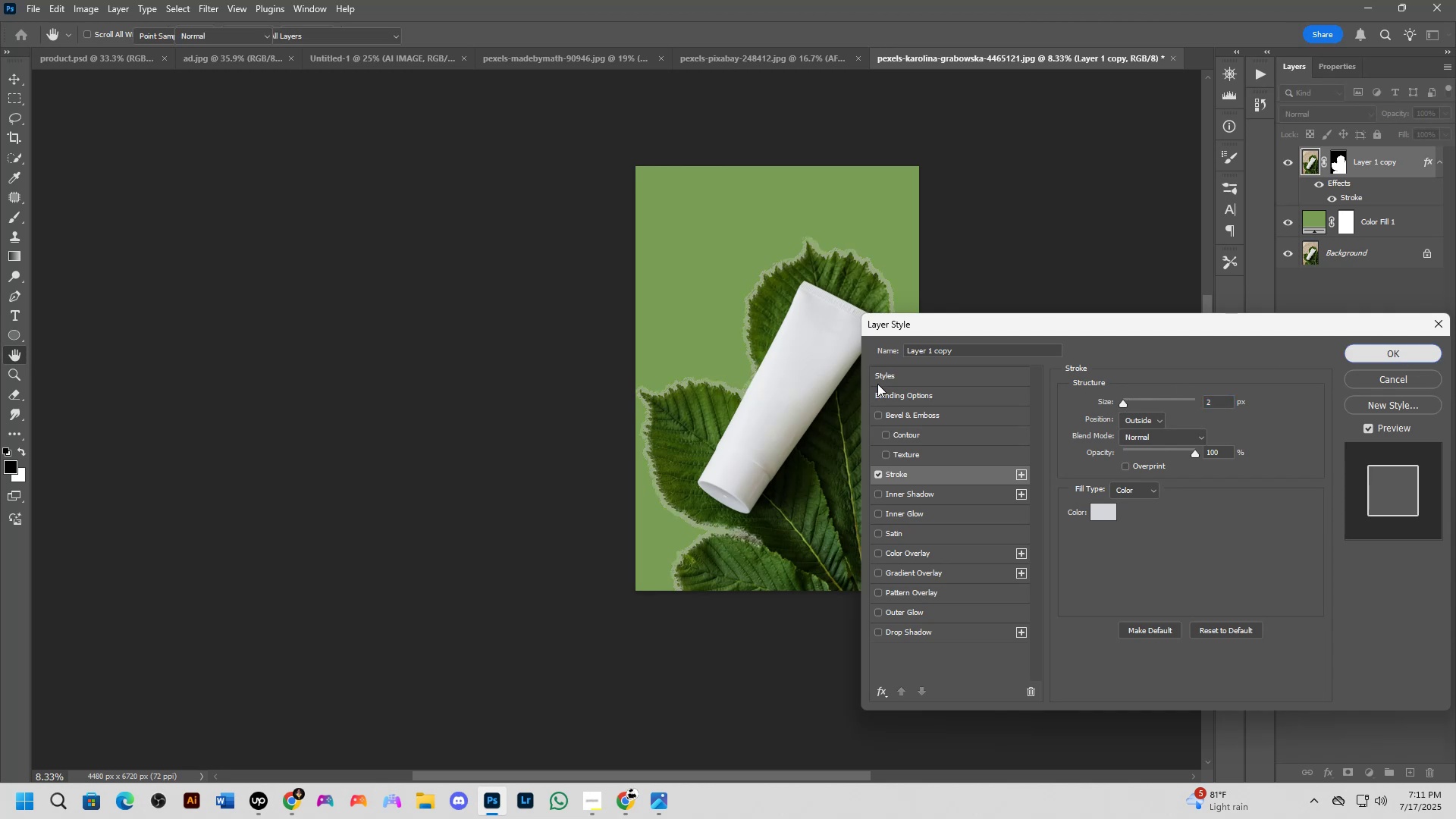 
hold_key(key=ShiftLeft, duration=0.39)
scroll: coordinate [791, 306], scroll_direction: up, amount: 4.0
 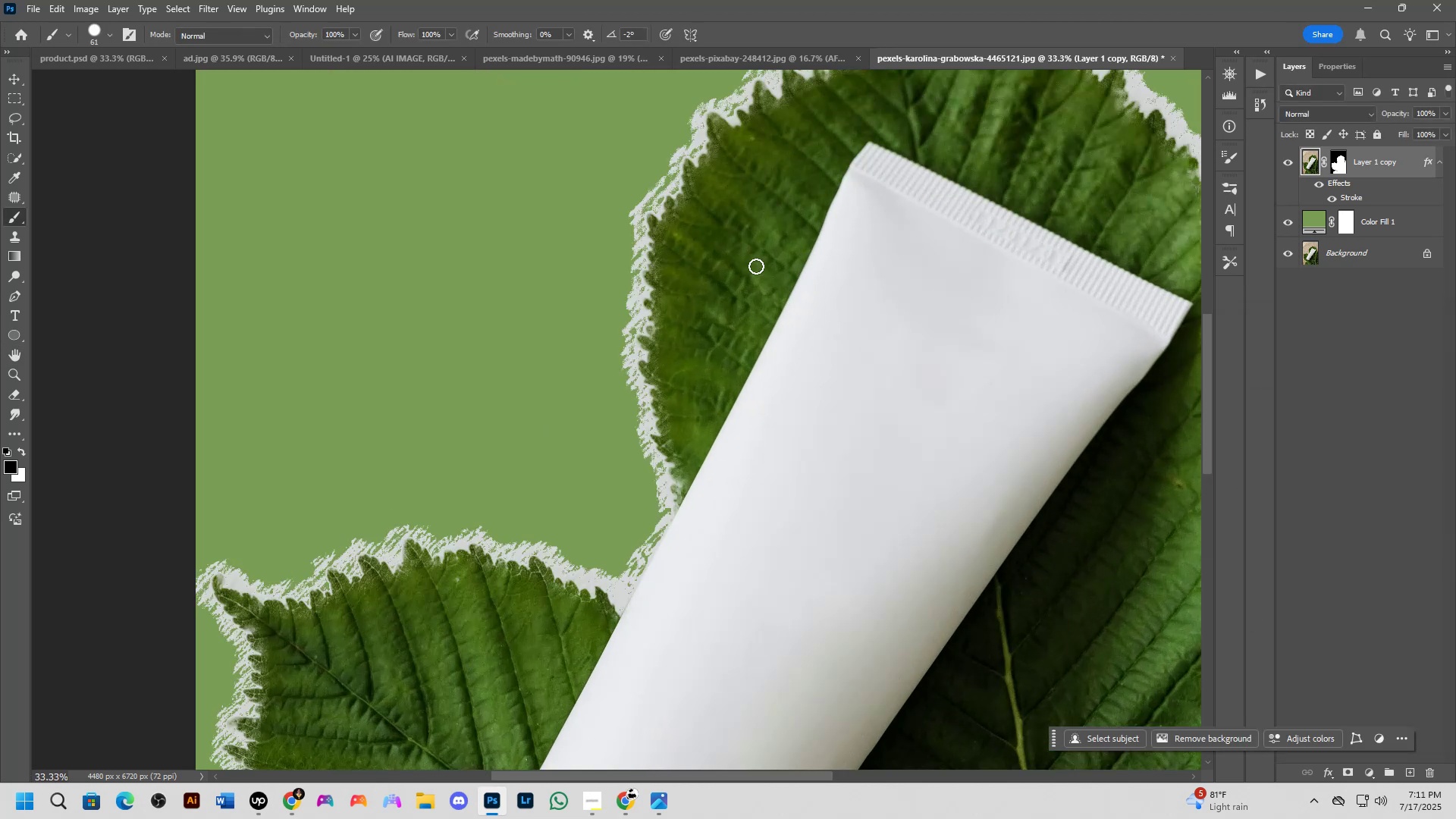 
hold_key(key=ShiftLeft, duration=0.85)
scroll: coordinate [667, 392], scroll_direction: down, amount: 2.0
 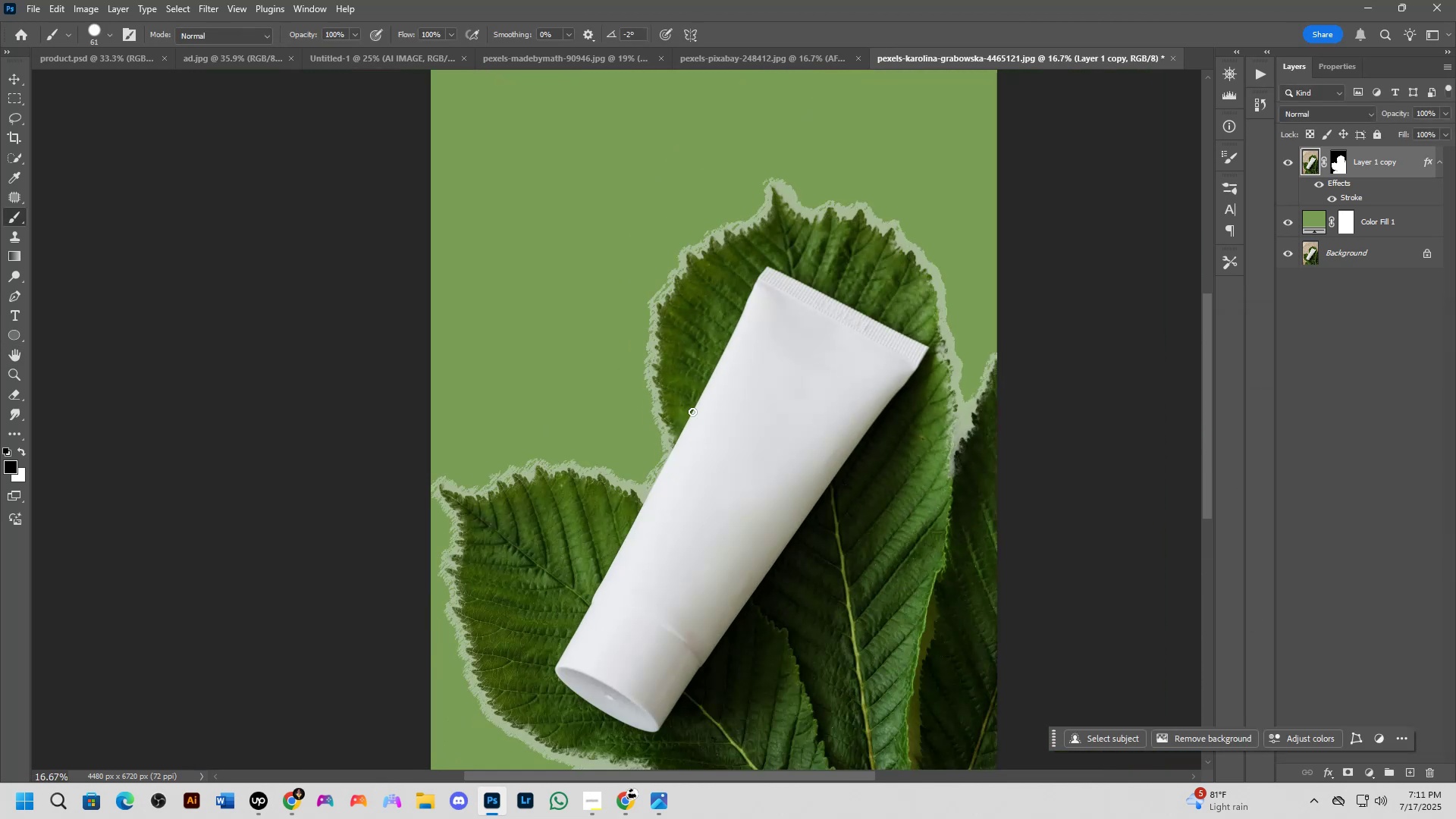 
hold_key(key=Space, duration=0.63)
 